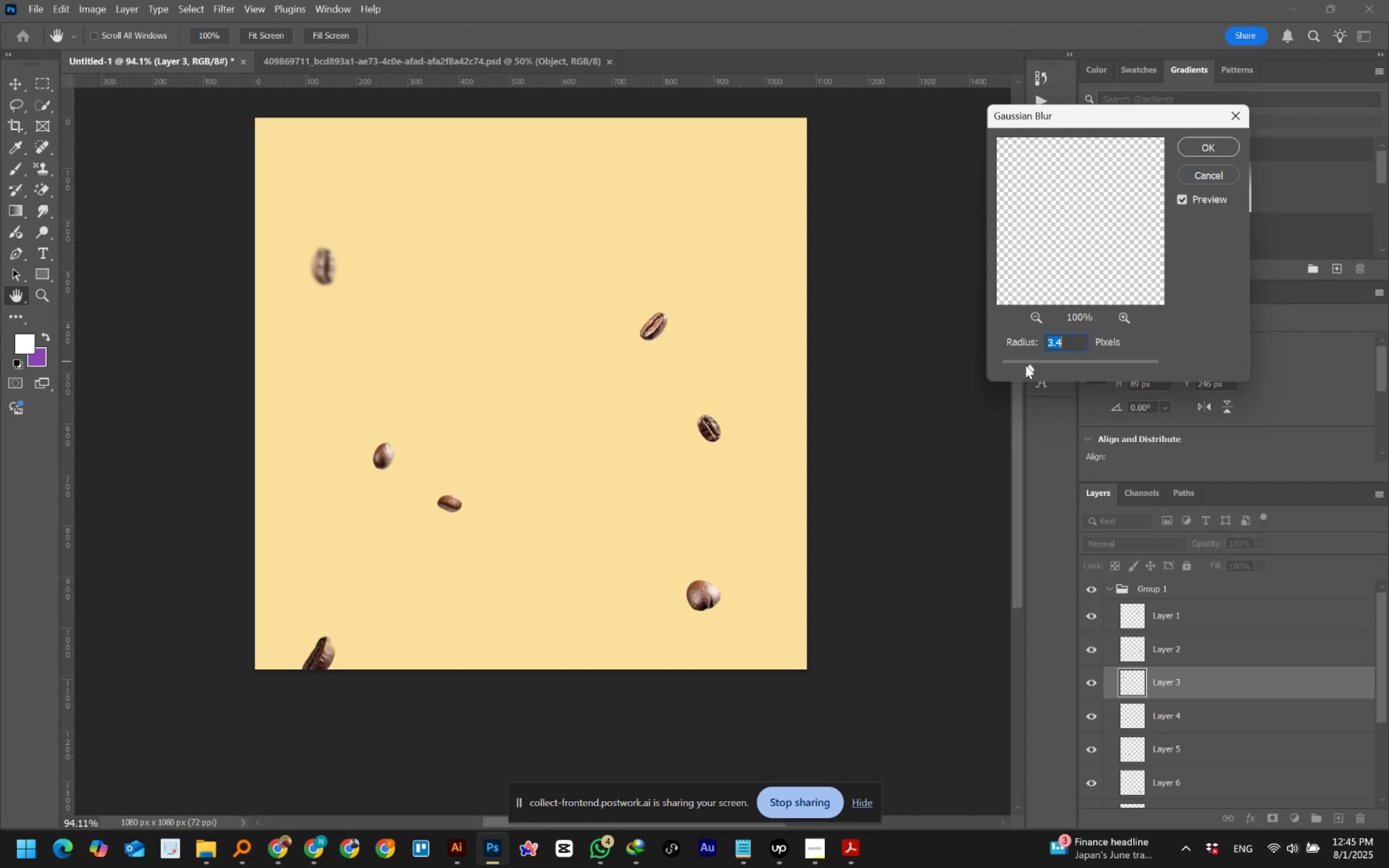 
left_click([1193, 145])
 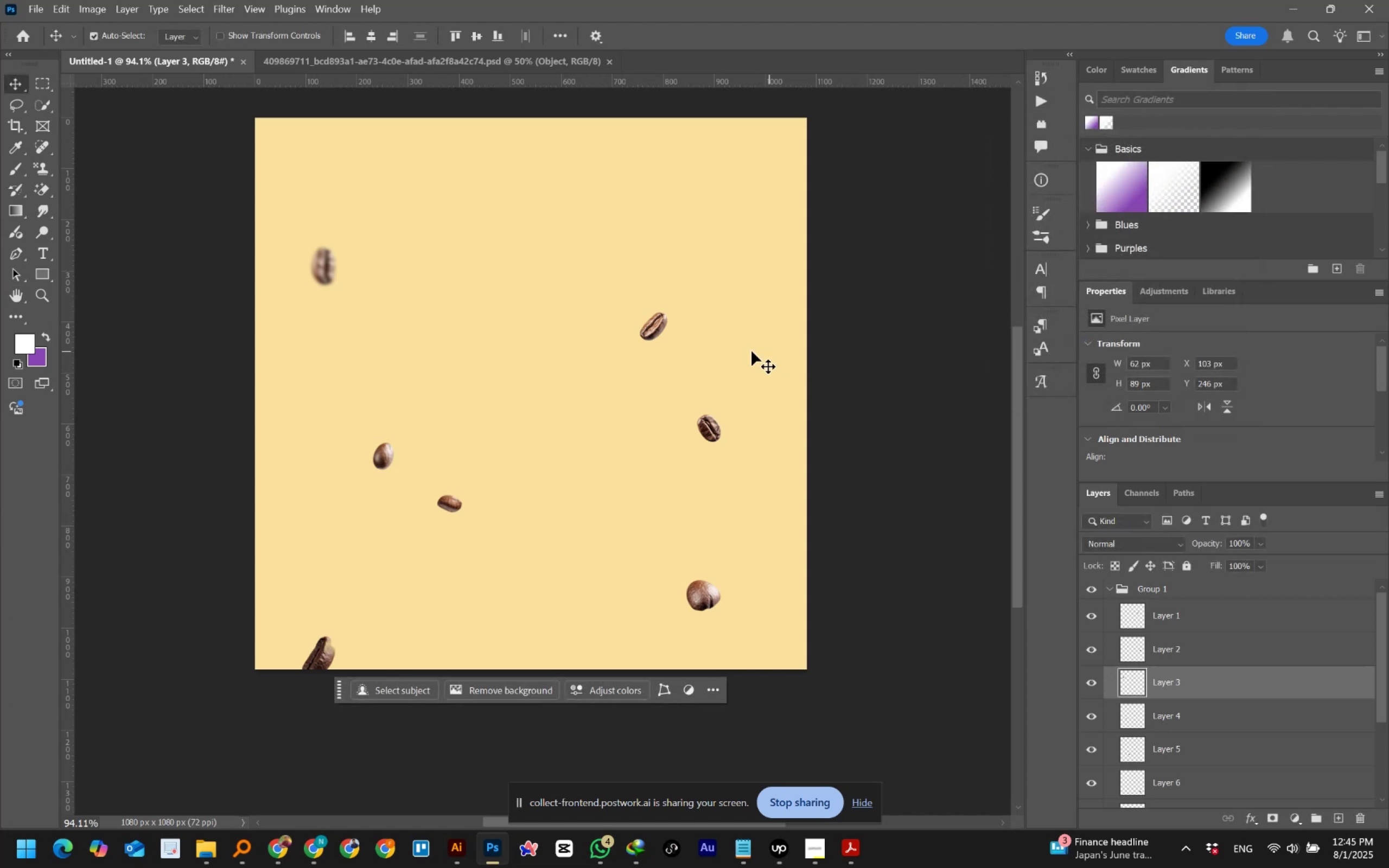 
left_click([659, 324])
 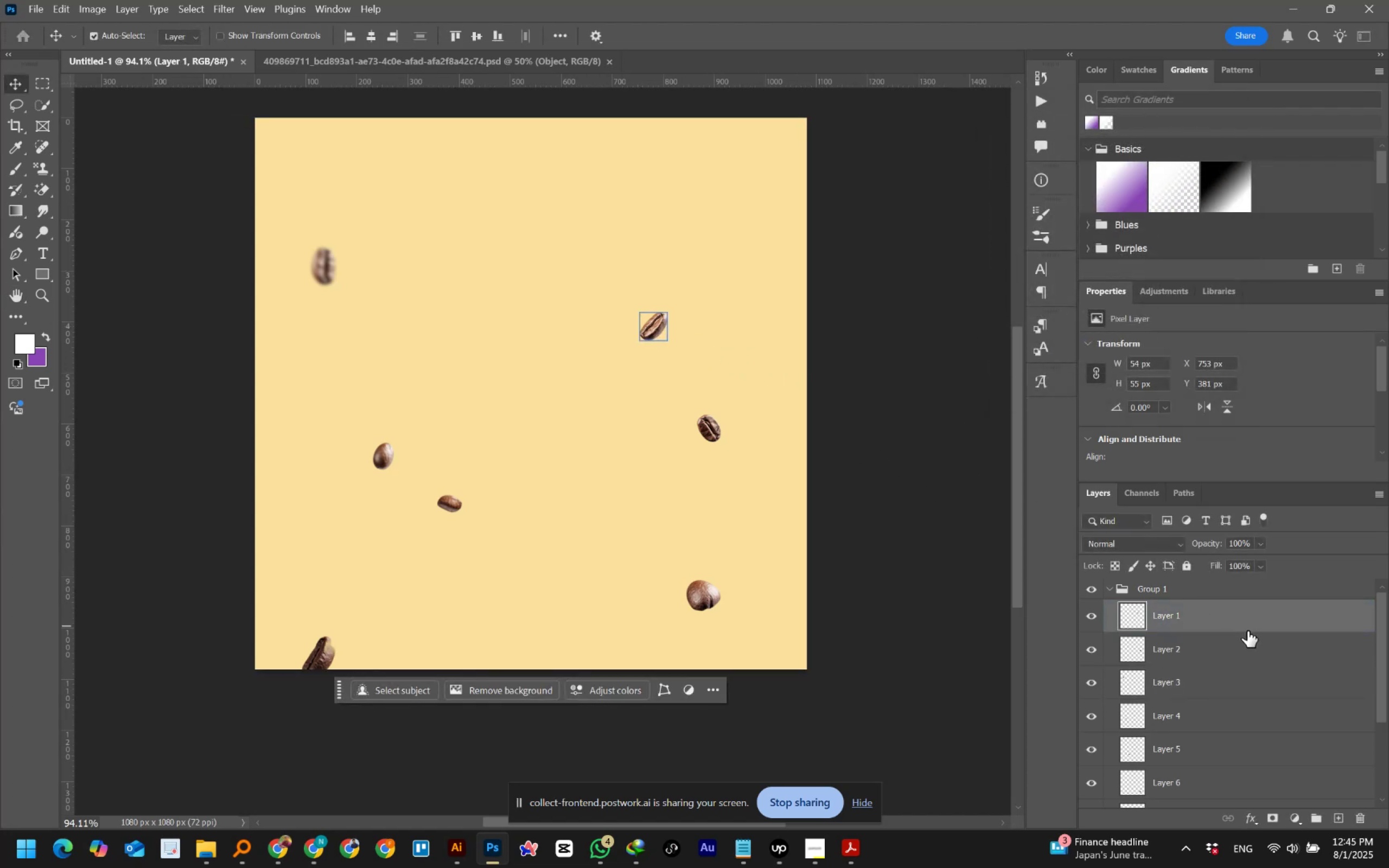 
scroll: coordinate [1220, 629], scroll_direction: down, amount: 3.0
 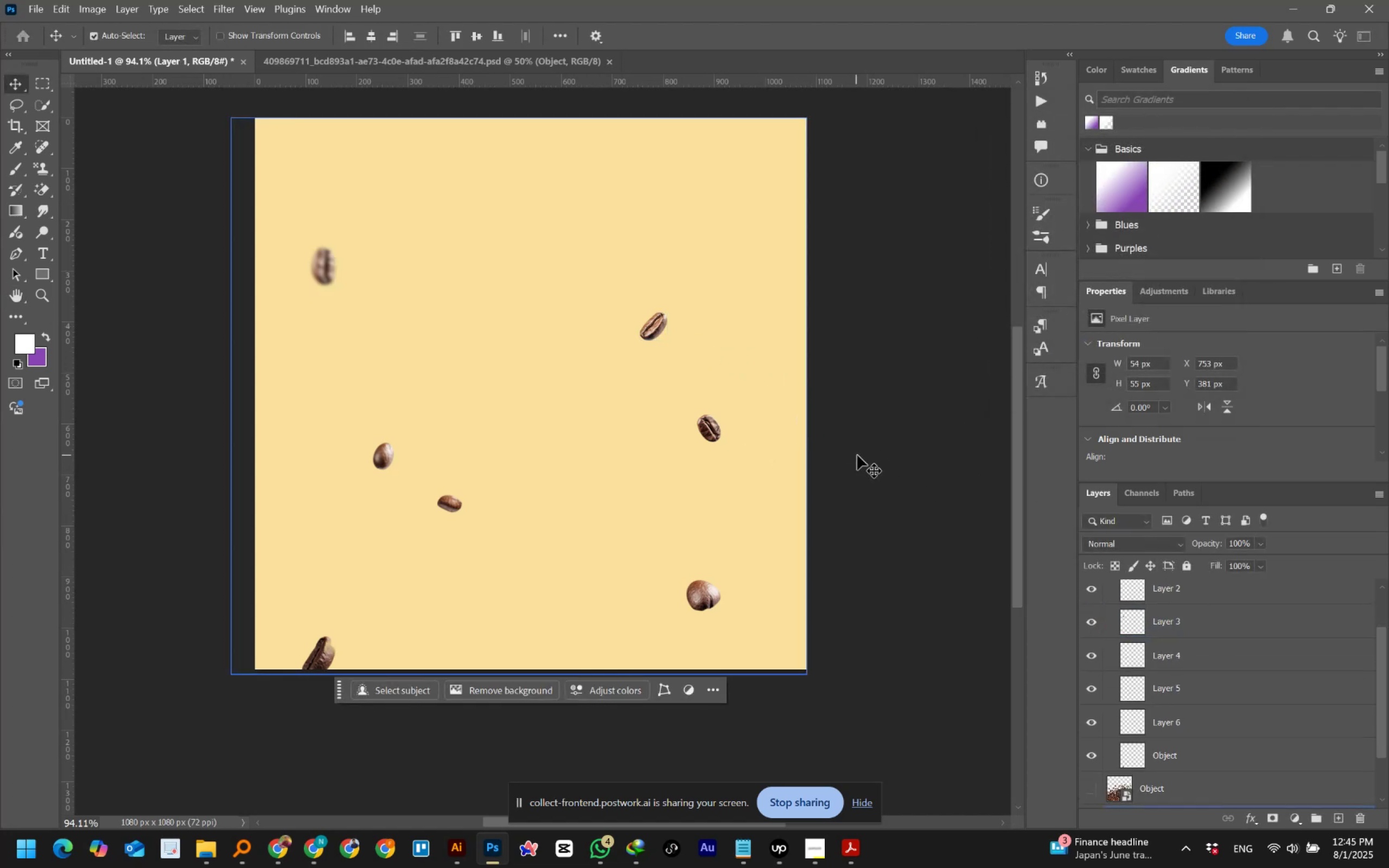 
hold_key(key=Z, duration=0.3)
 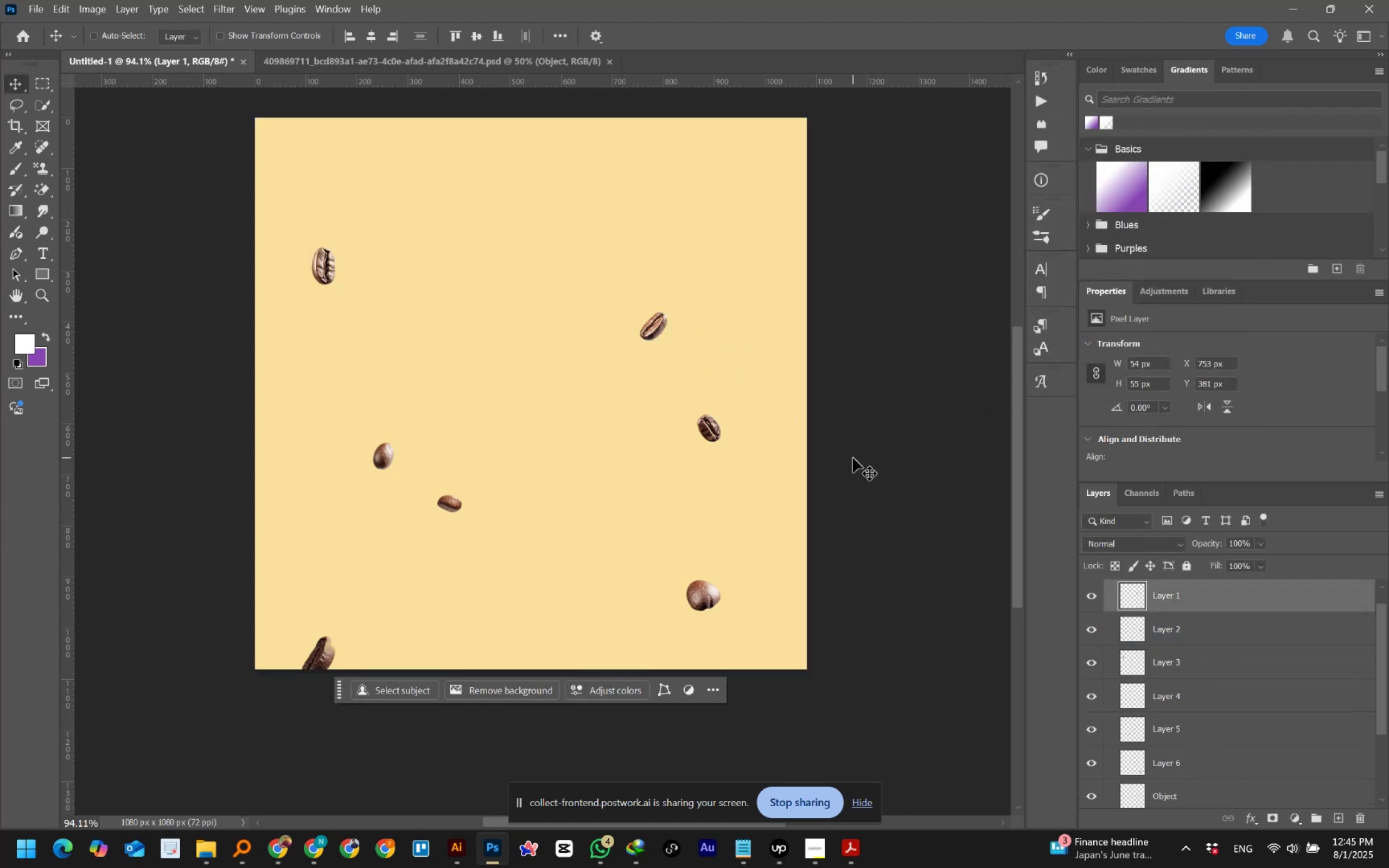 
key(Control+Shift+Z)
 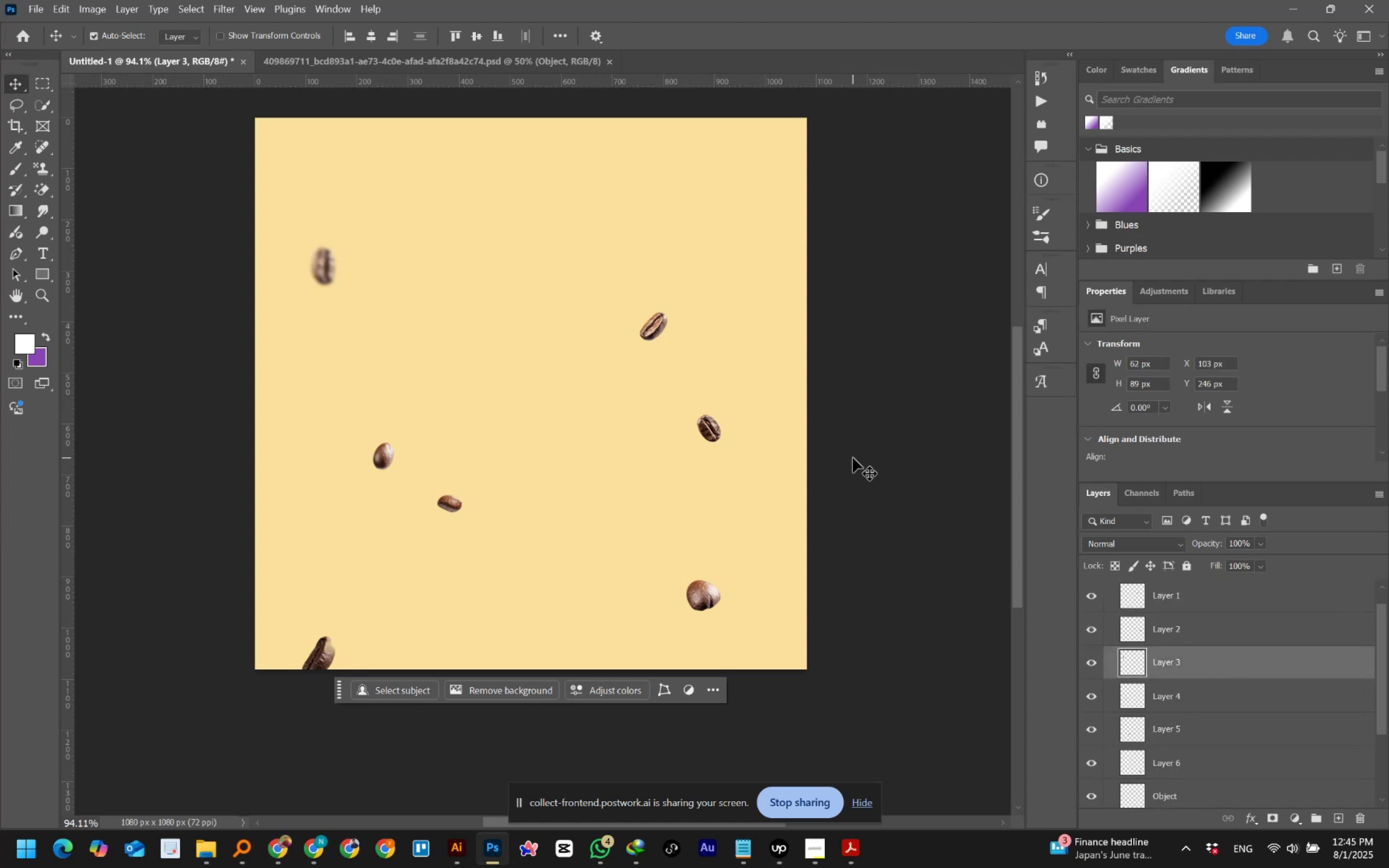 
key(Control+Z)
 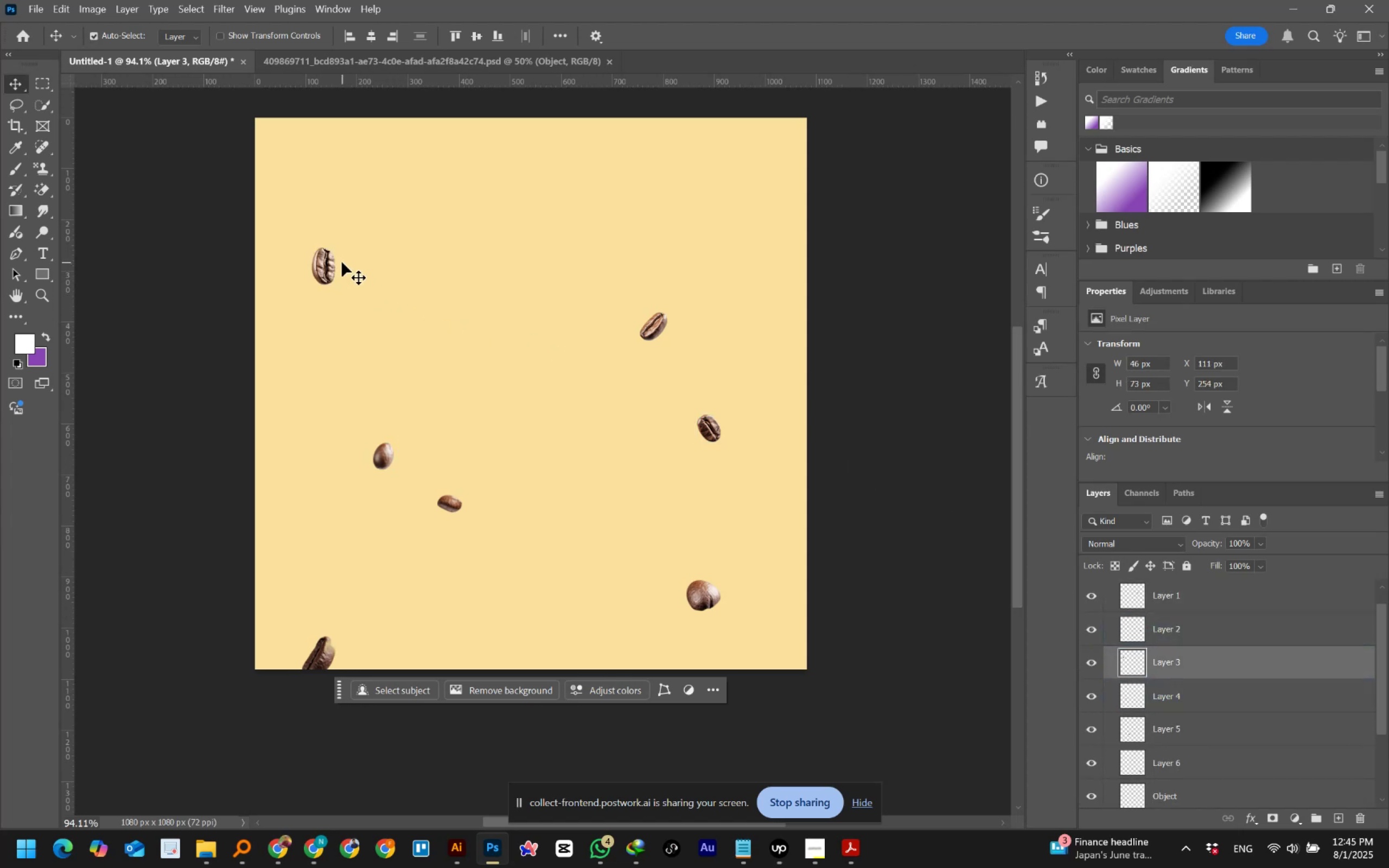 
left_click([318, 266])
 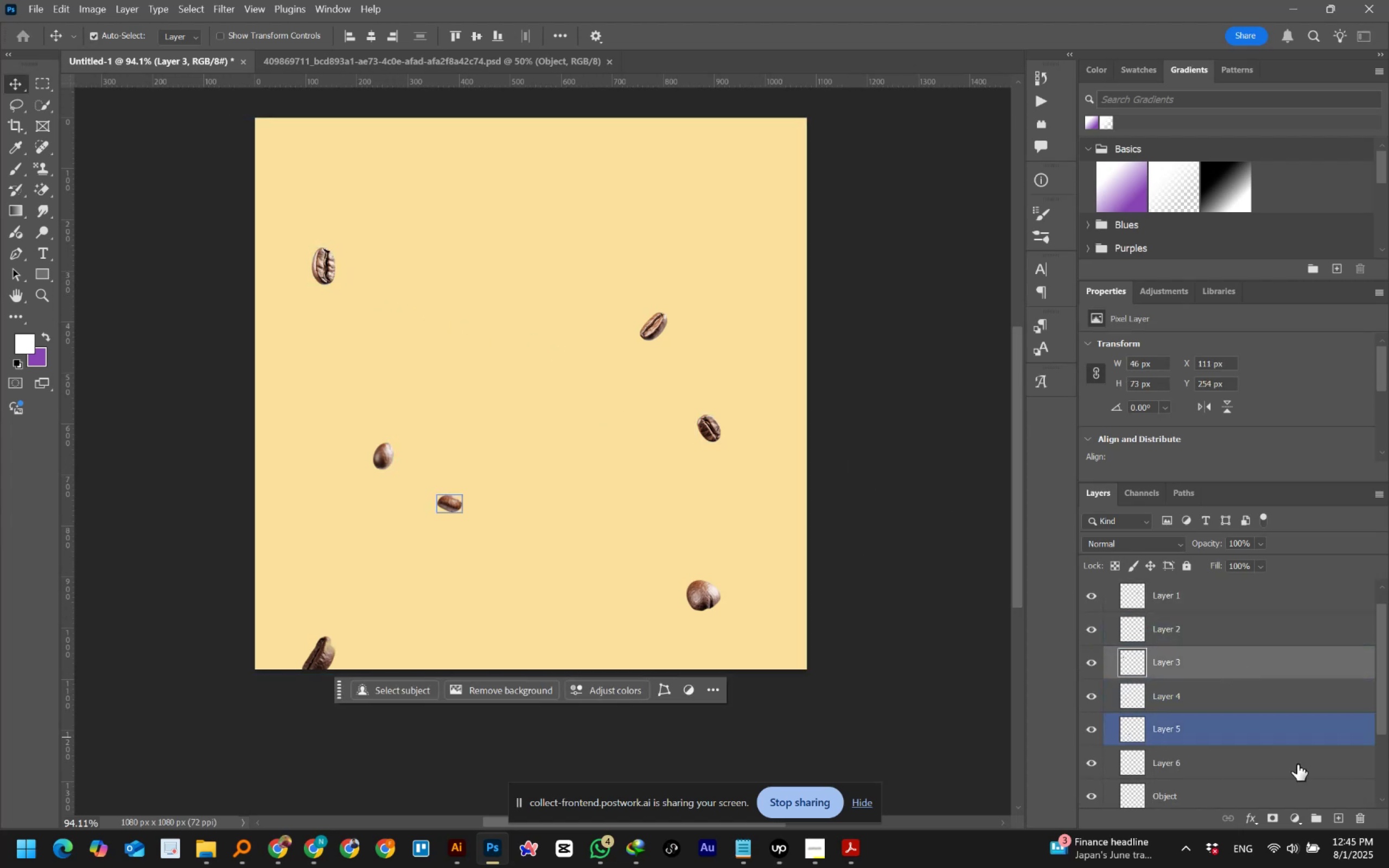 
left_click([1299, 818])
 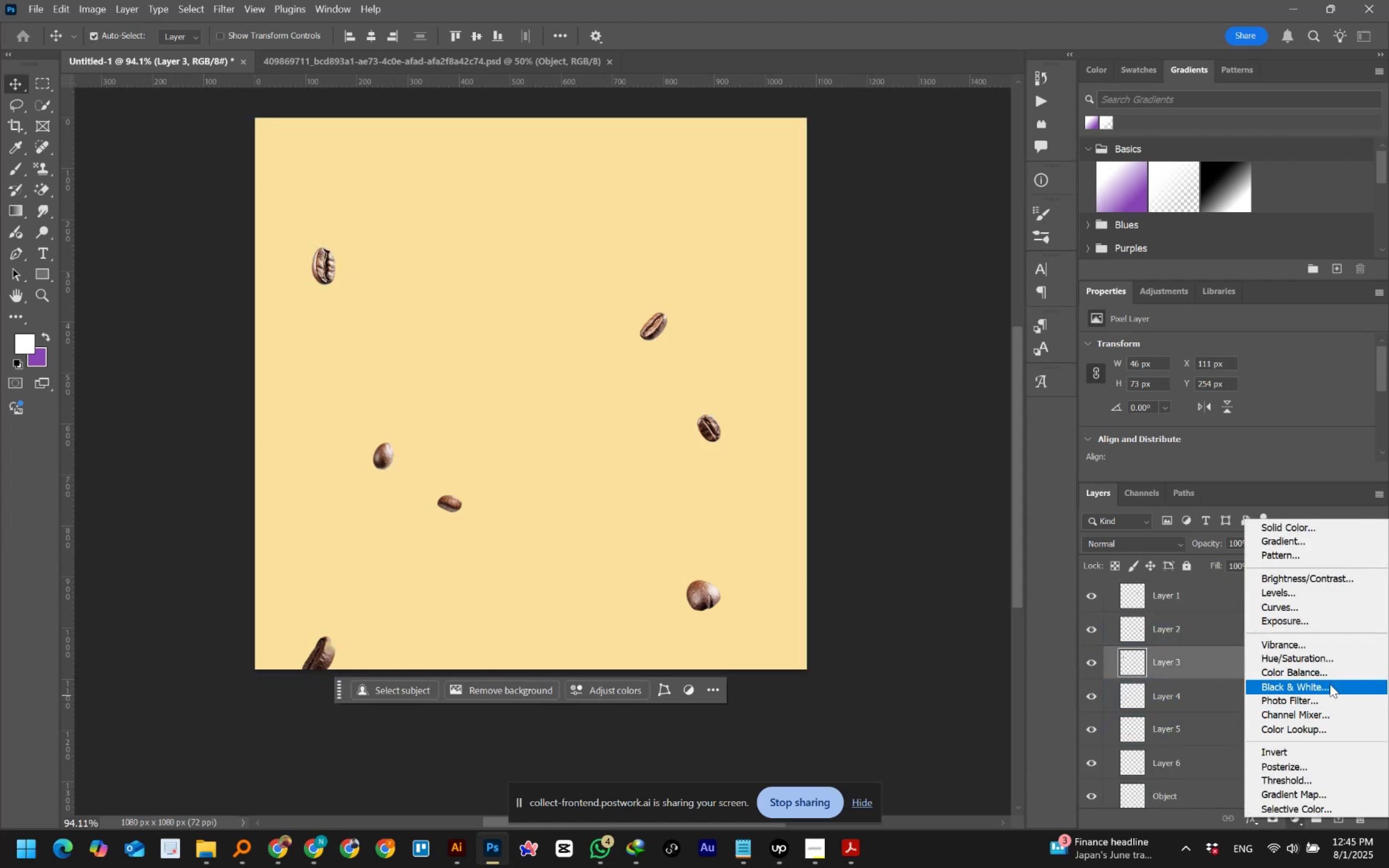 
left_click([1299, 462])
 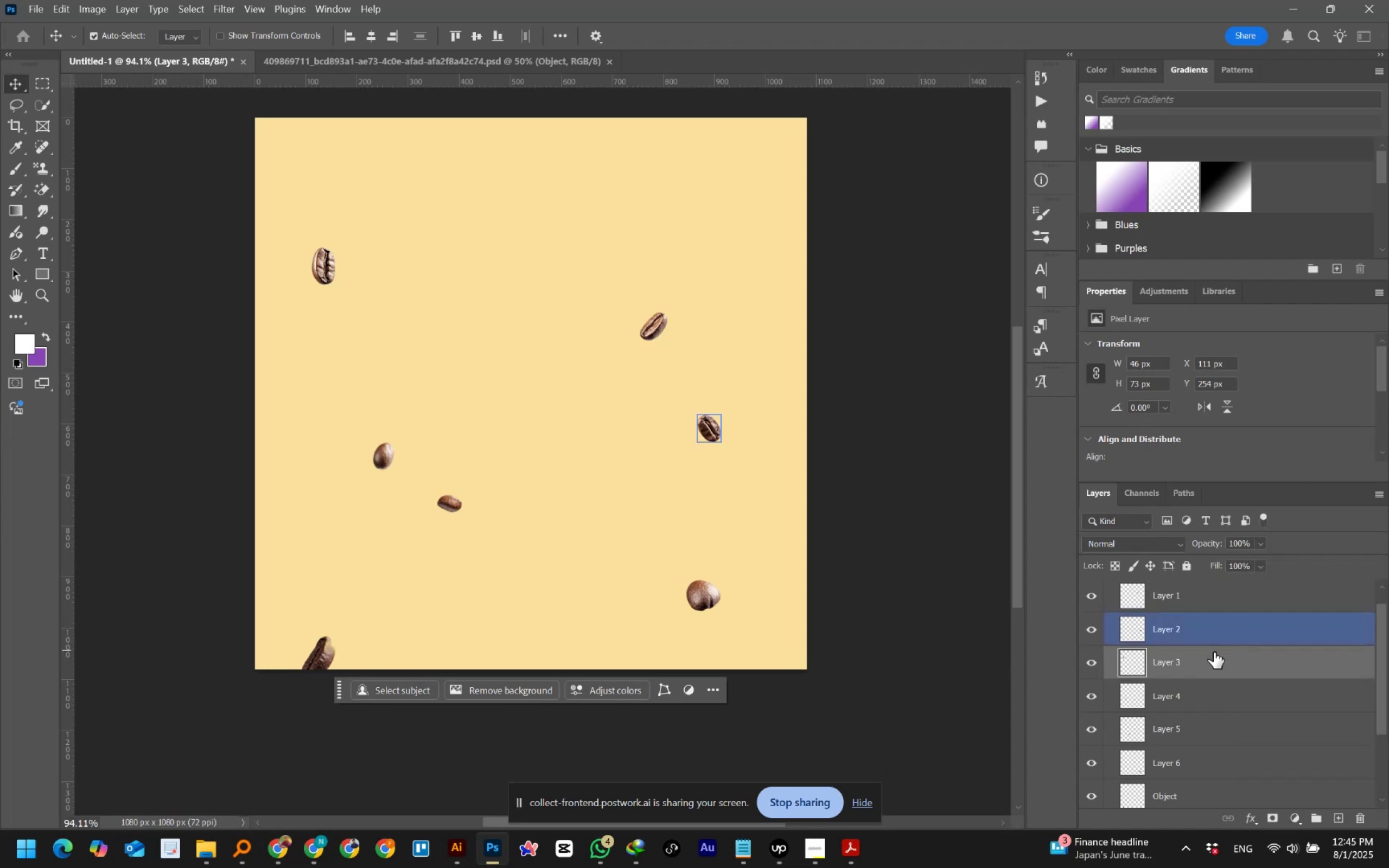 
right_click([1214, 659])
 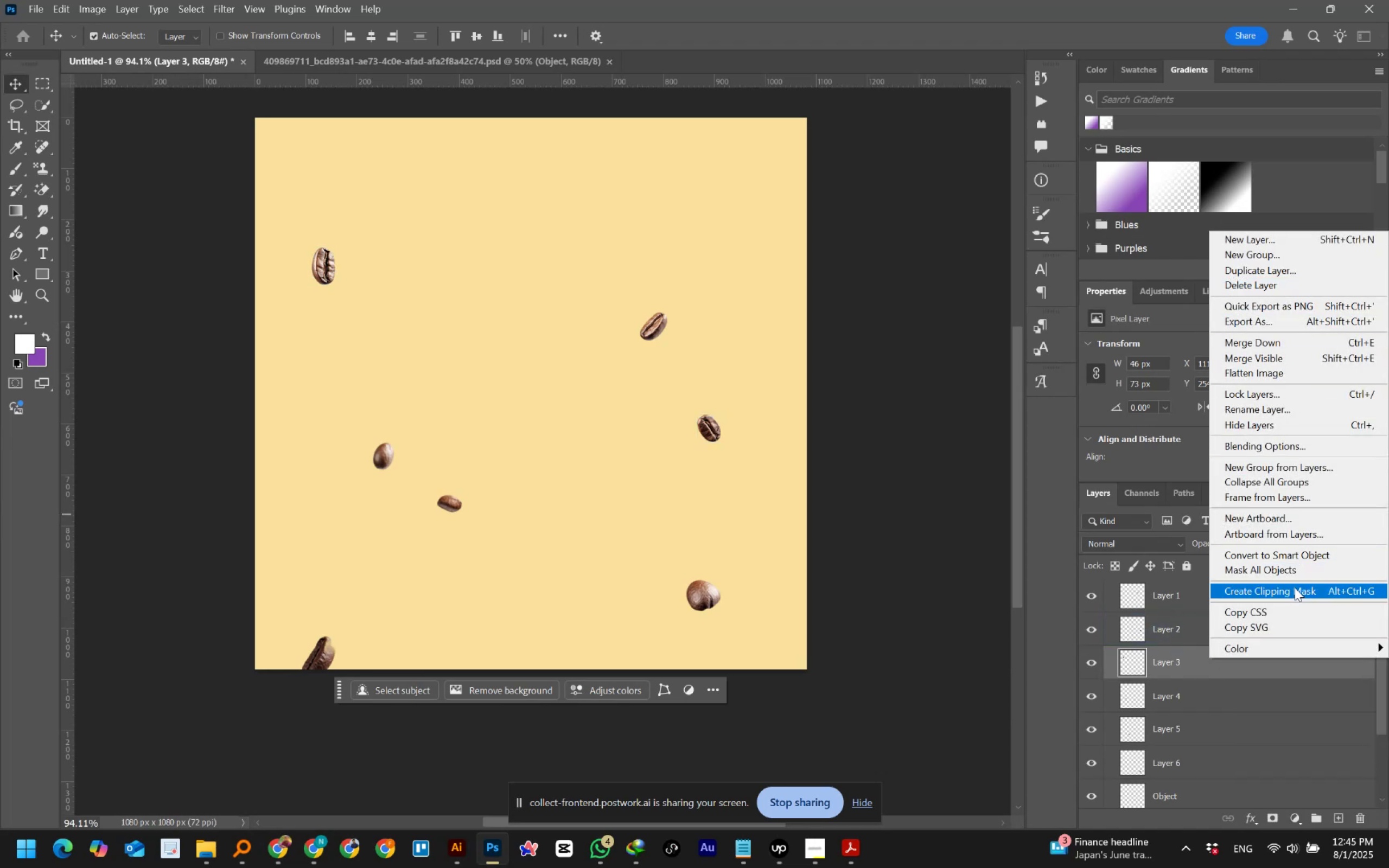 
left_click([1171, 663])
 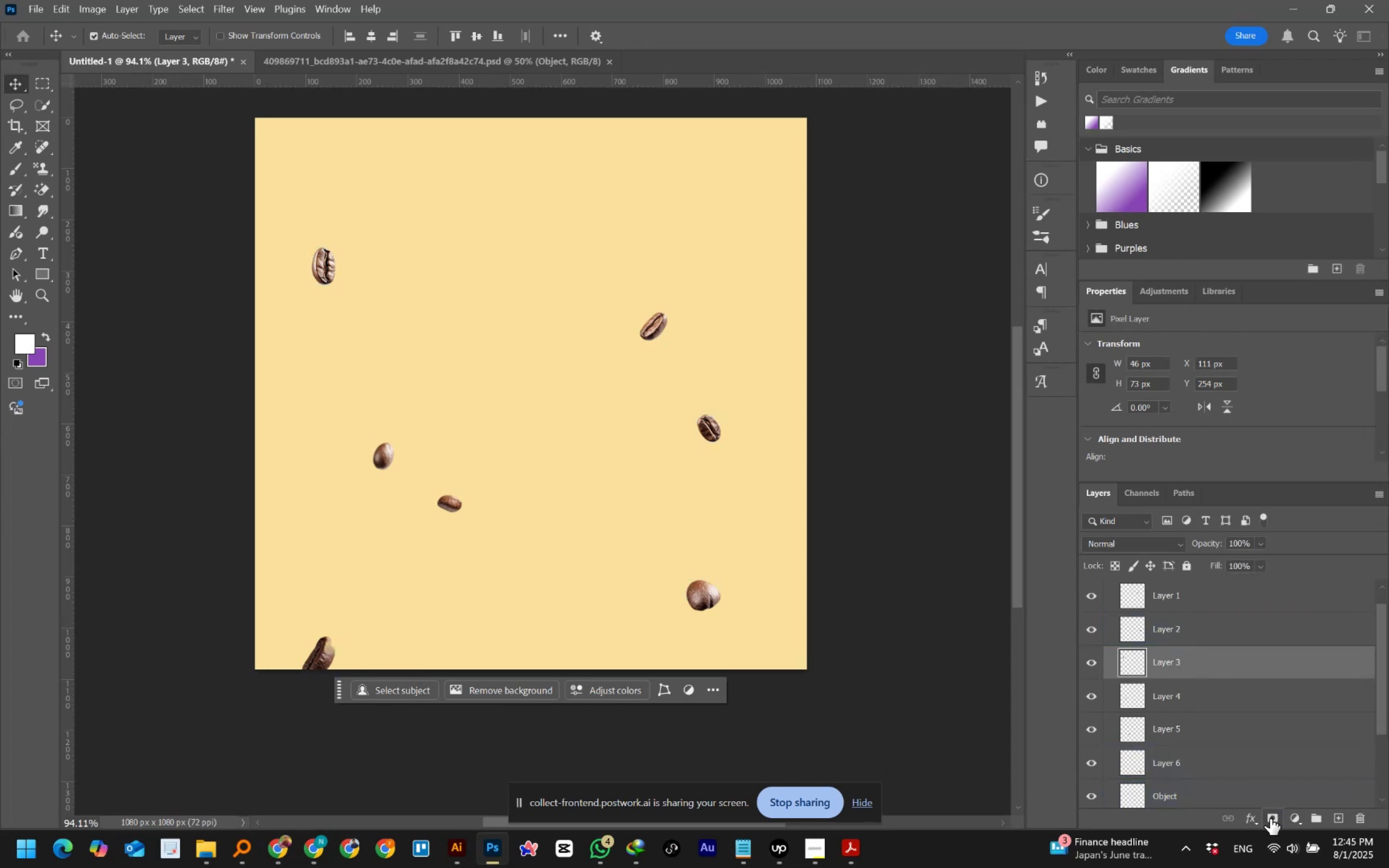 
left_click([1270, 819])
 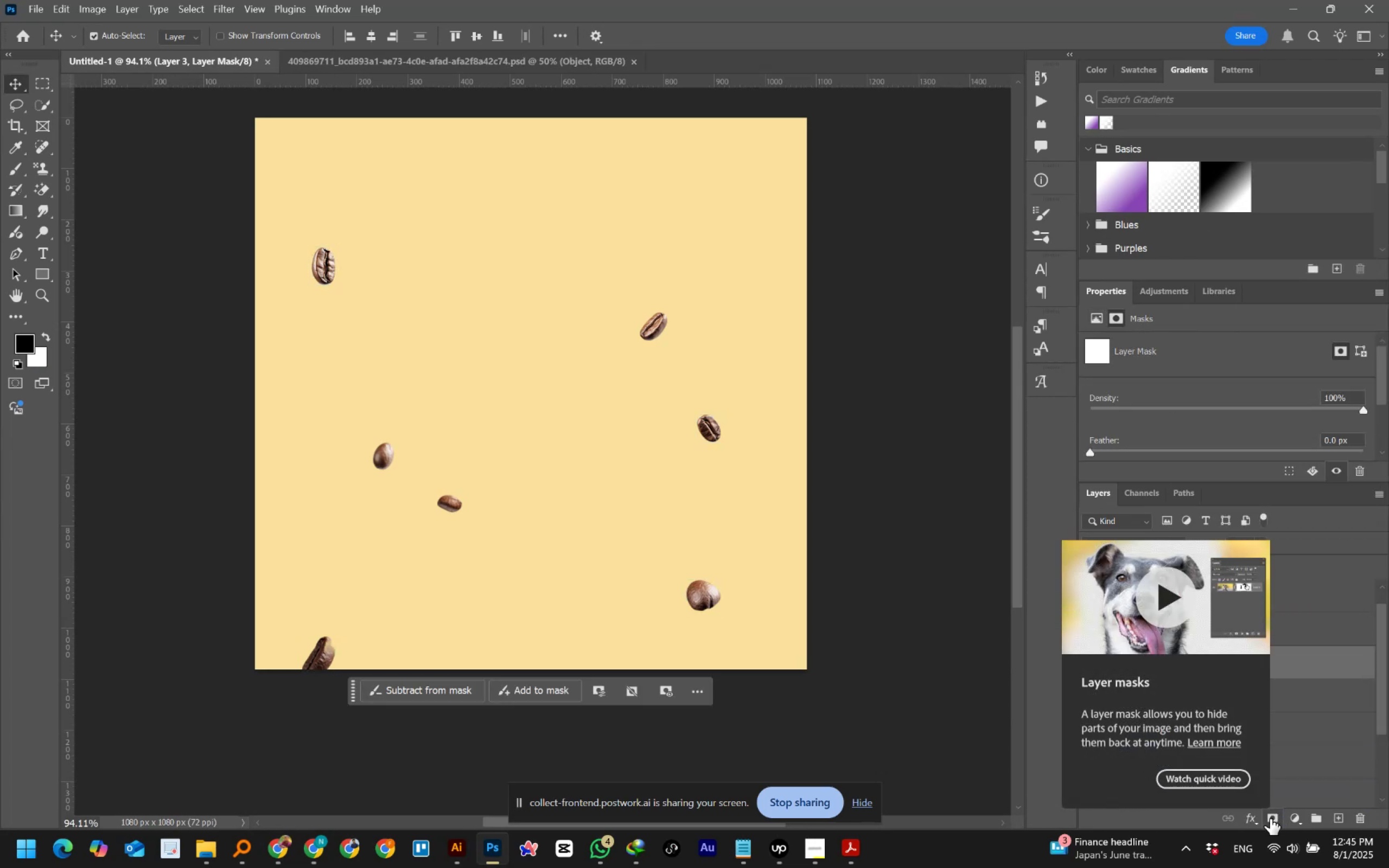 
key(Control+Z)
 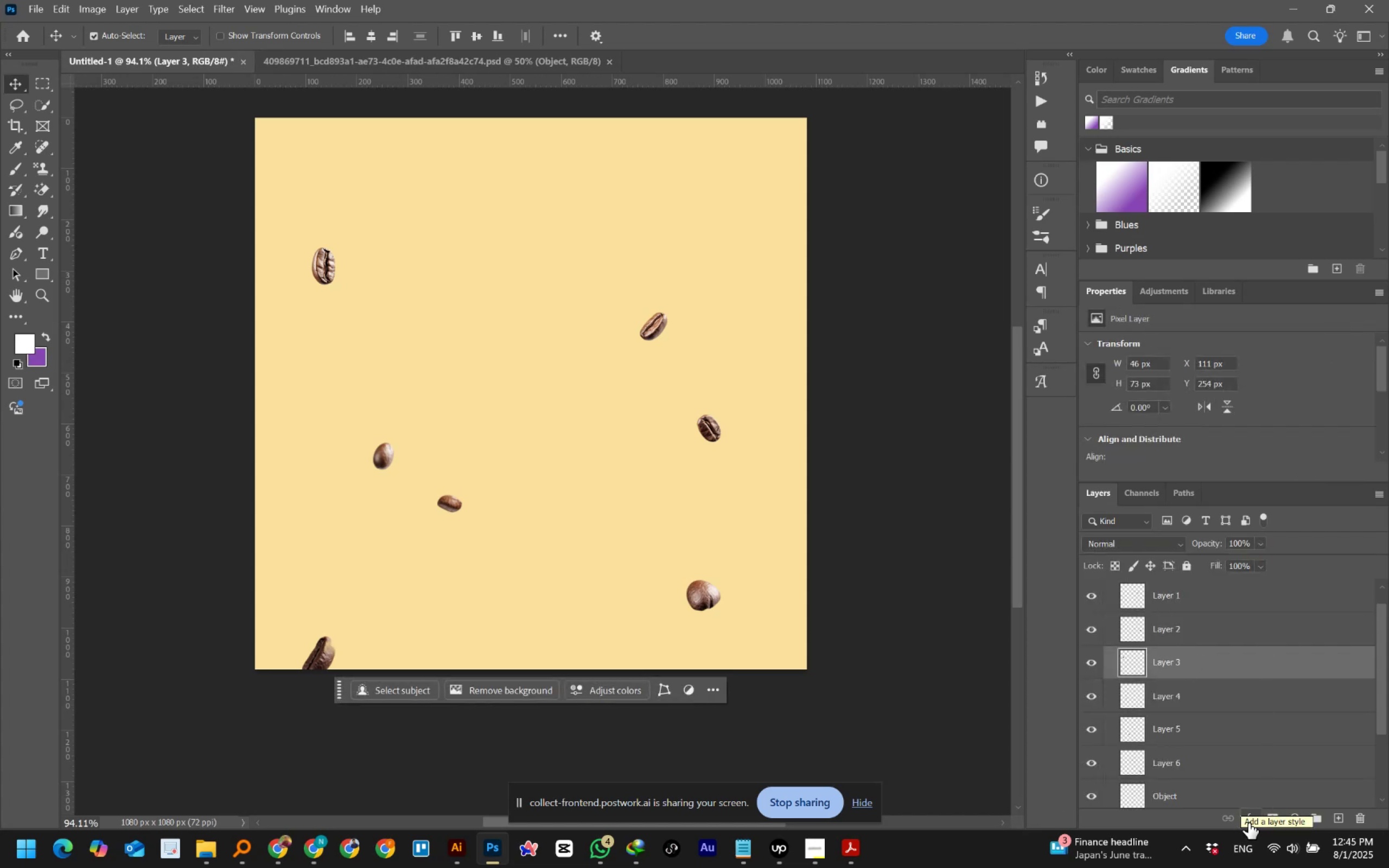 
left_click([1251, 820])
 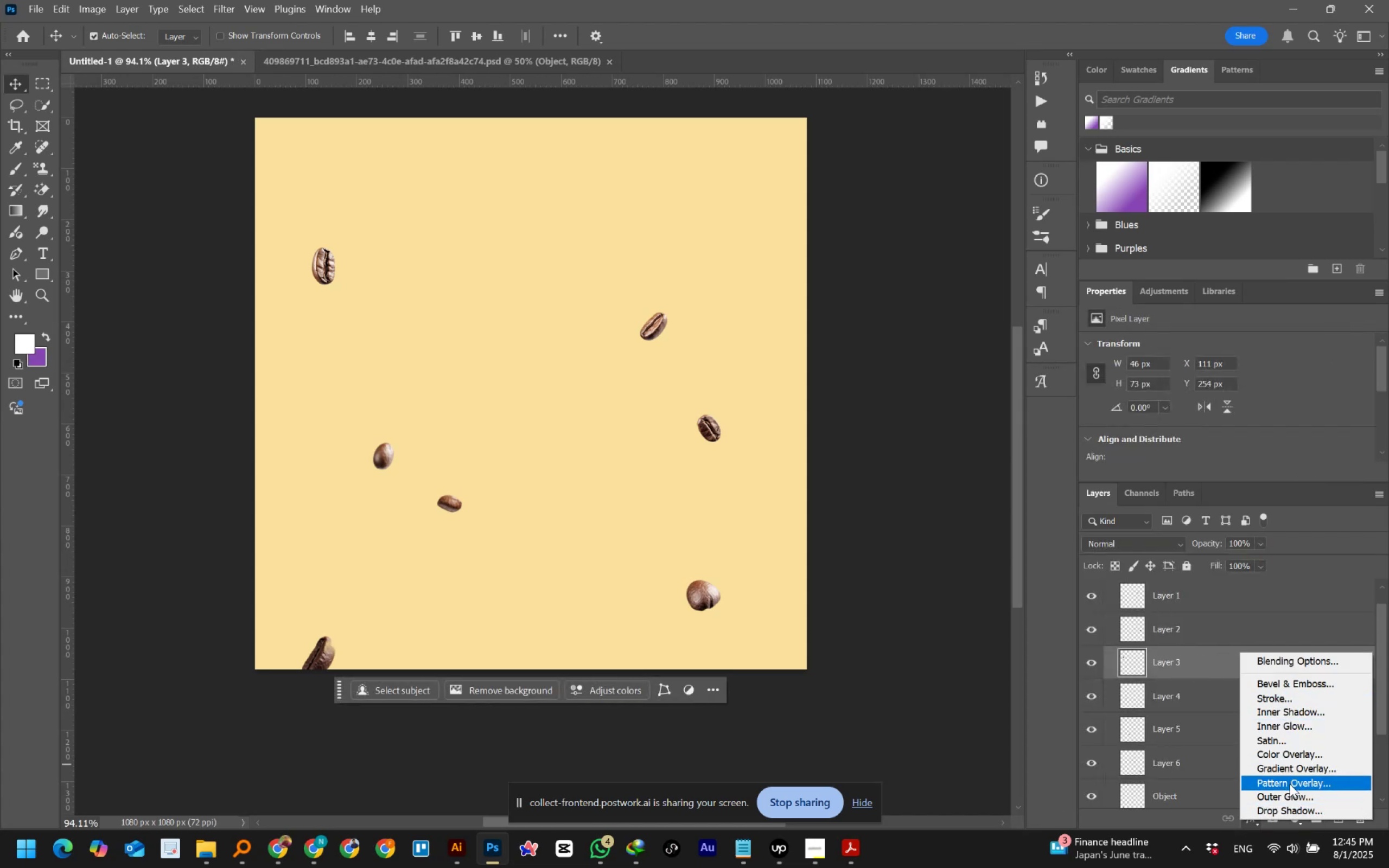 
left_click([1290, 811])
 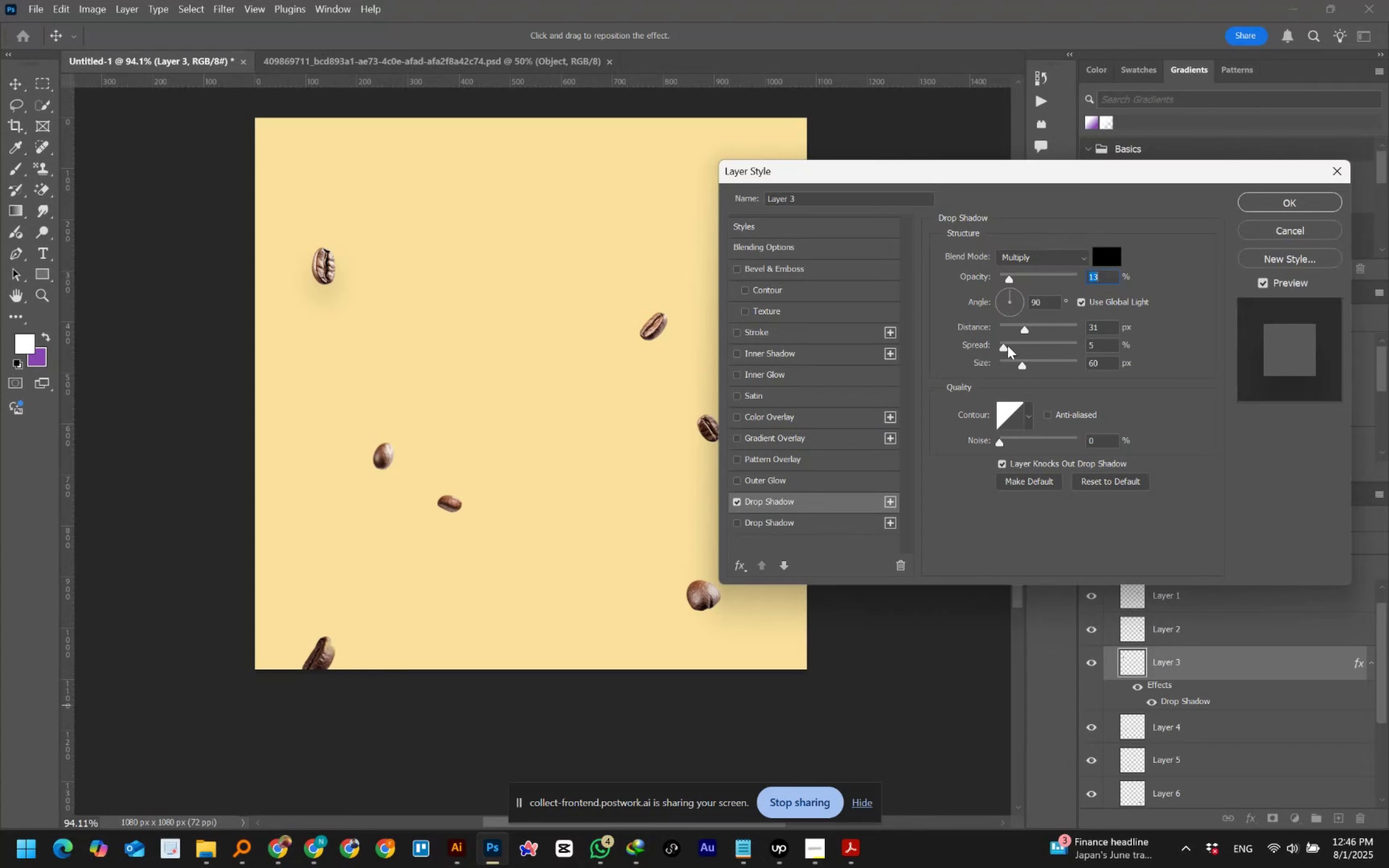 
wait(28.0)
 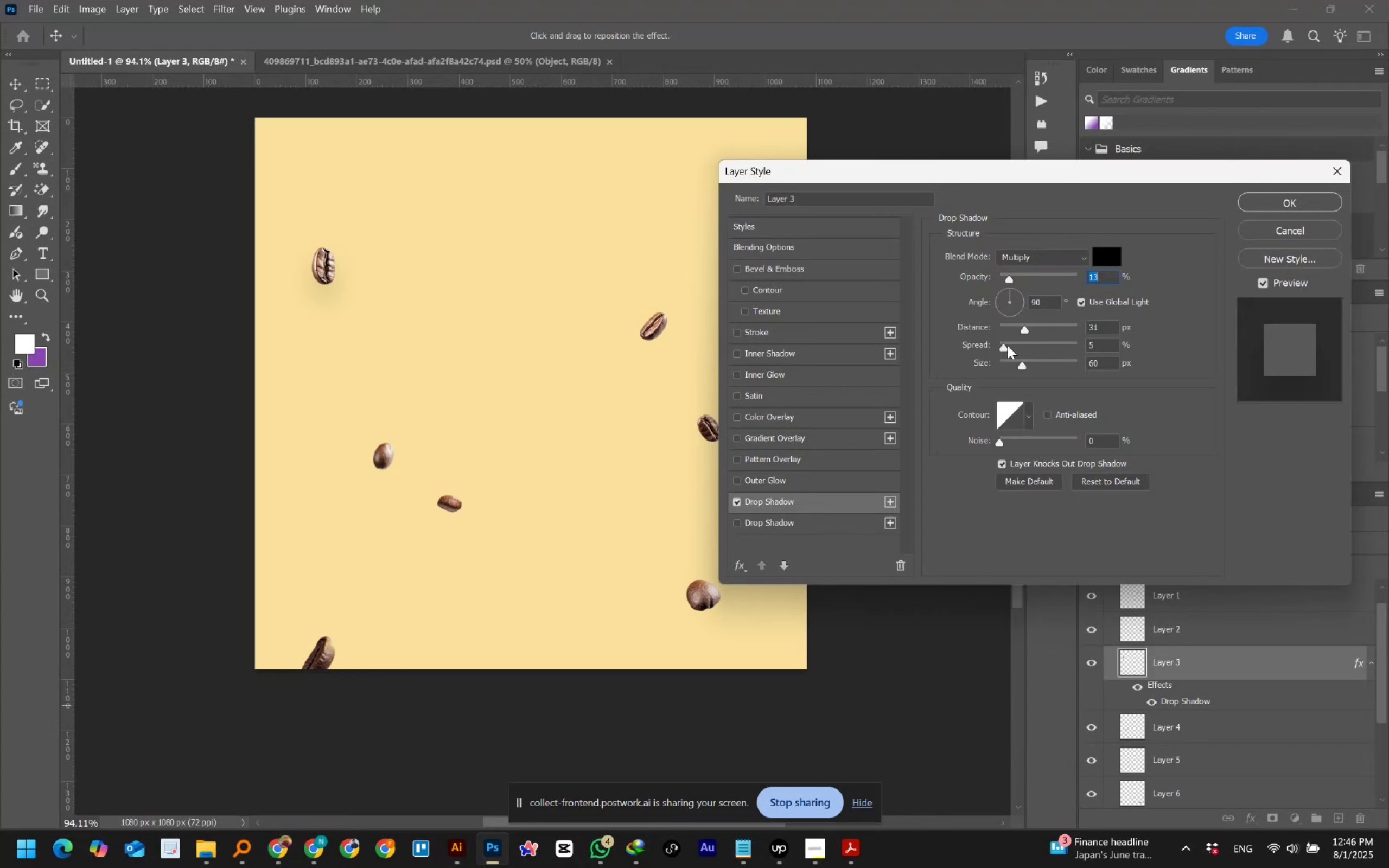 
left_click([1017, 276])
 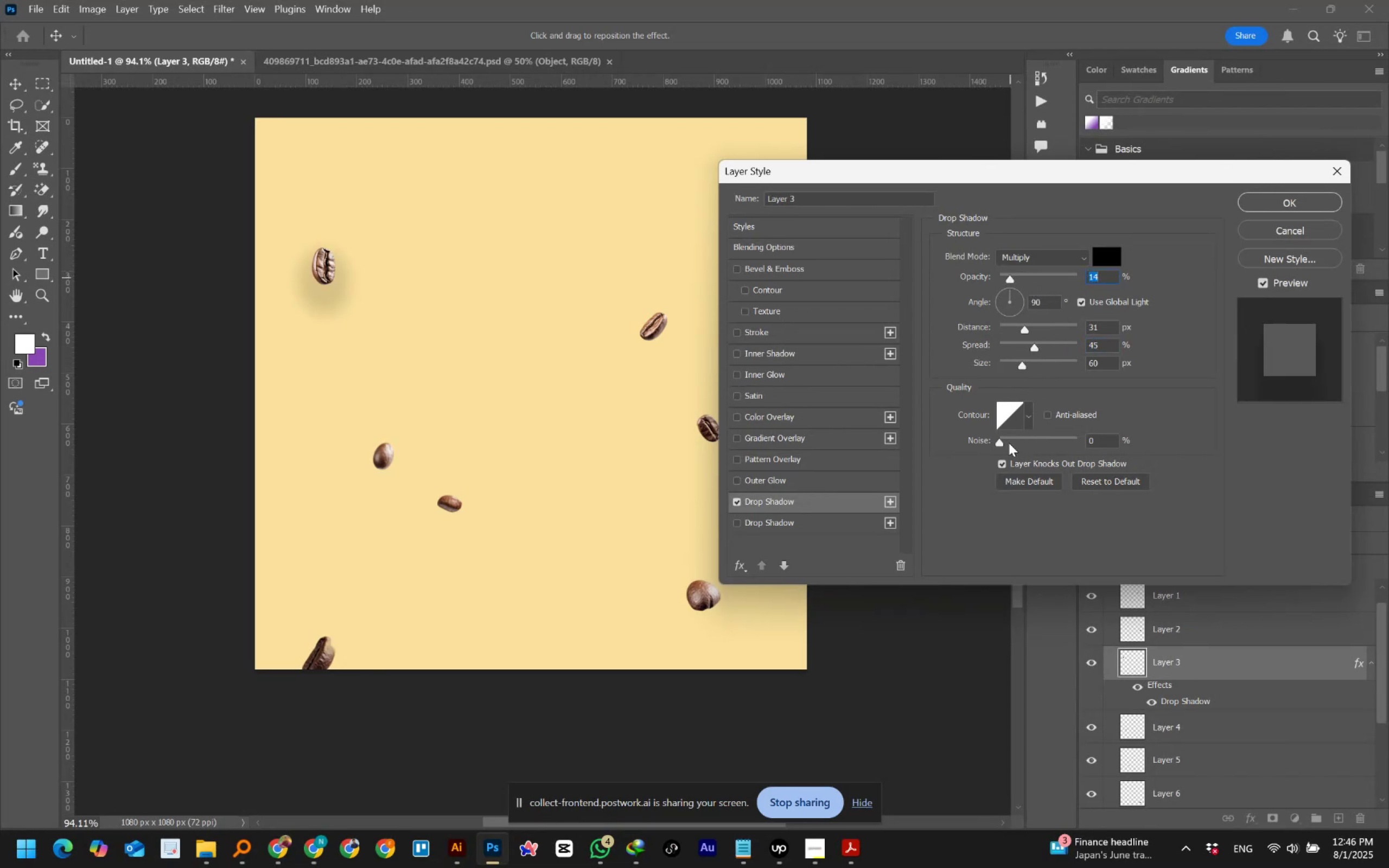 
wait(9.19)
 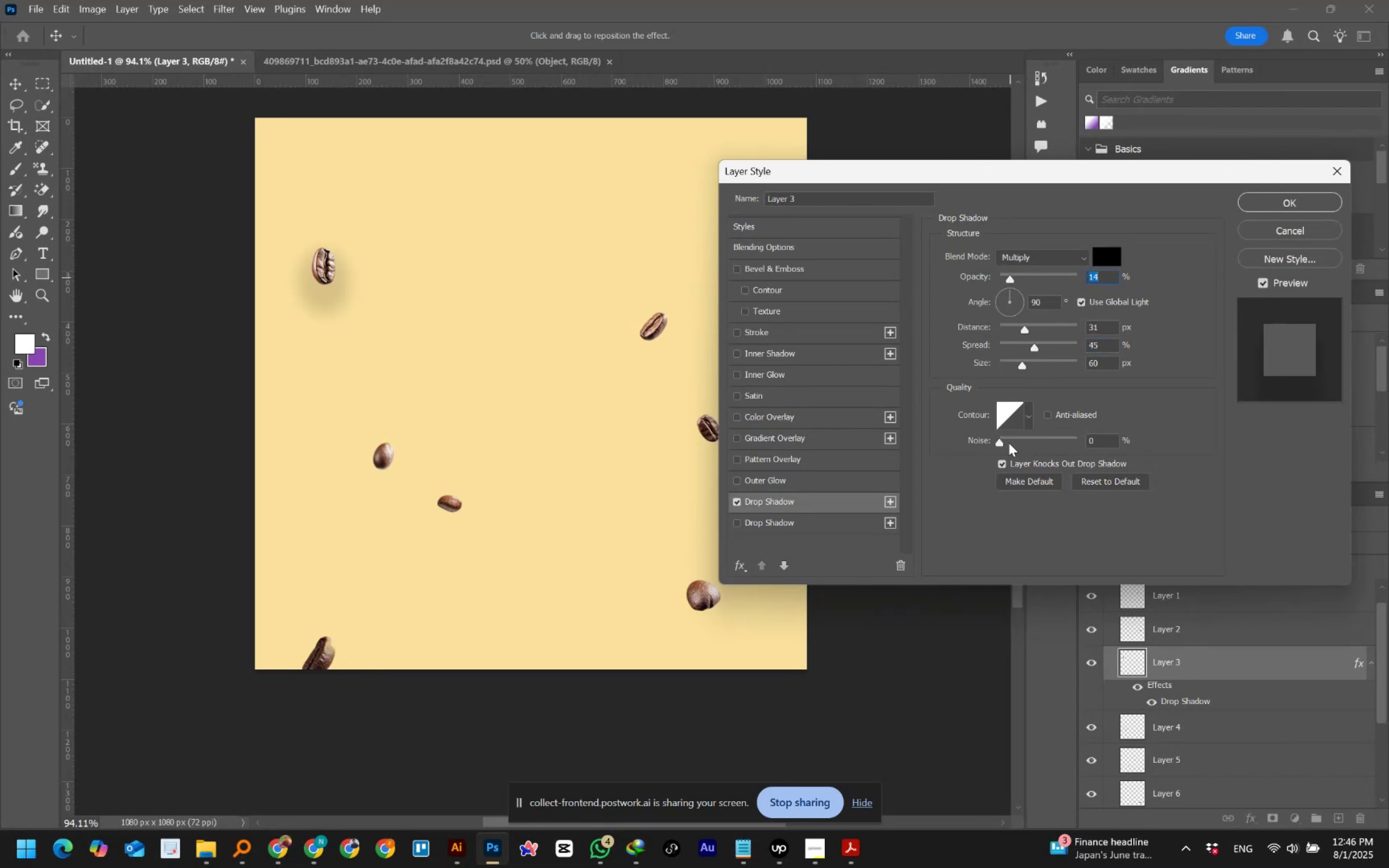 
left_click([1047, 299])
 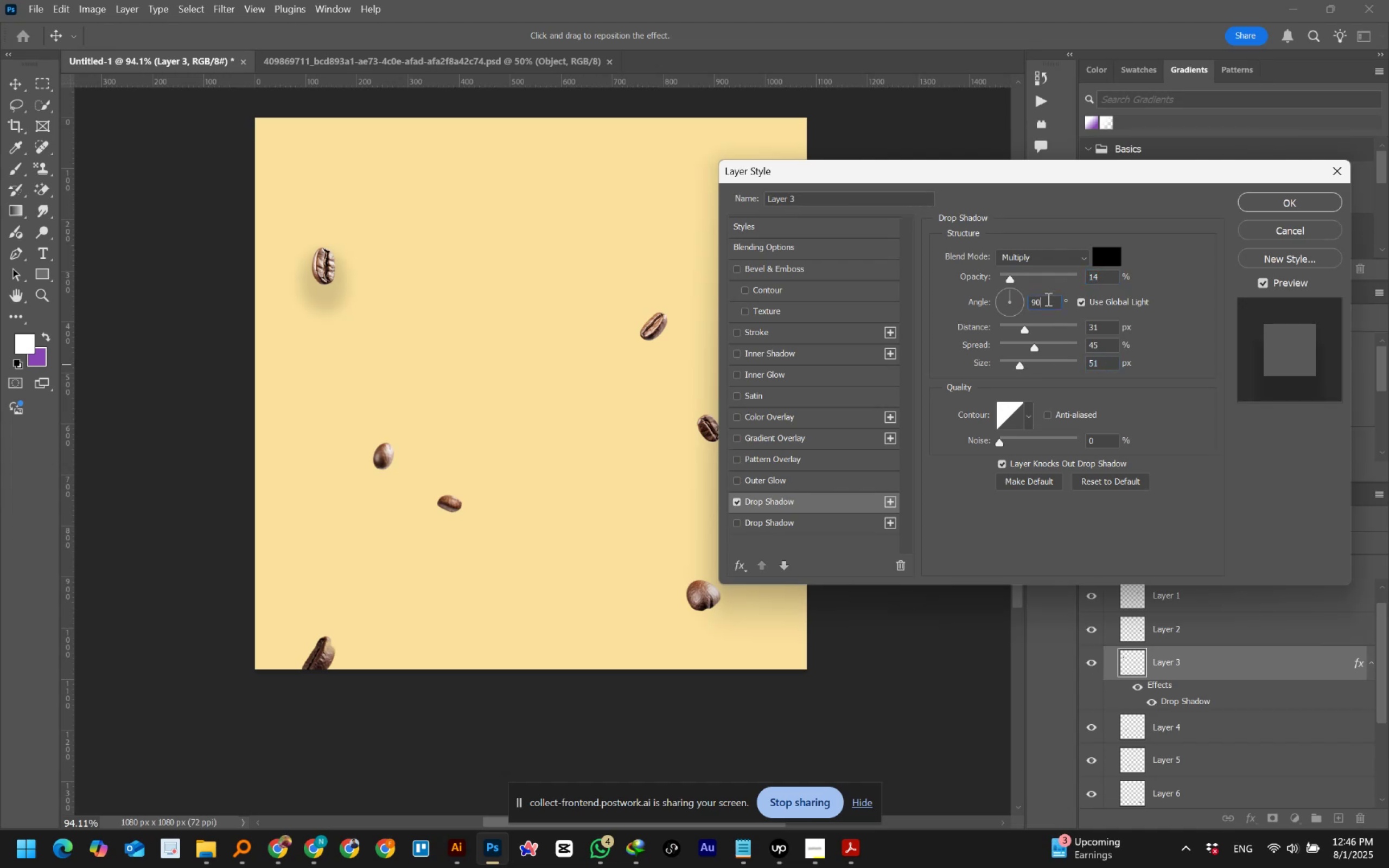 
scroll: coordinate [1047, 299], scroll_direction: up, amount: 15.0
 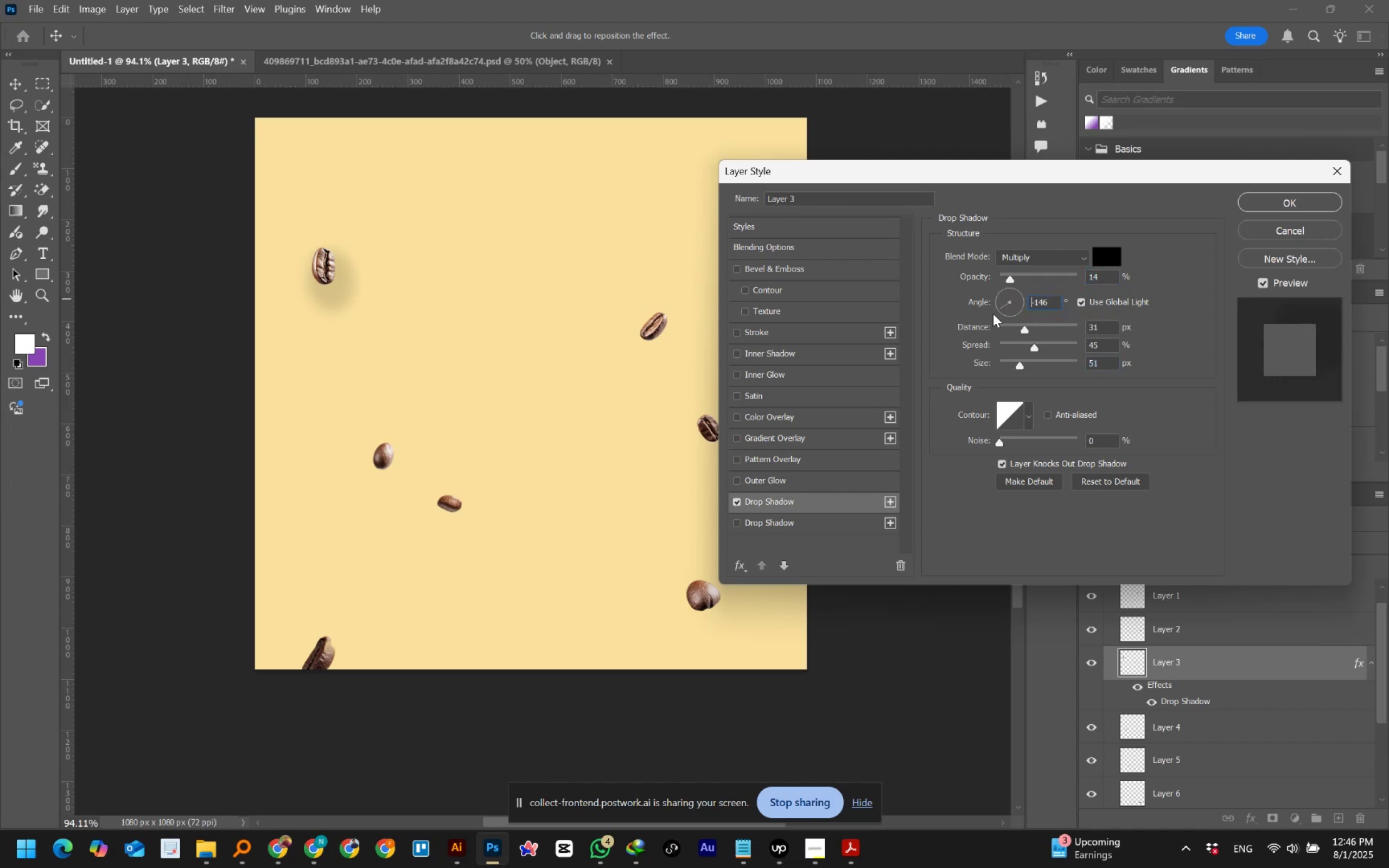 
wait(8.18)
 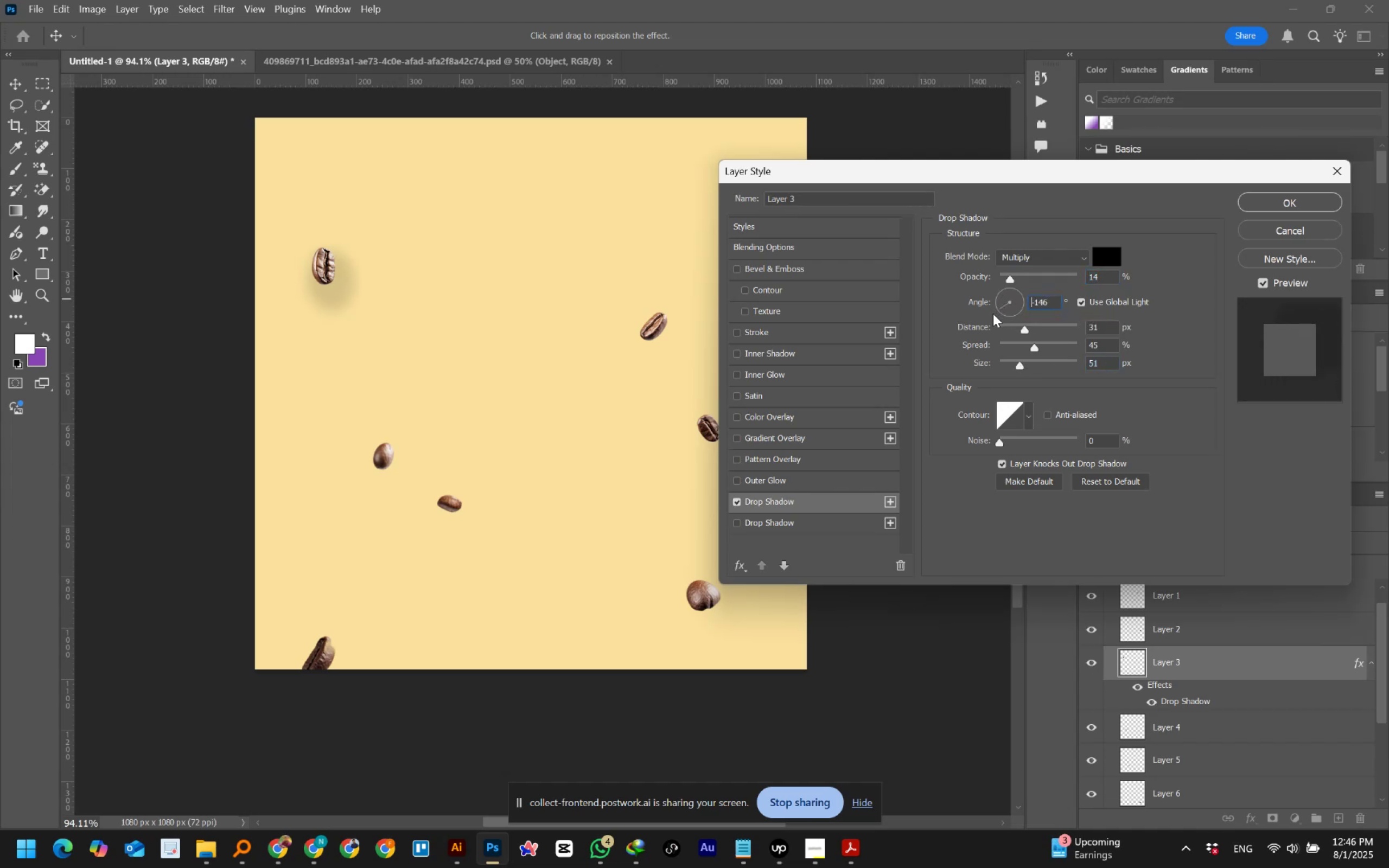 
left_click([1040, 271])
 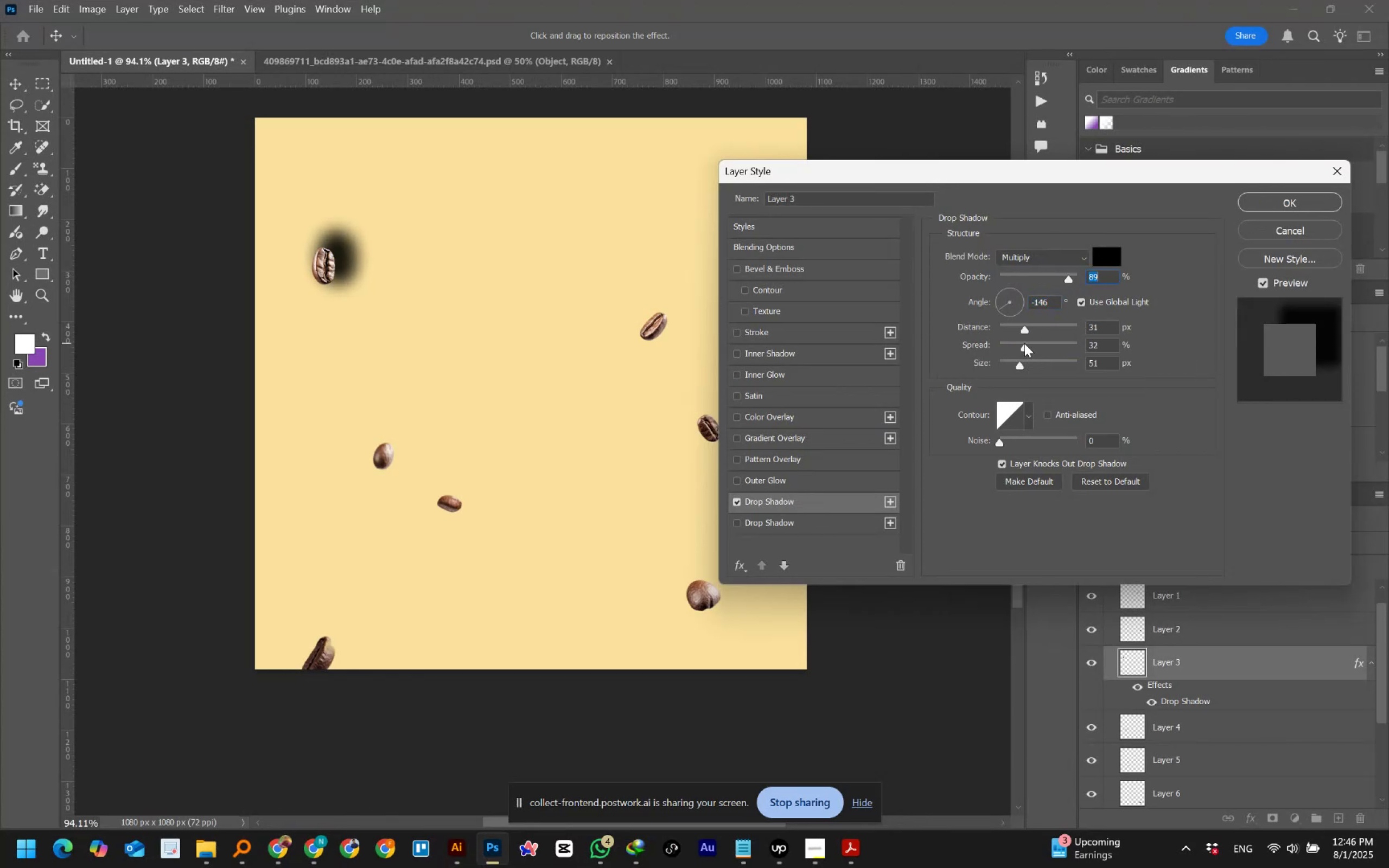 
wait(10.02)
 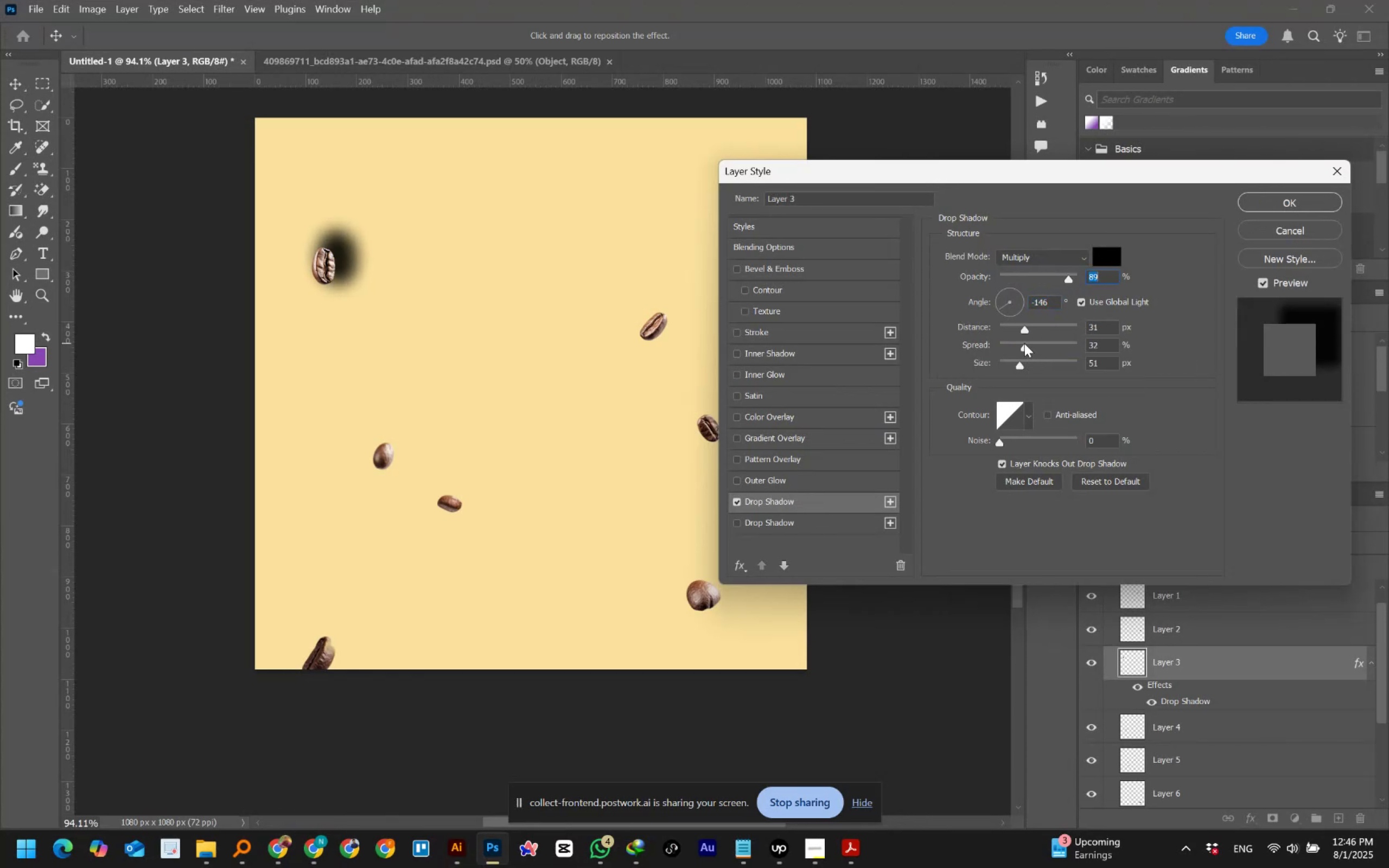 
left_click([1103, 322])
 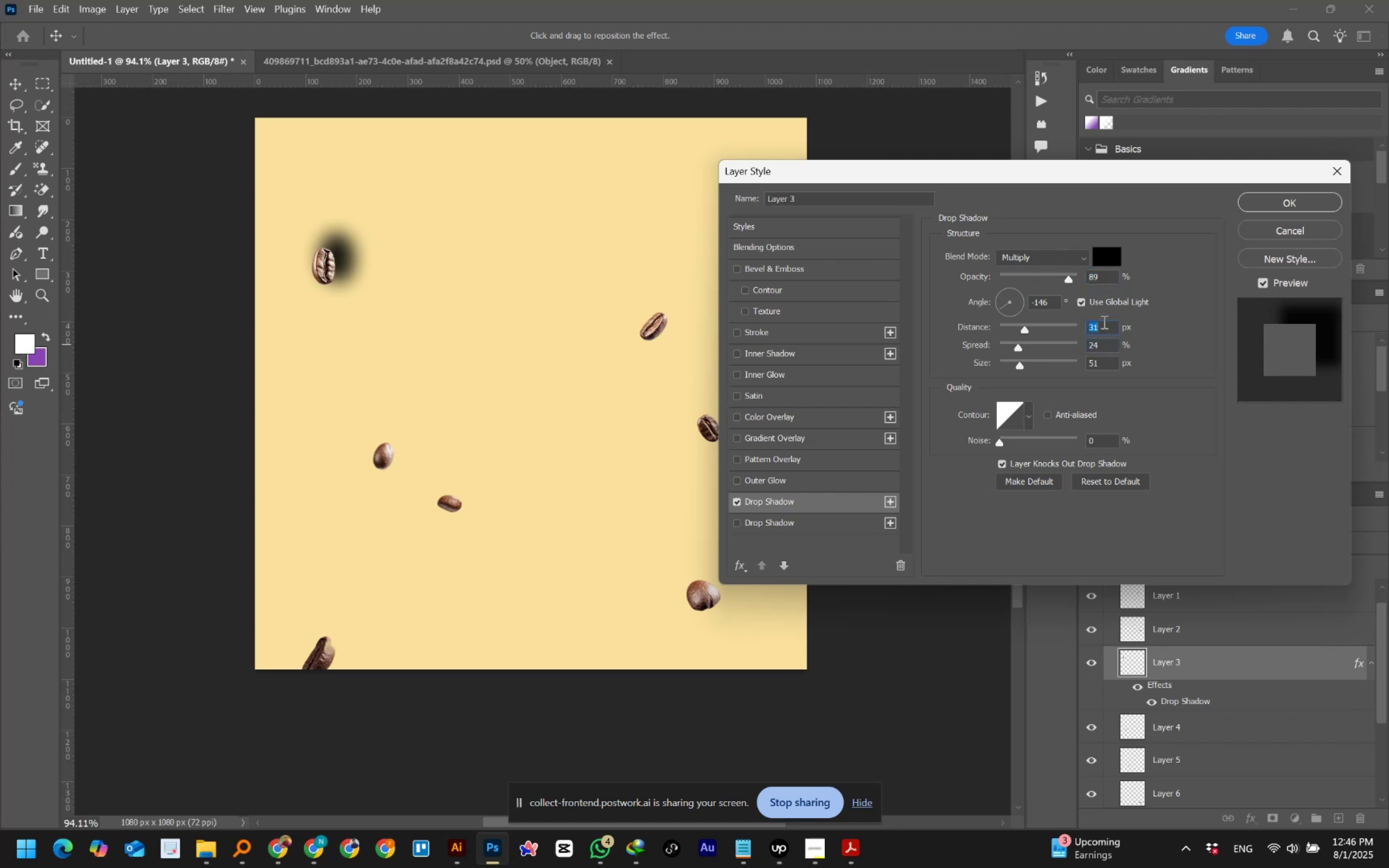 
scroll: coordinate [1103, 322], scroll_direction: up, amount: 6.0
 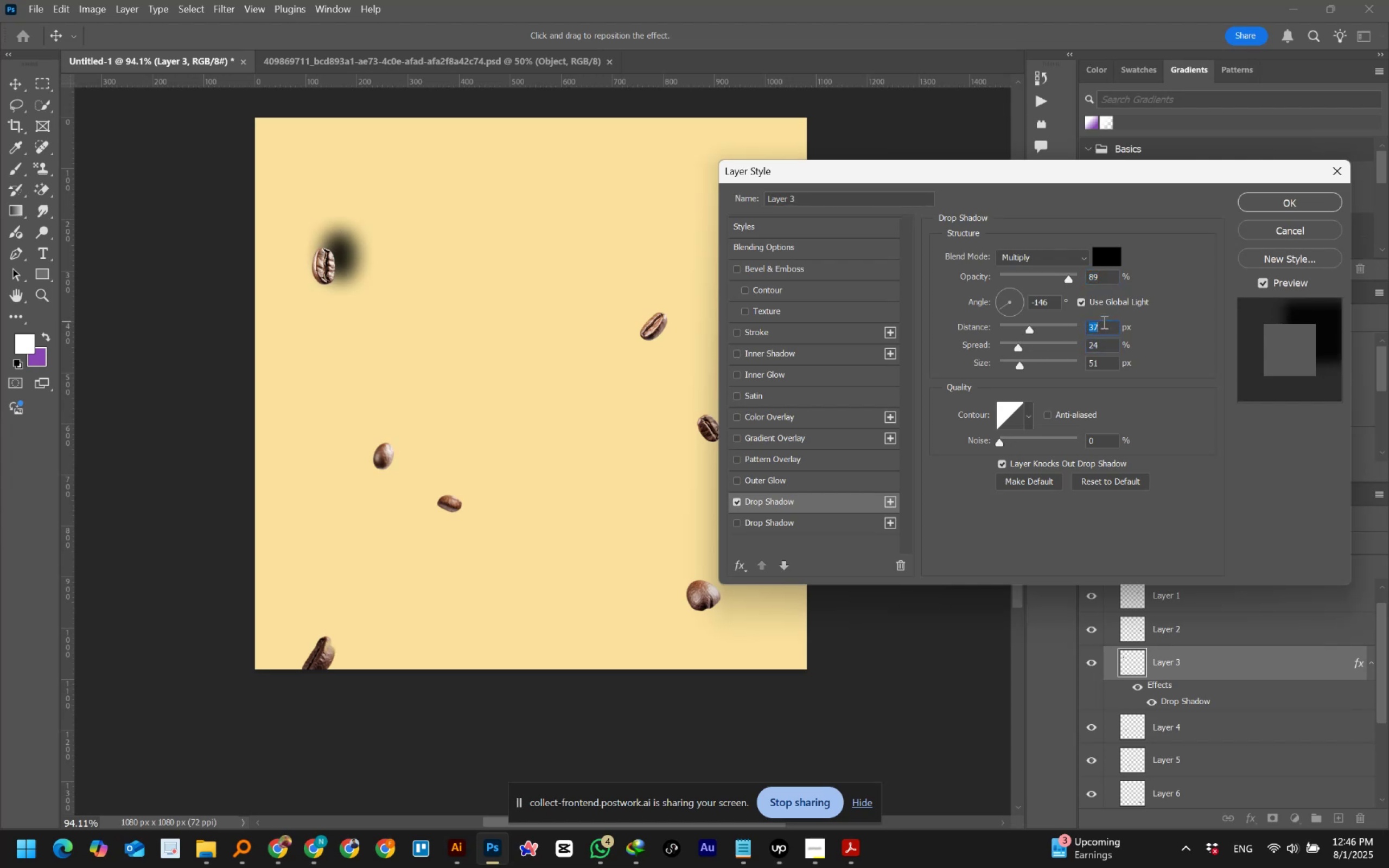 
scroll: coordinate [1103, 328], scroll_direction: down, amount: 25.0
 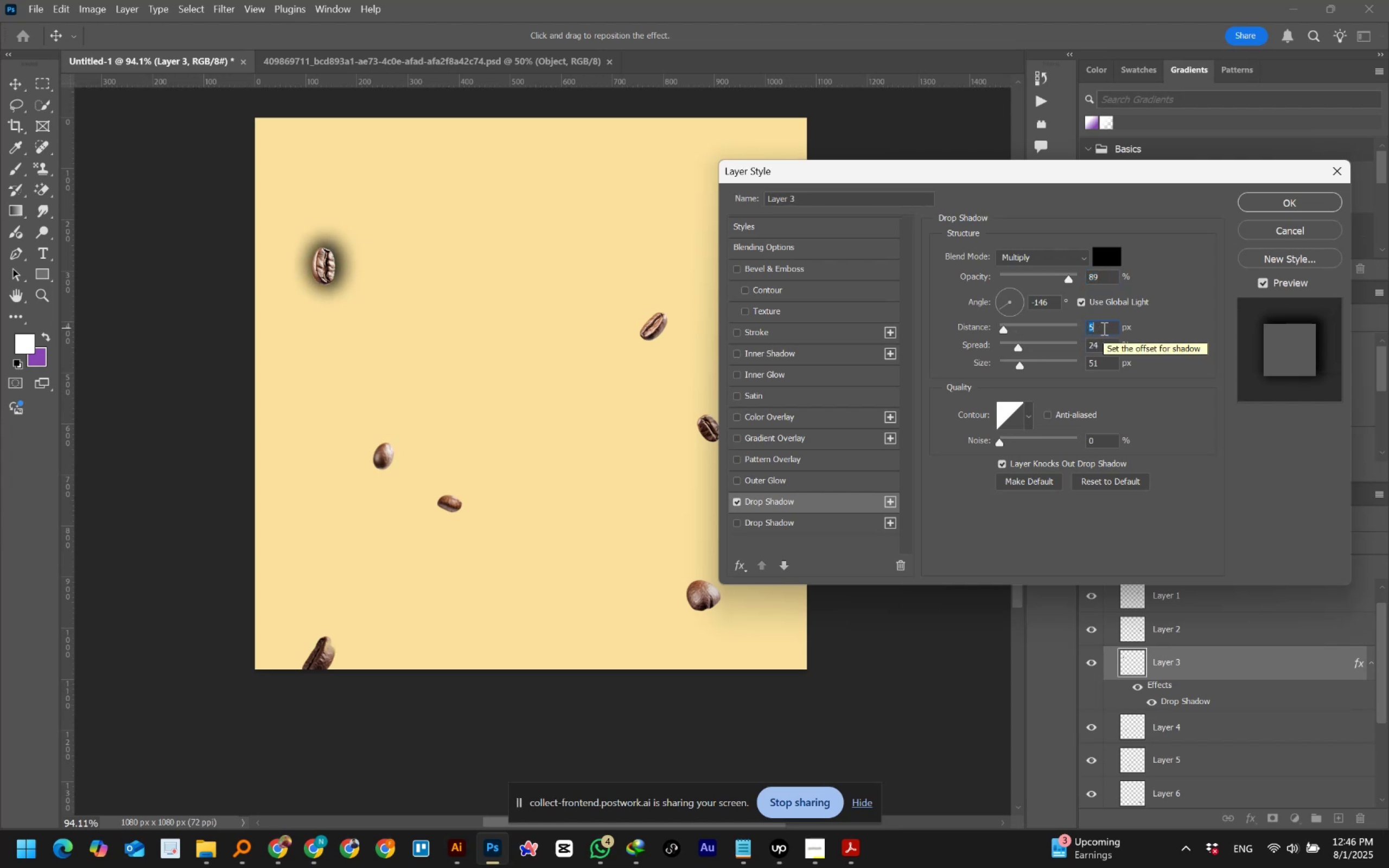 
scroll: coordinate [1103, 328], scroll_direction: up, amount: 7.0
 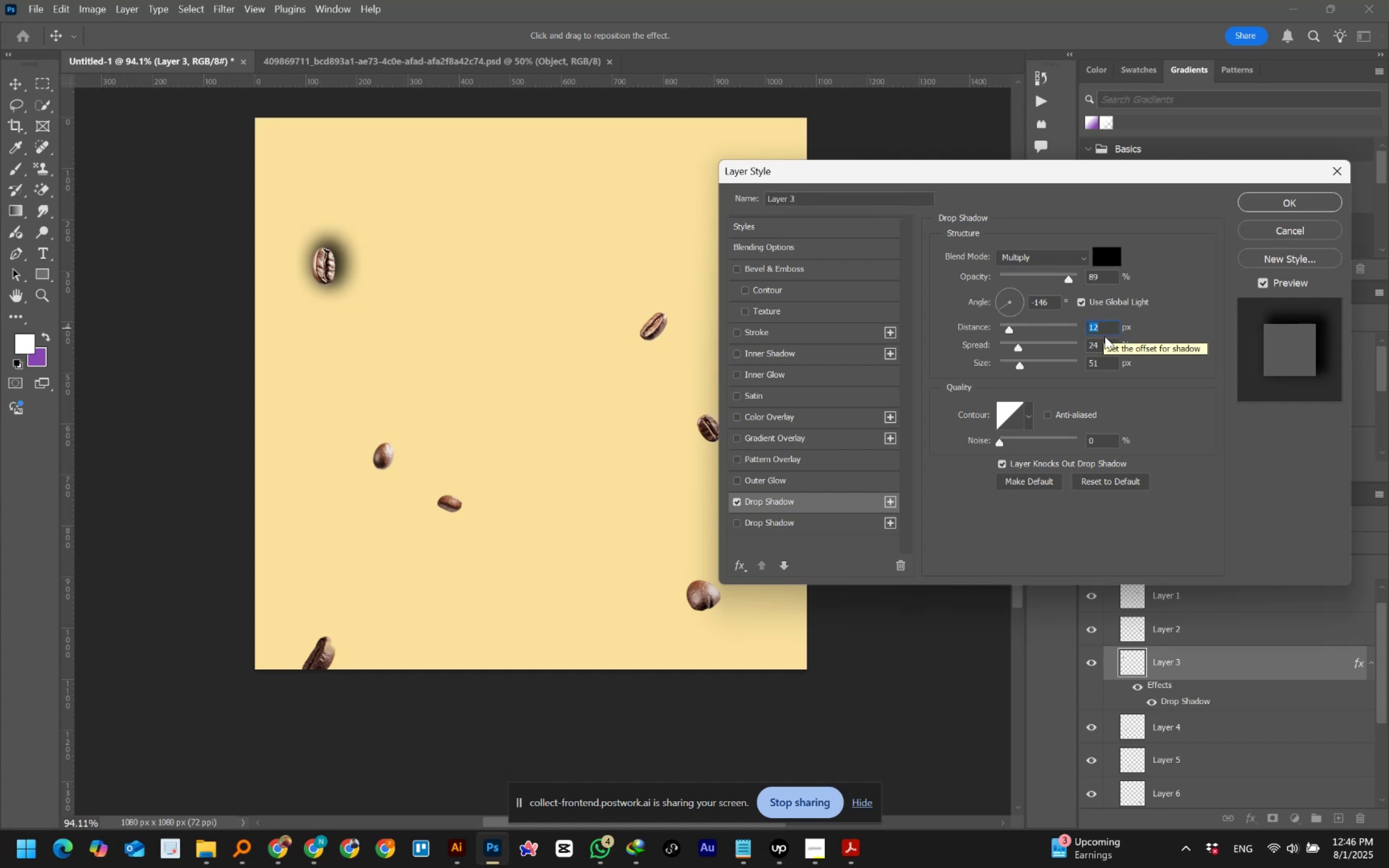 
left_click([1105, 341])
 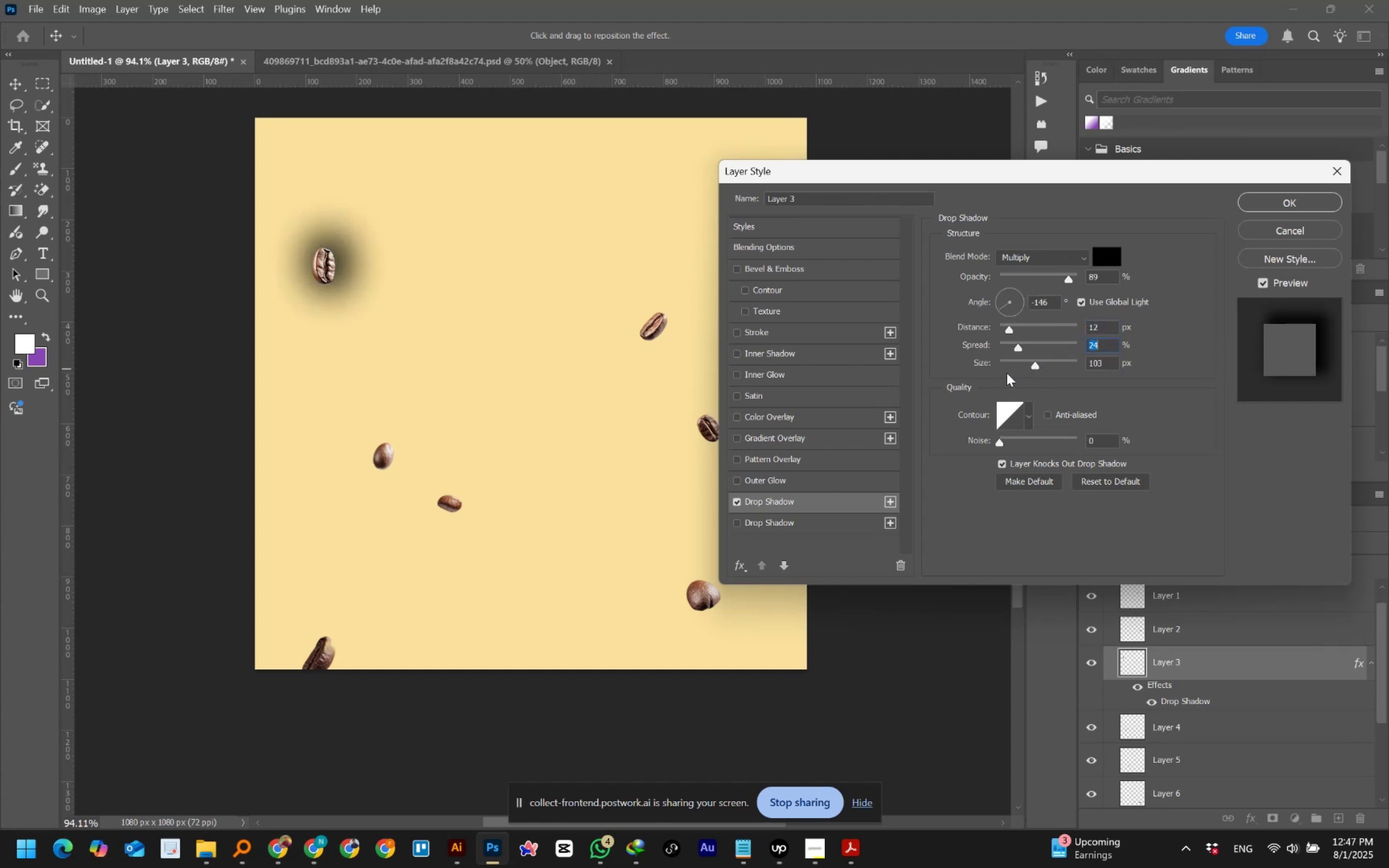 
wait(7.31)
 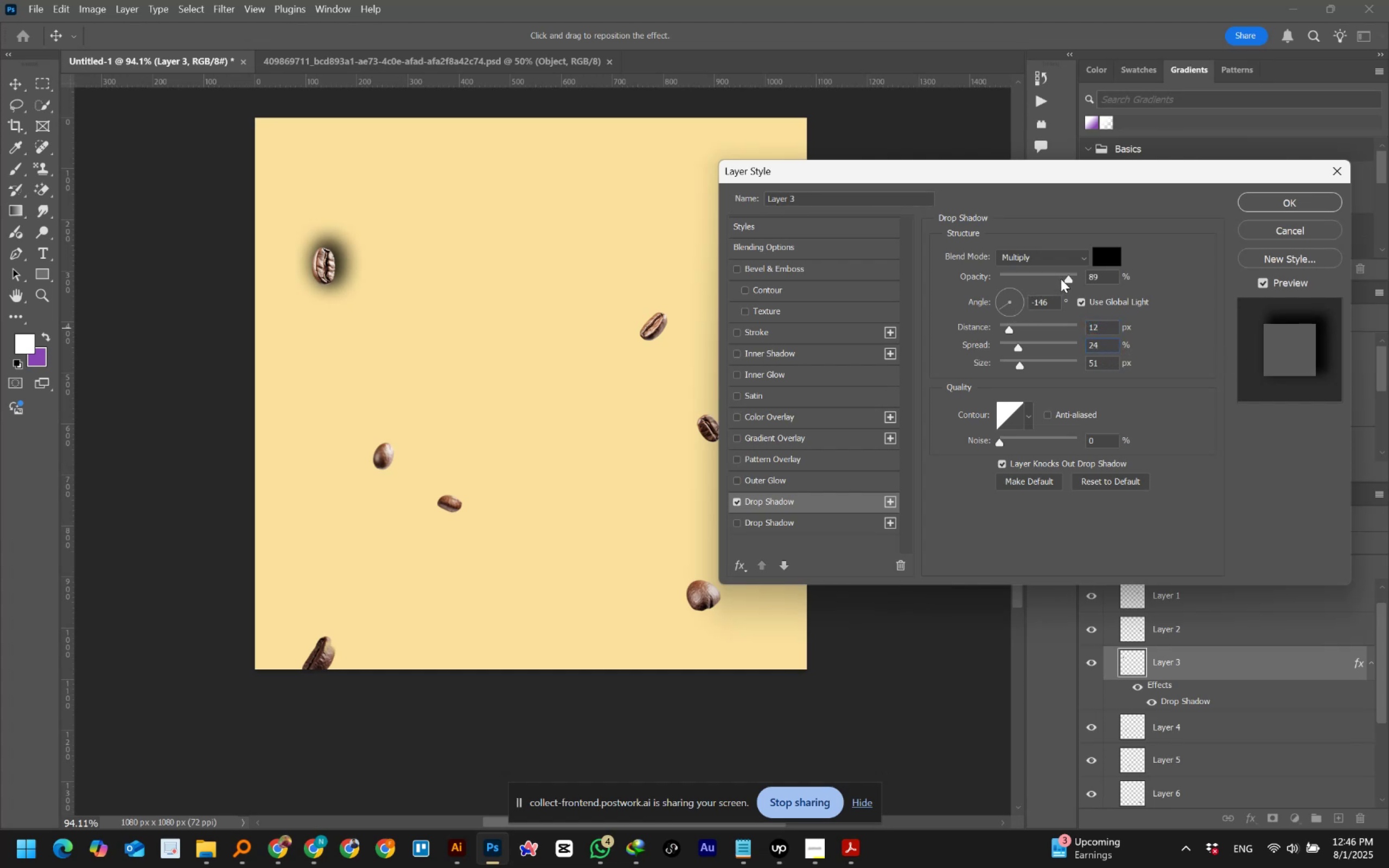 
left_click([1011, 363])
 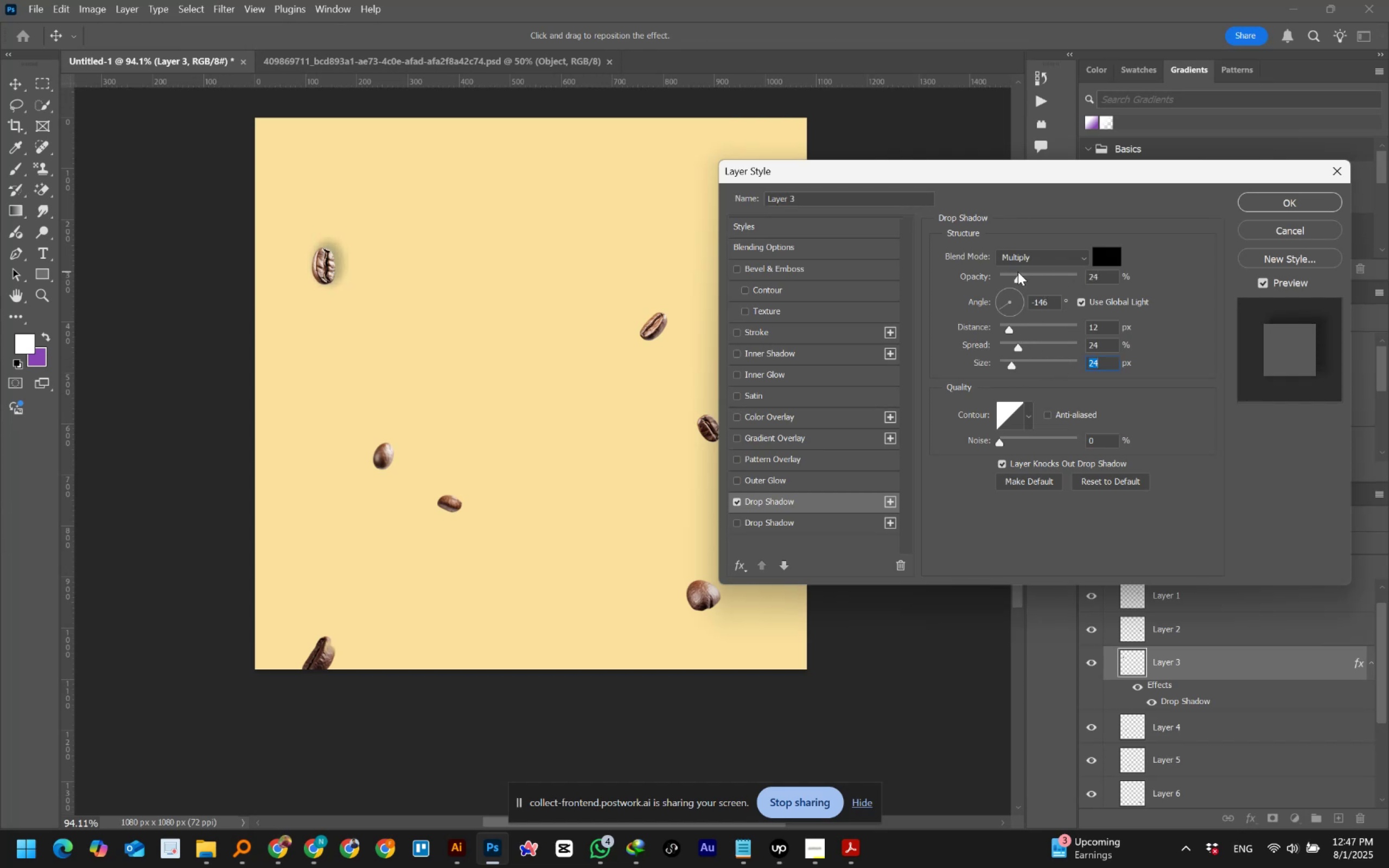 
wait(25.35)
 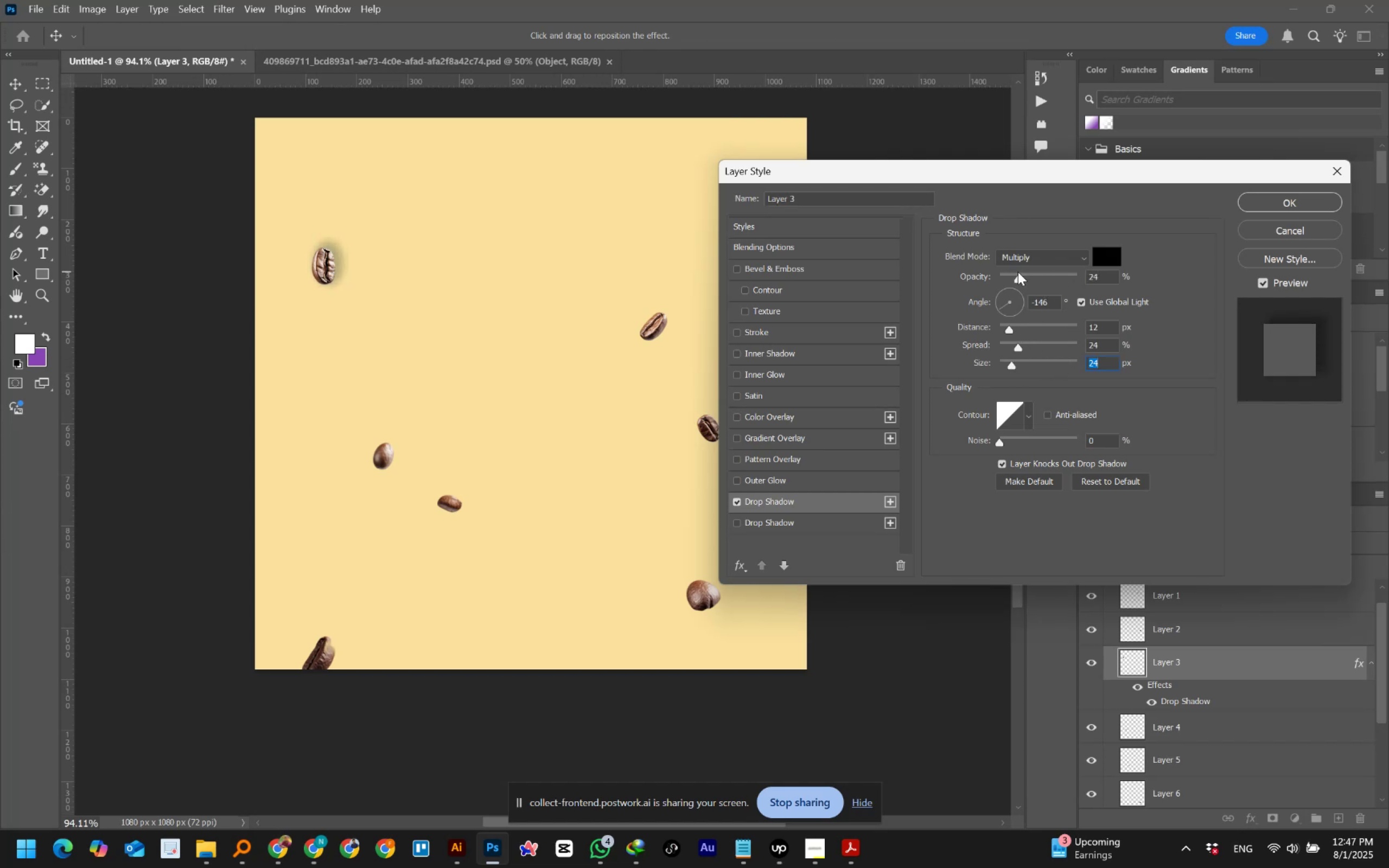 
left_click([1103, 344])
 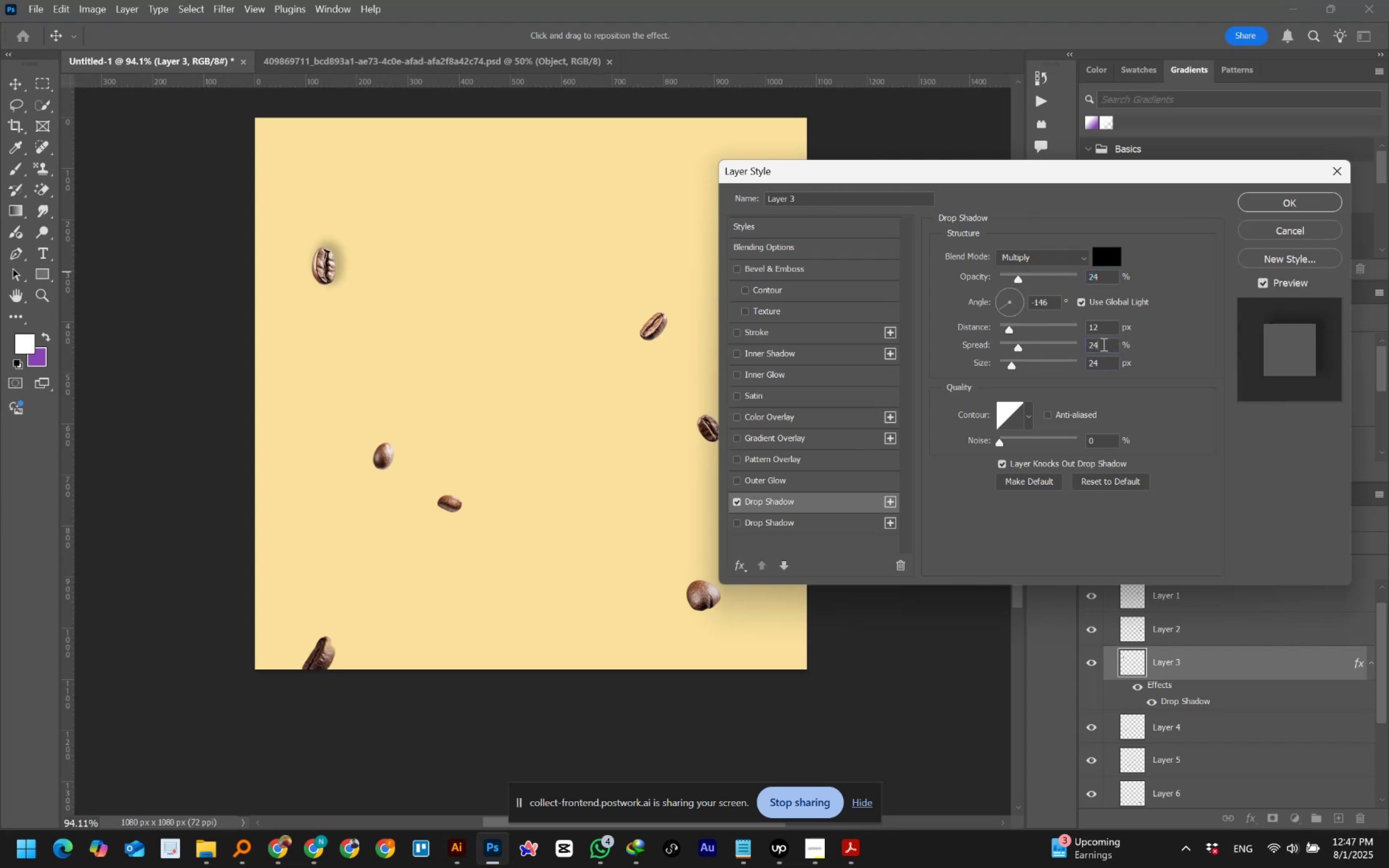 
scroll: coordinate [1103, 344], scroll_direction: down, amount: 7.0
 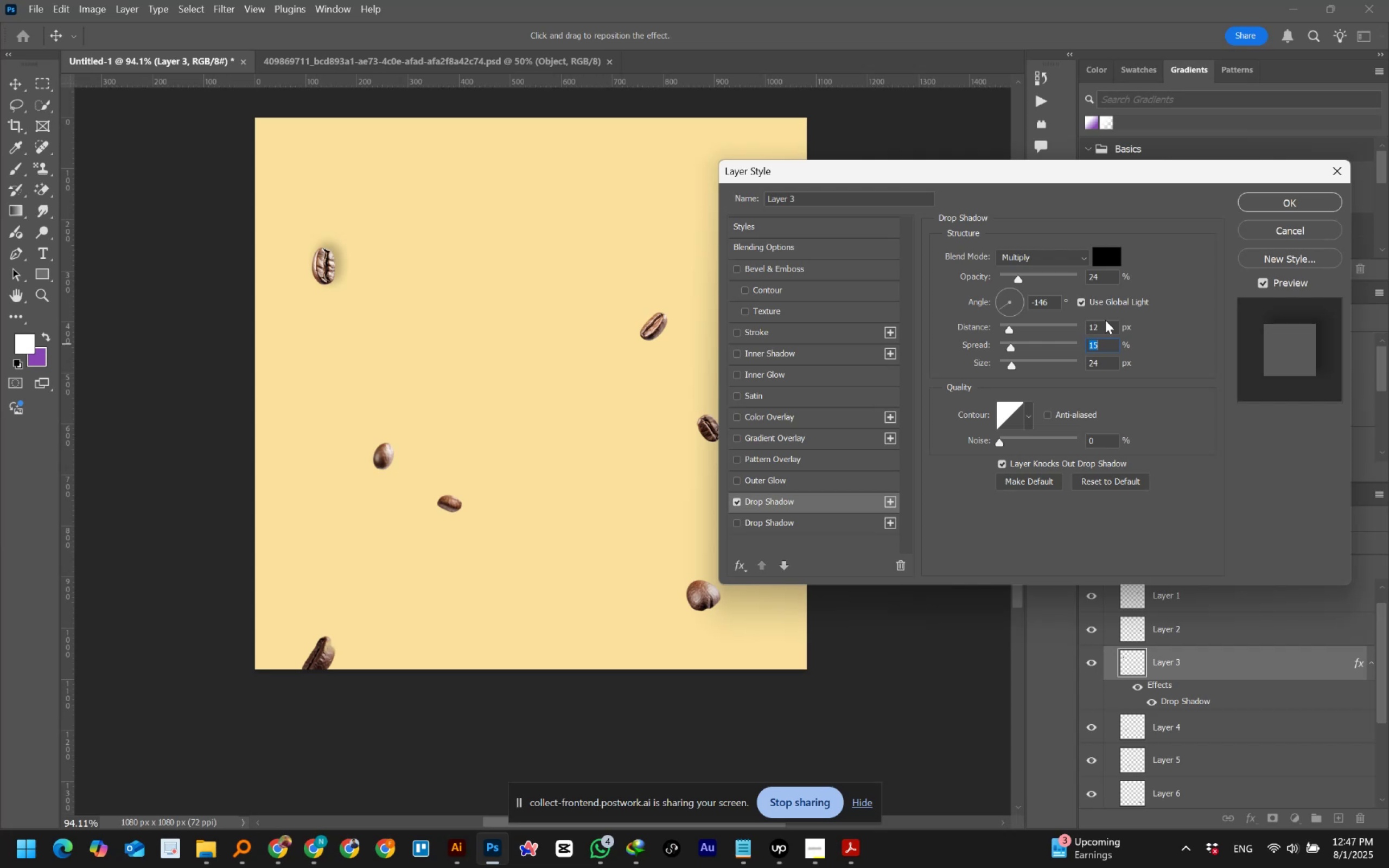 
wait(21.42)
 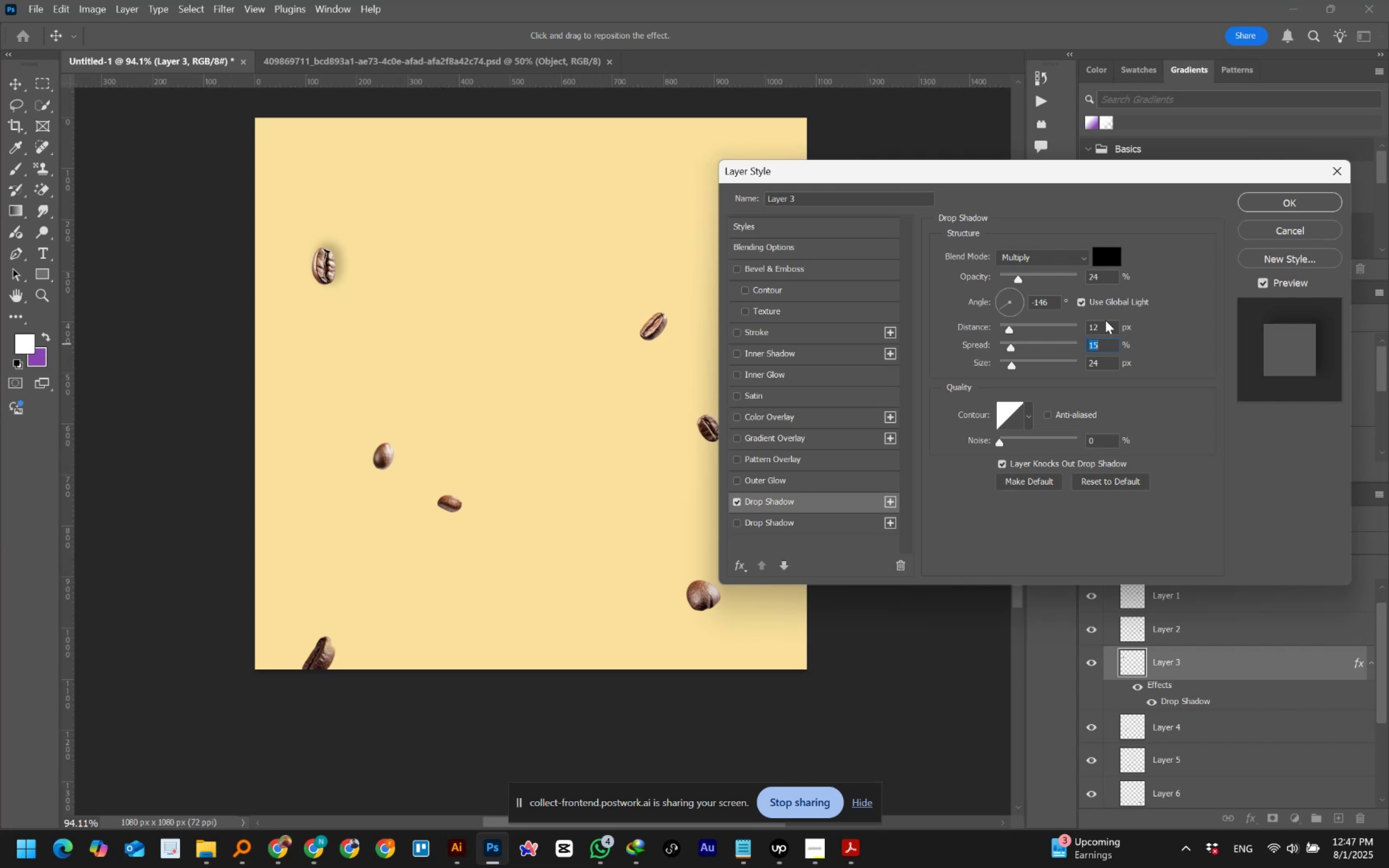 
left_click([1105, 279])
 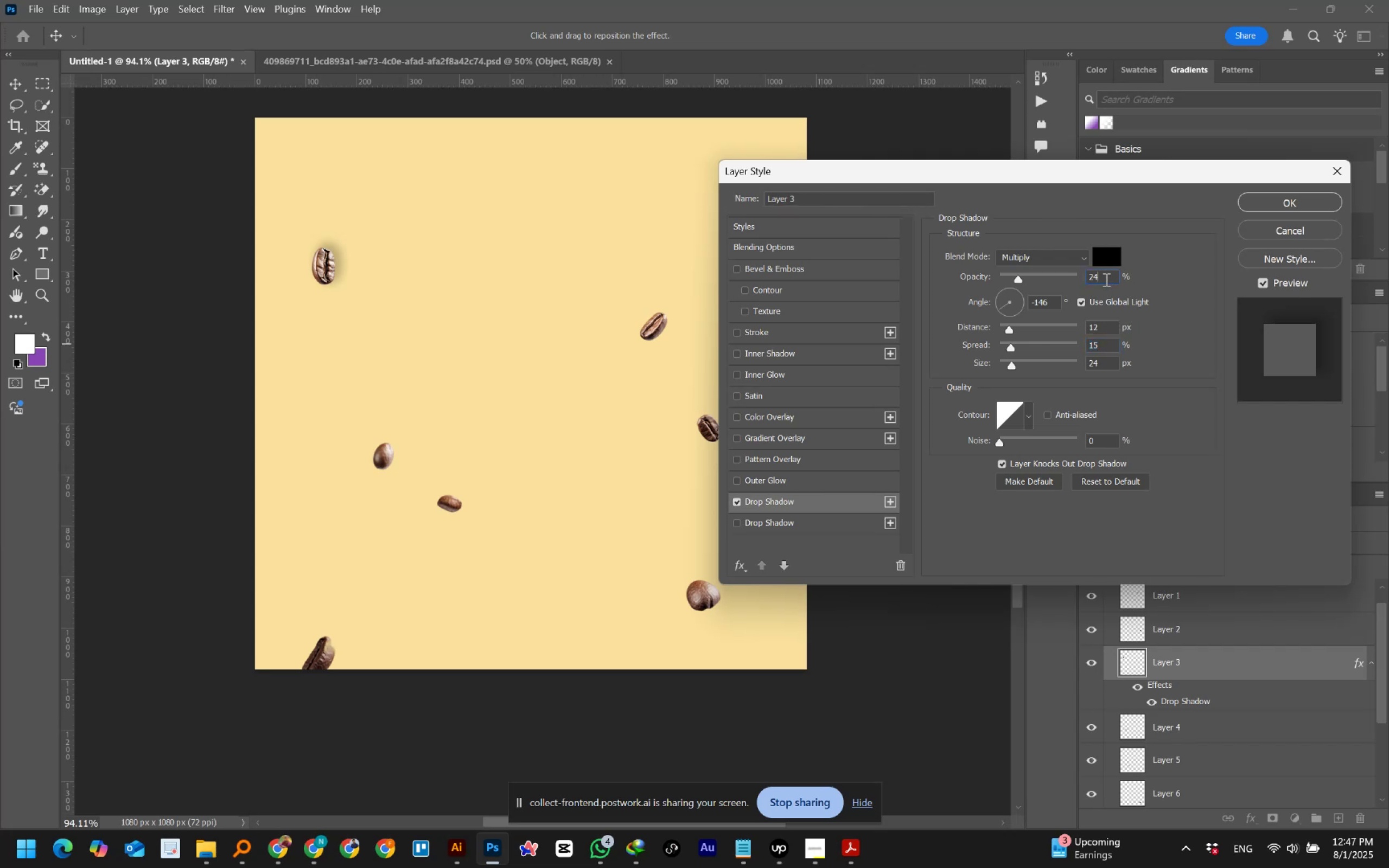 
scroll: coordinate [1105, 279], scroll_direction: down, amount: 4.0
 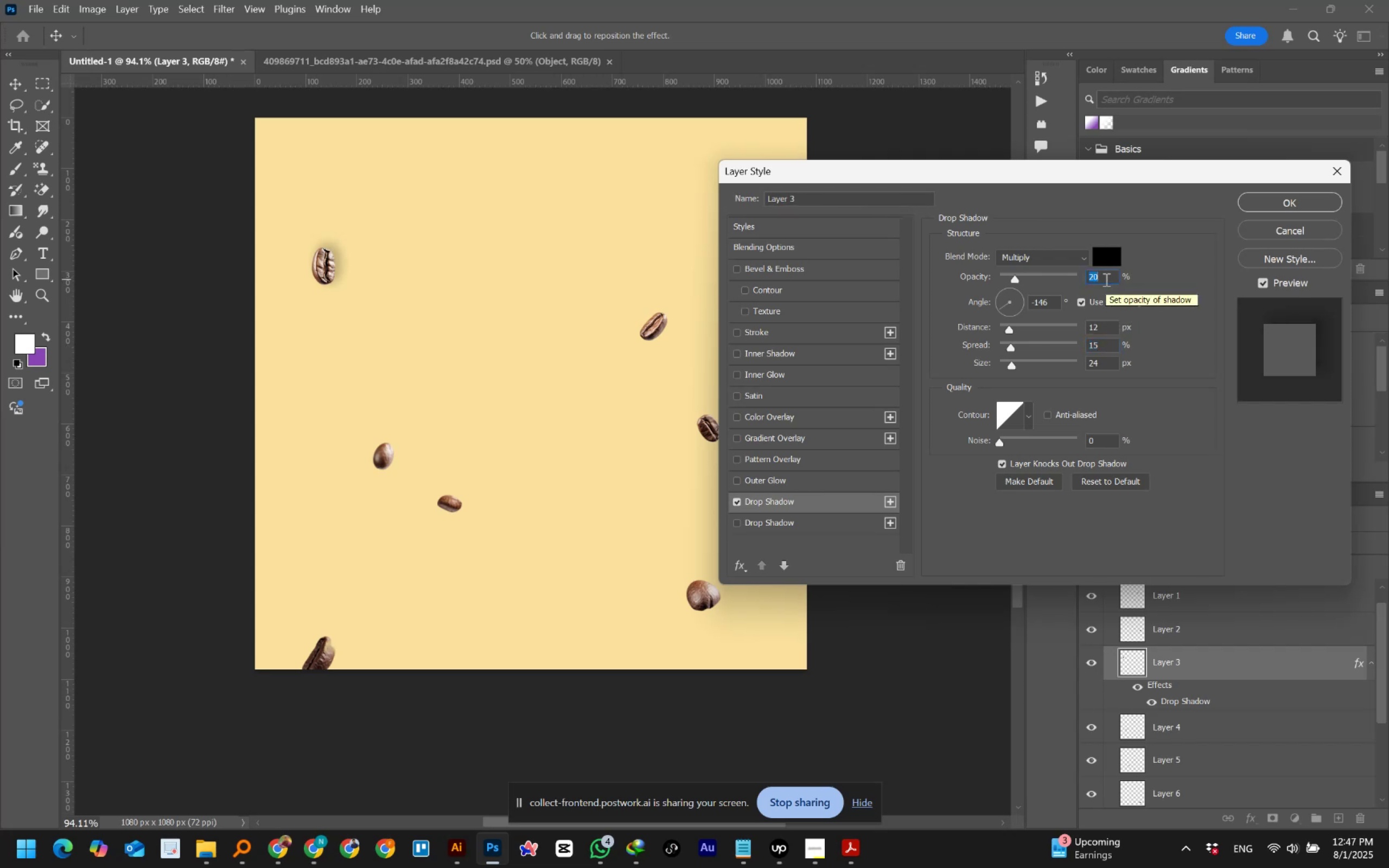 
scroll: coordinate [1105, 279], scroll_direction: up, amount: 1.0
 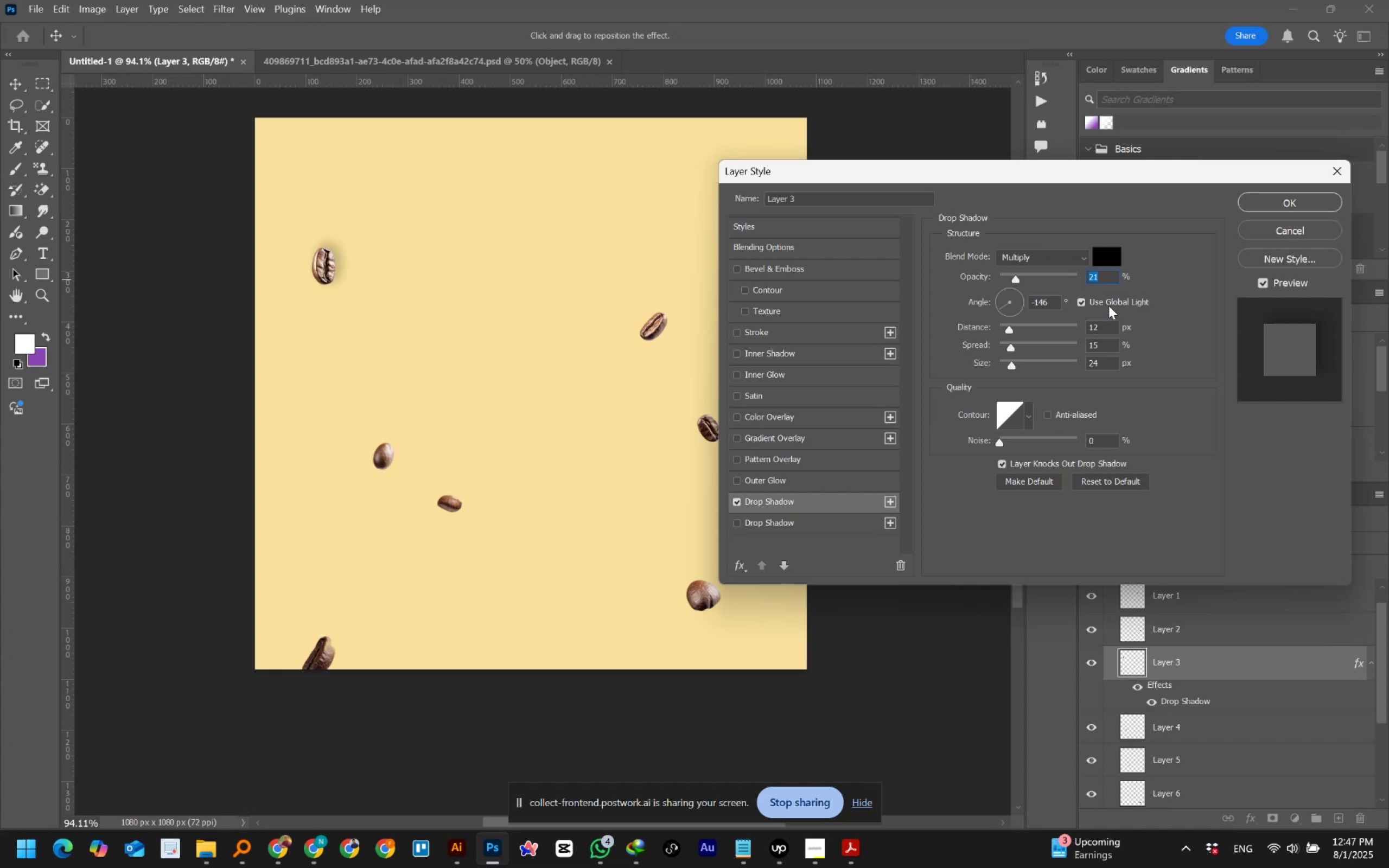 
left_click([1101, 327])
 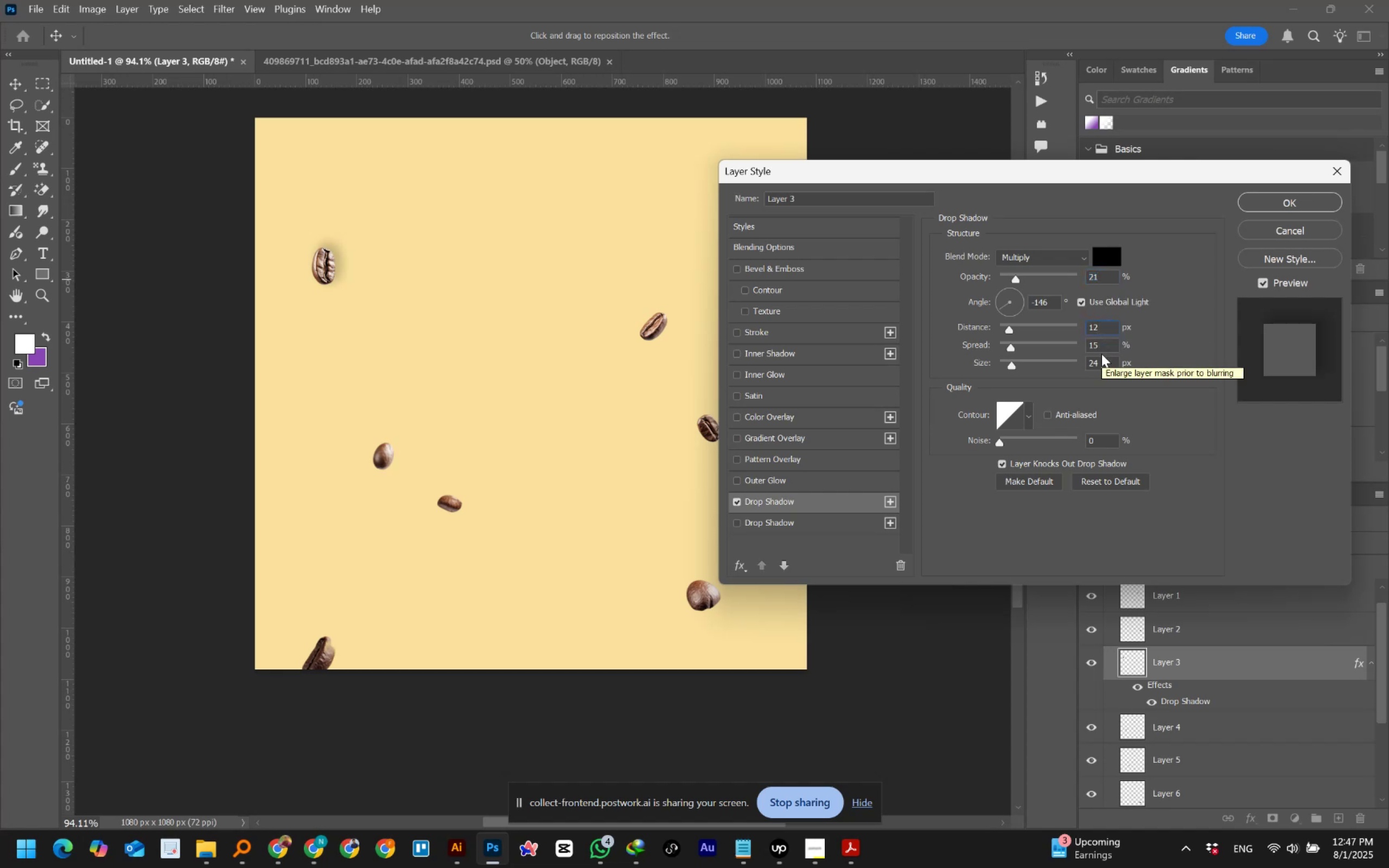 
left_click([1105, 349])
 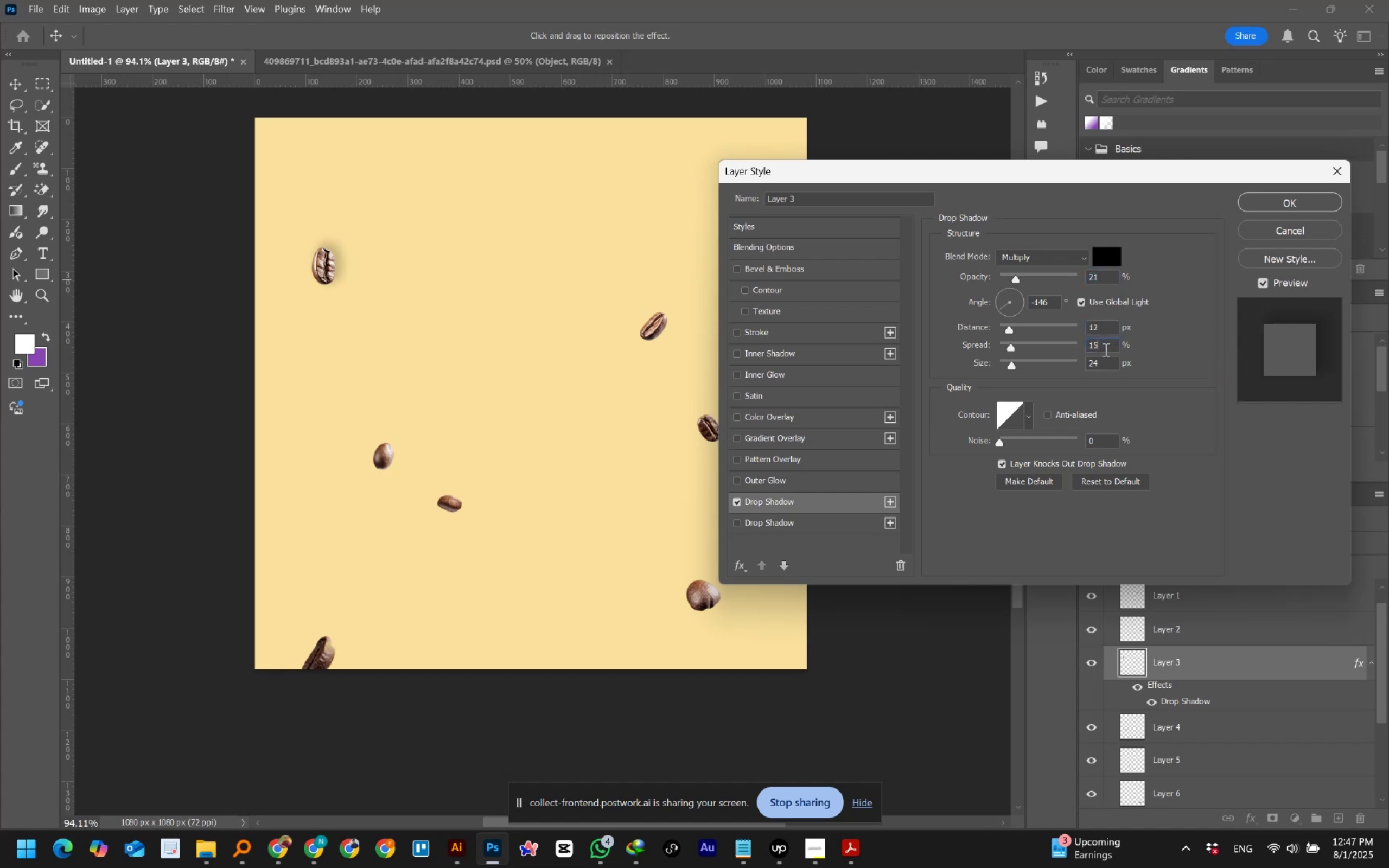 
scroll: coordinate [1105, 349], scroll_direction: up, amount: 4.0
 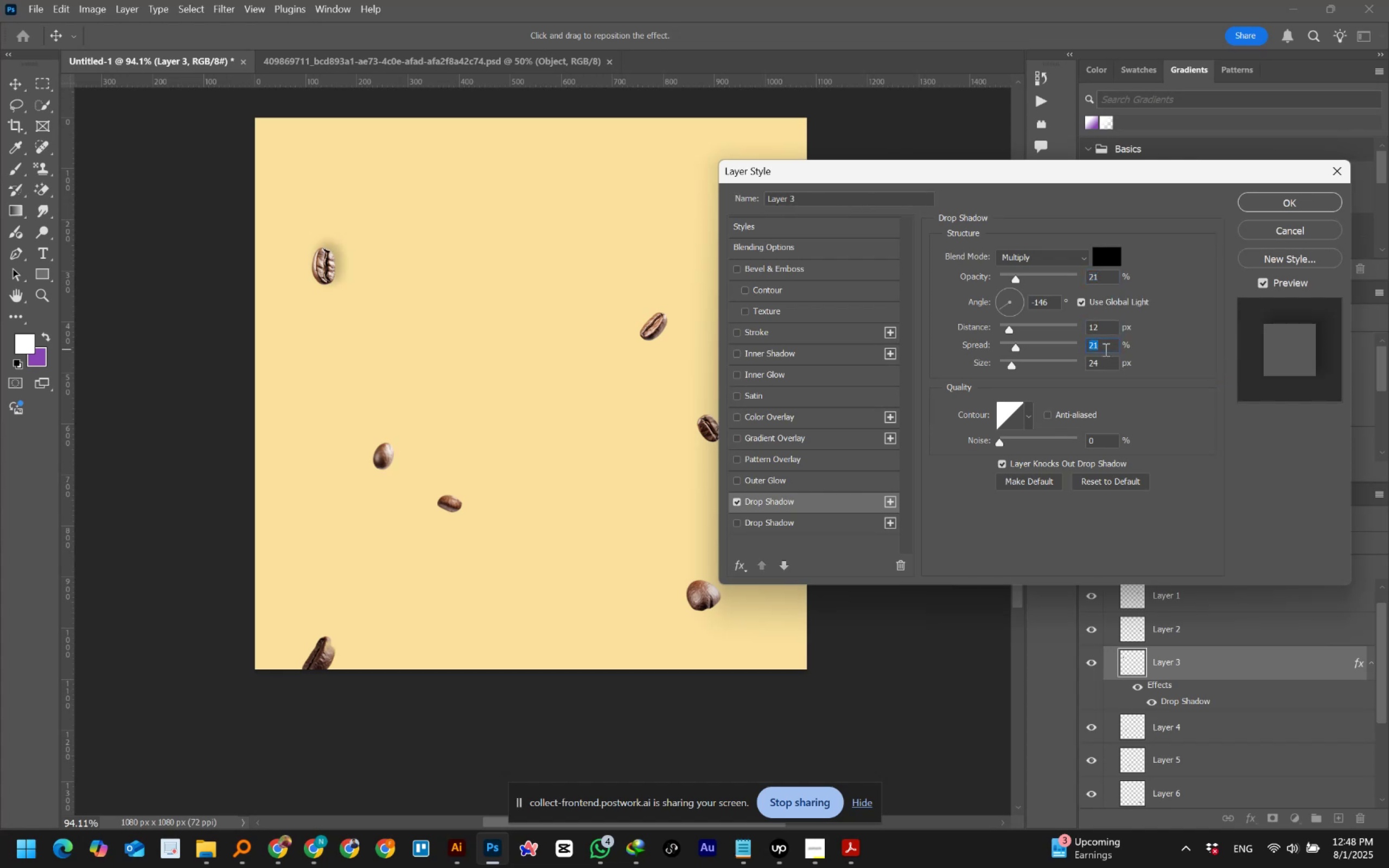 
scroll: coordinate [1105, 349], scroll_direction: down, amount: 8.0
 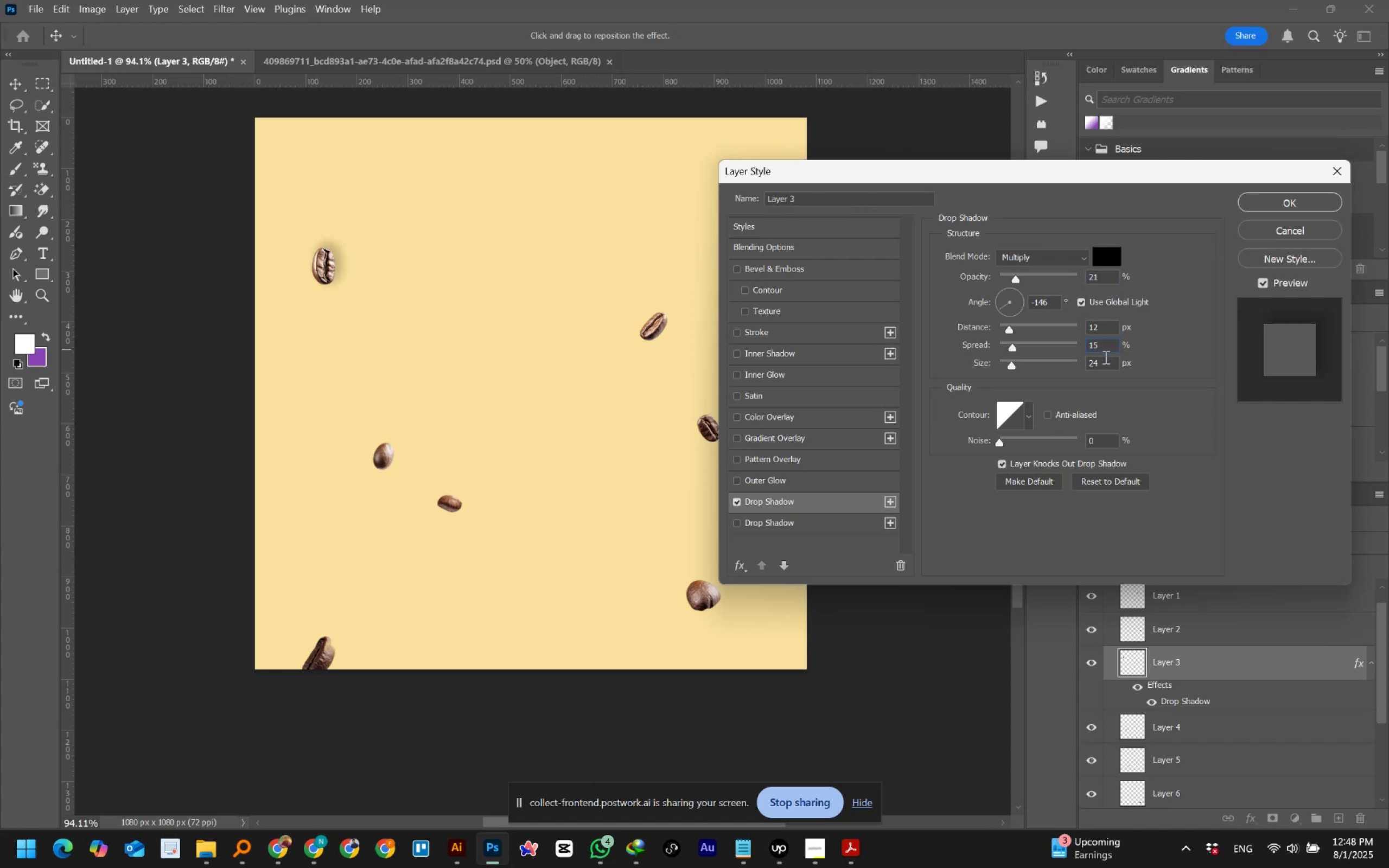 
left_click([1105, 361])
 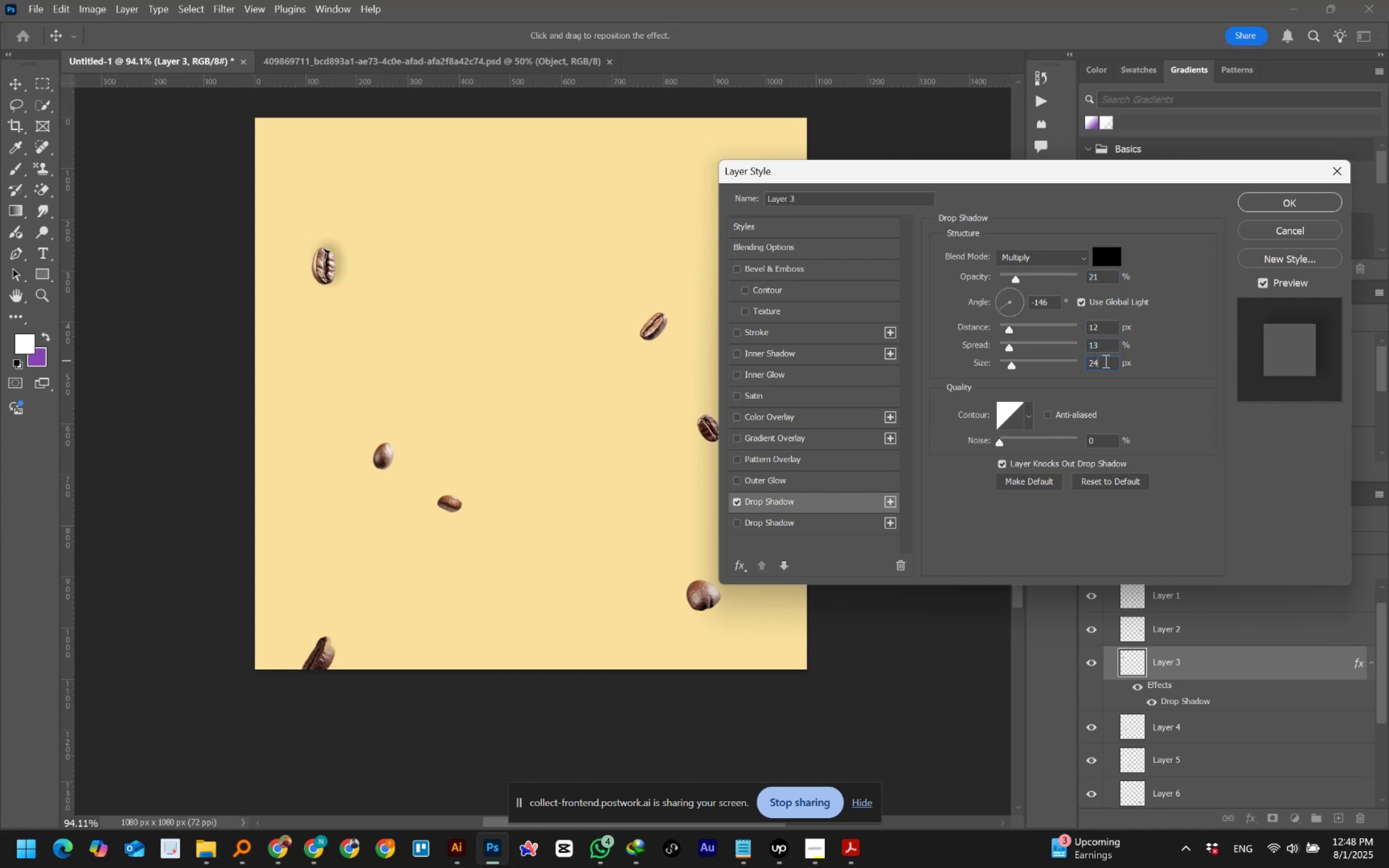 
scroll: coordinate [1105, 361], scroll_direction: up, amount: 9.0
 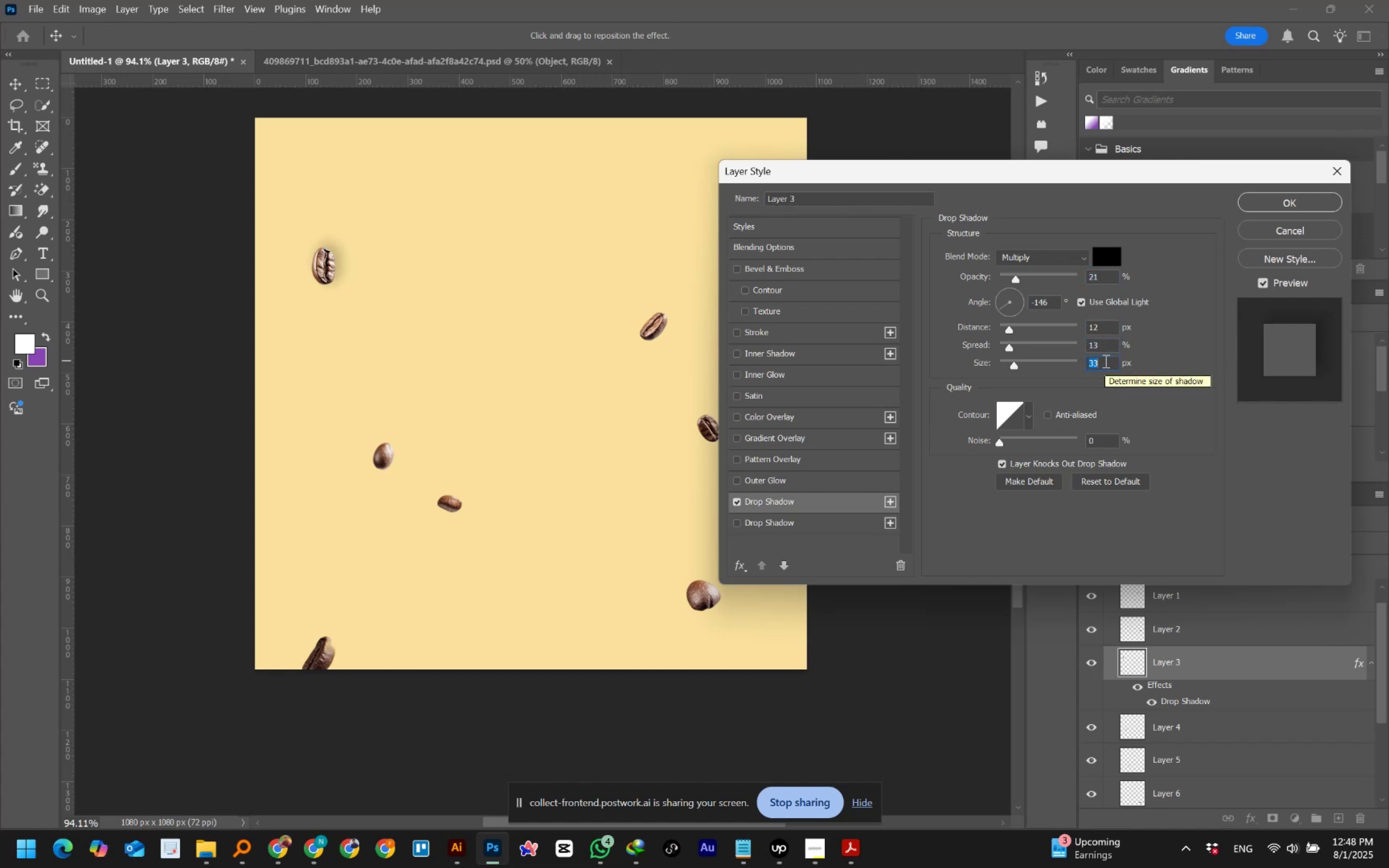 
scroll: coordinate [1105, 361], scroll_direction: down, amount: 3.0
 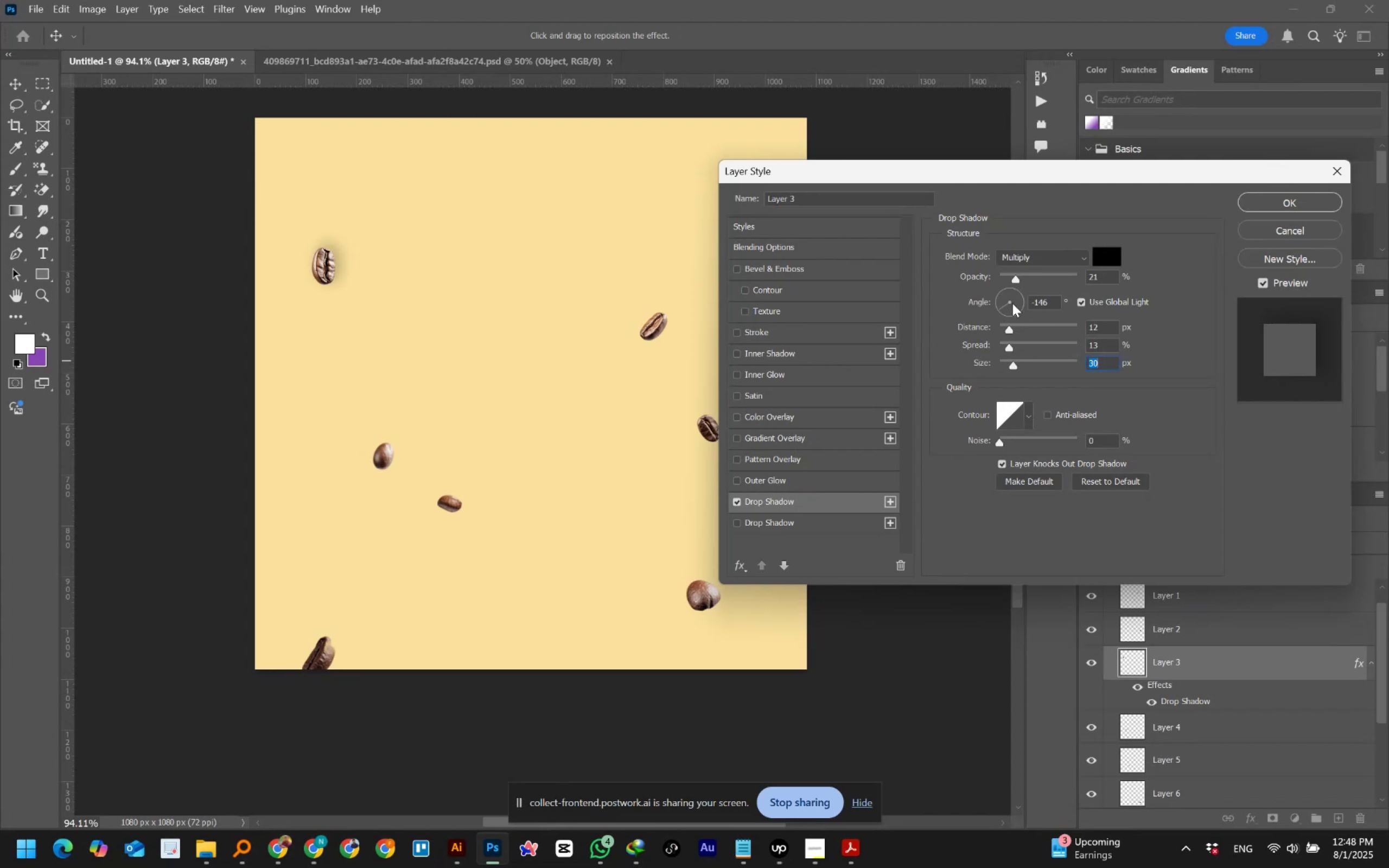 
left_click([1000, 296])
 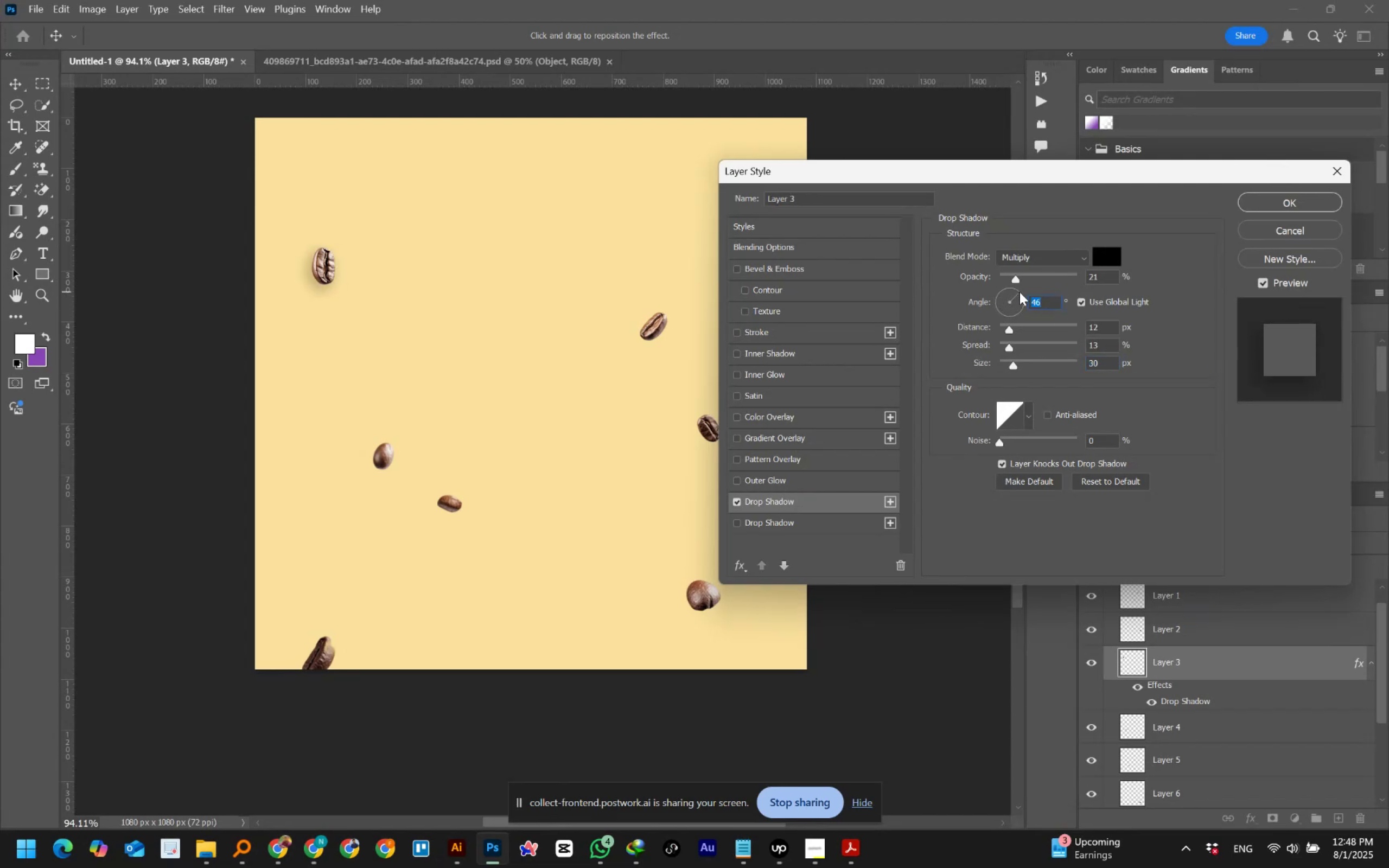 
wait(6.52)
 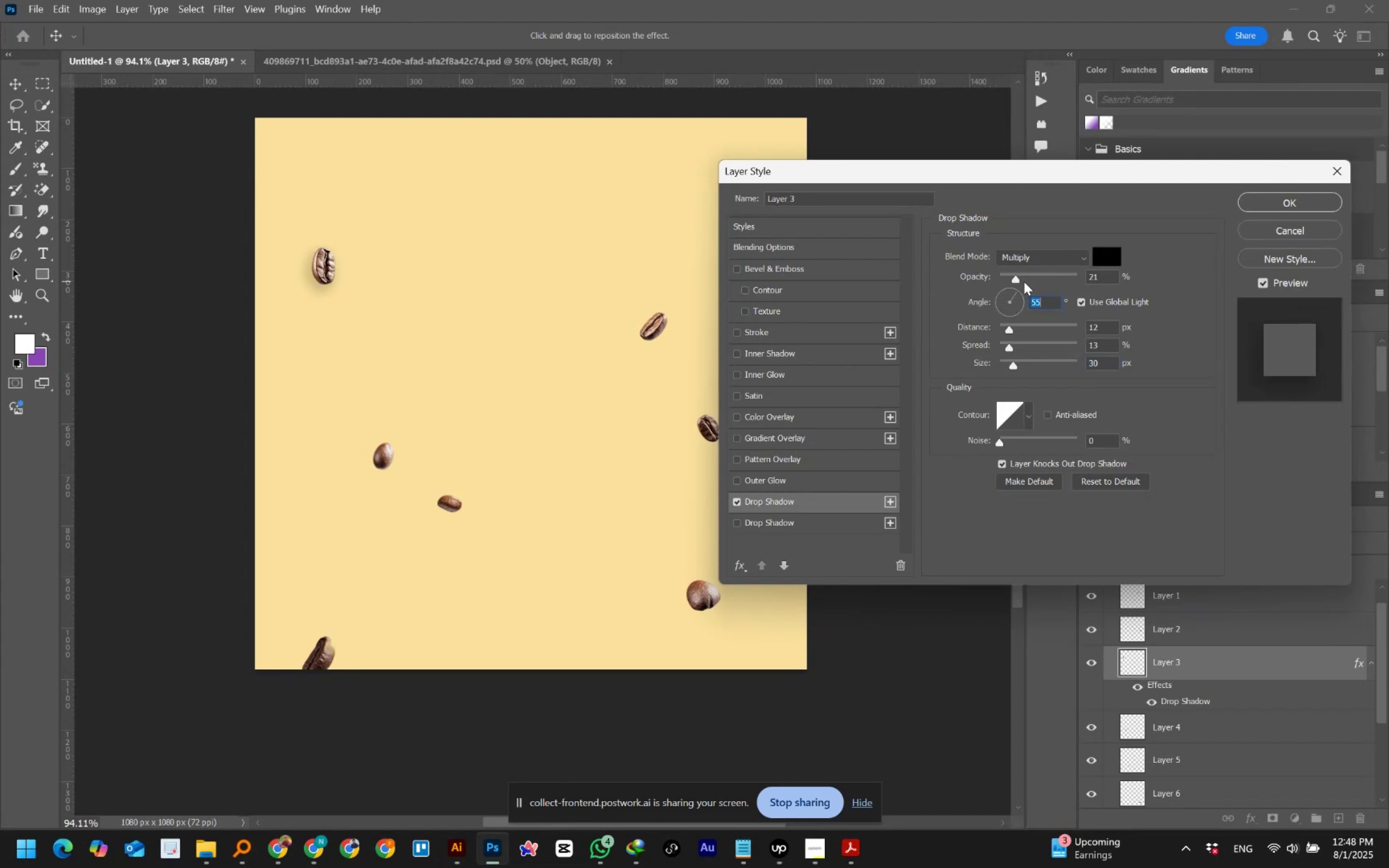 
left_click([1100, 279])
 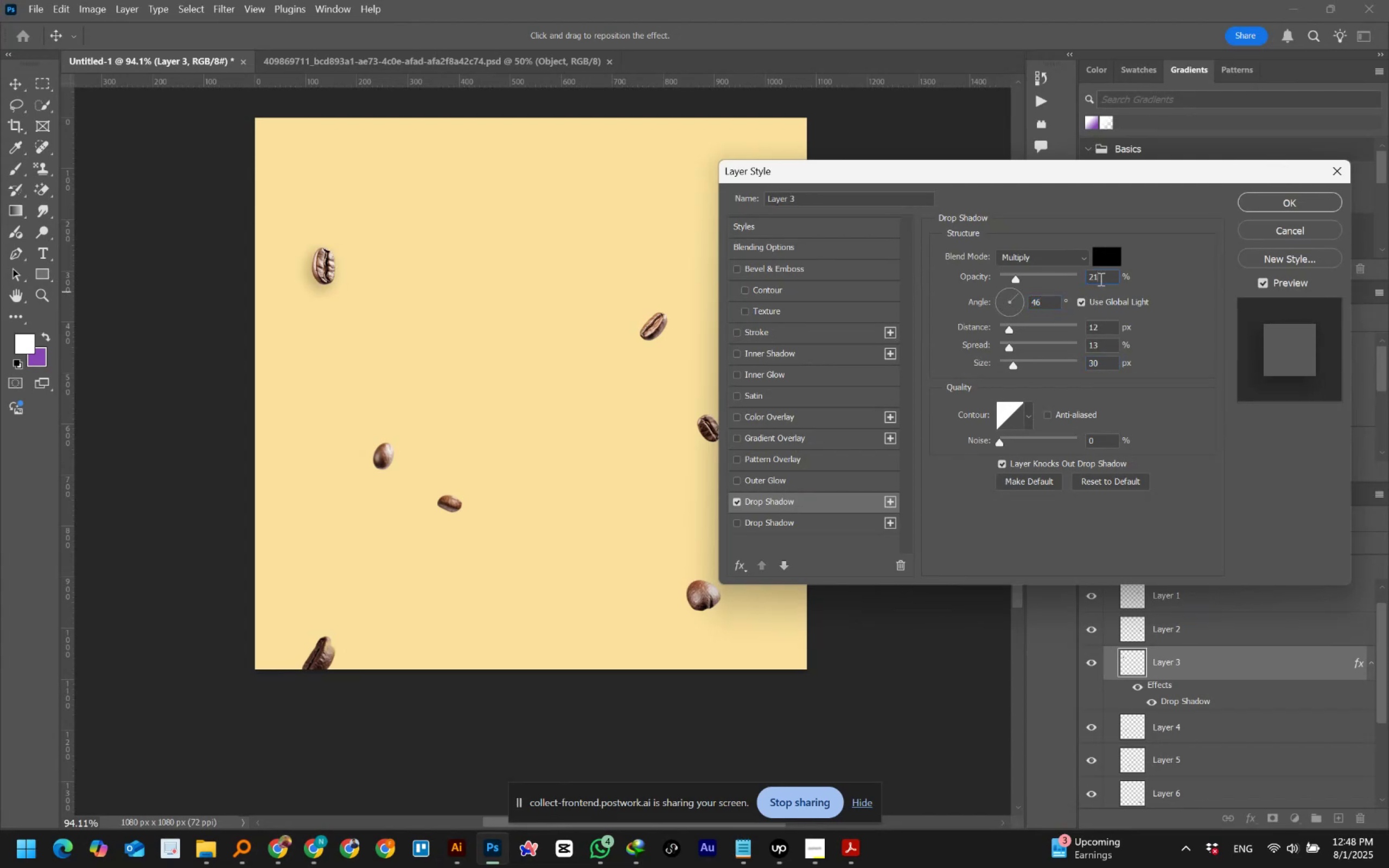 
scroll: coordinate [1100, 279], scroll_direction: up, amount: 16.0
 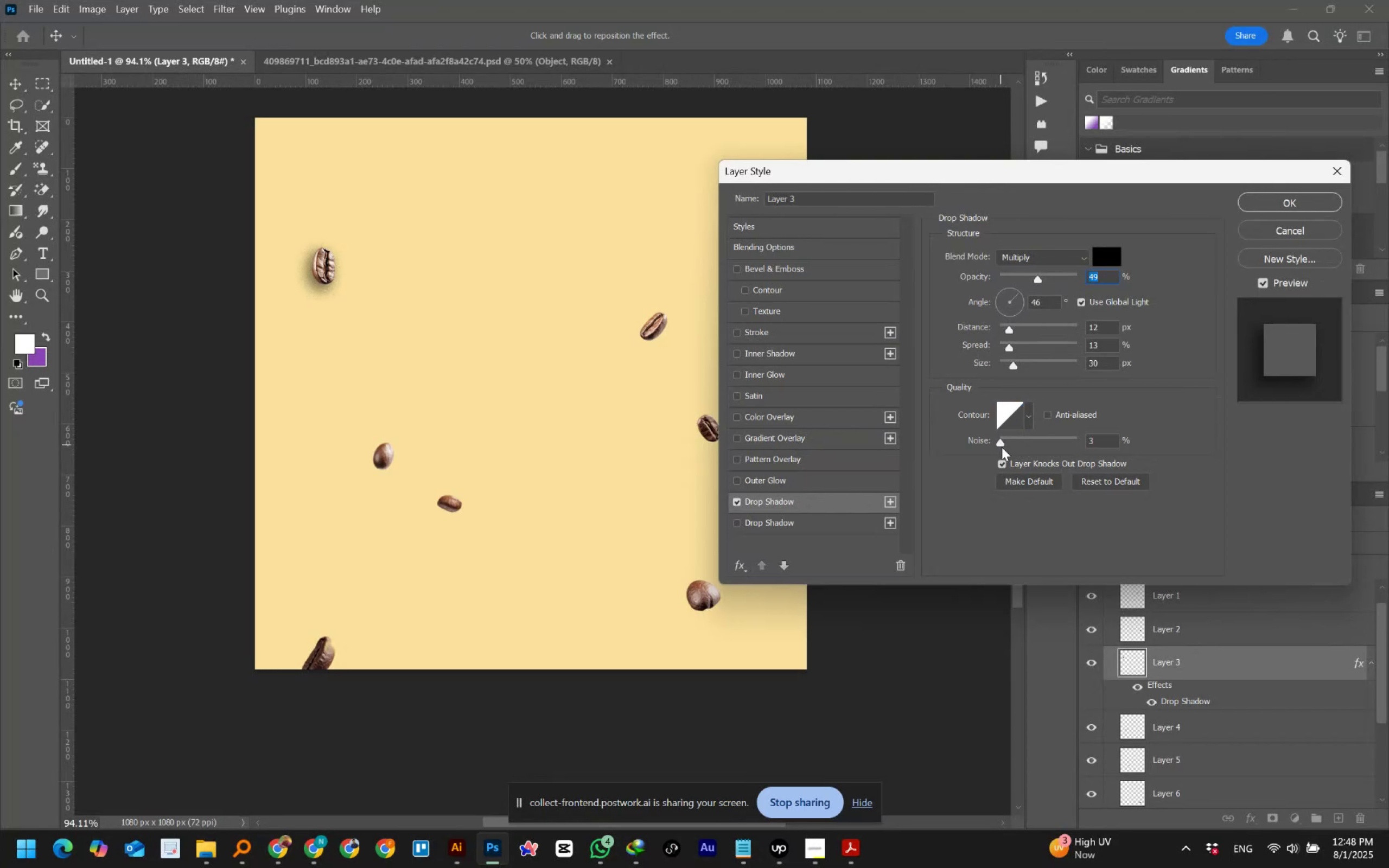 
wait(20.94)
 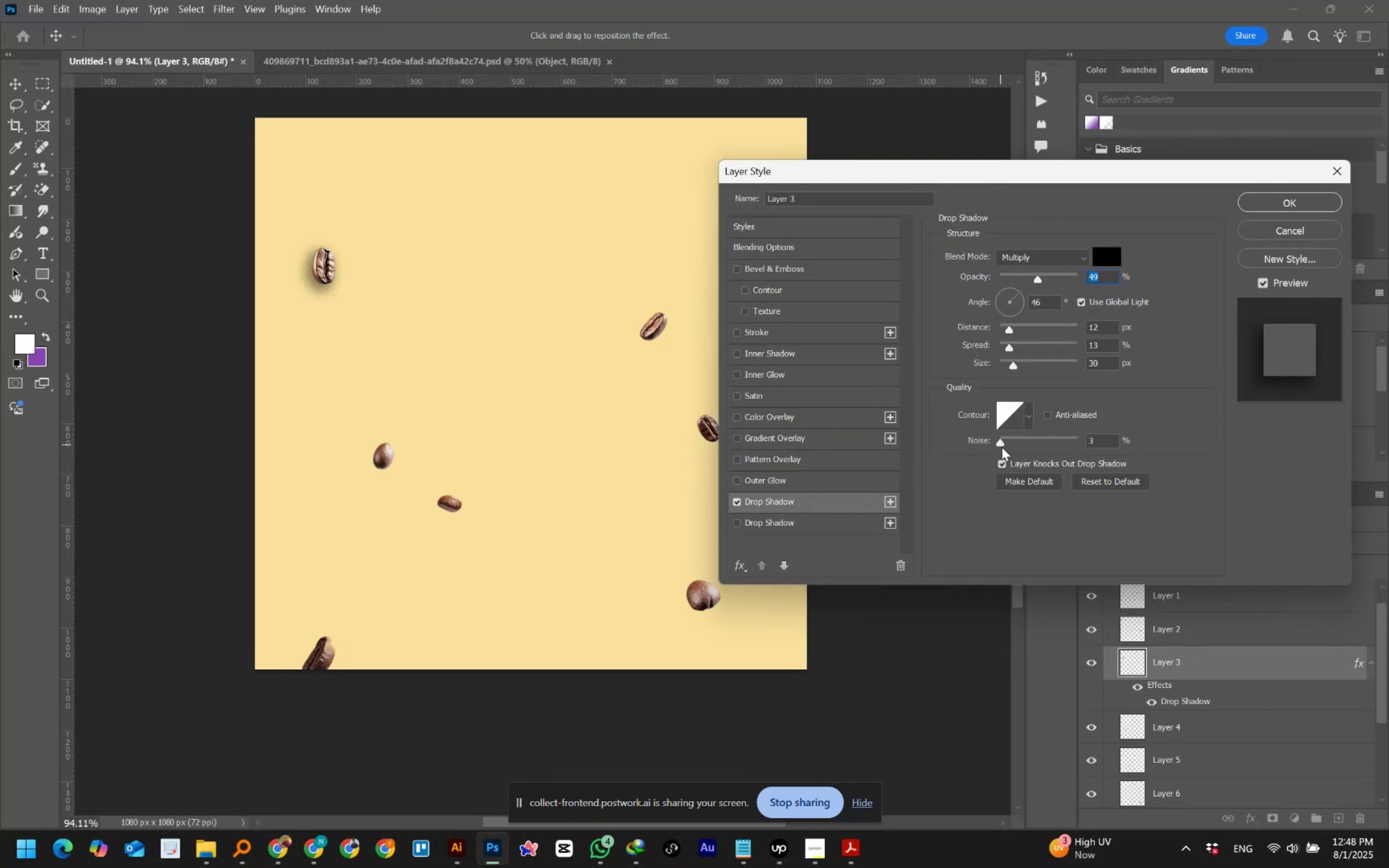 
left_click([1288, 200])
 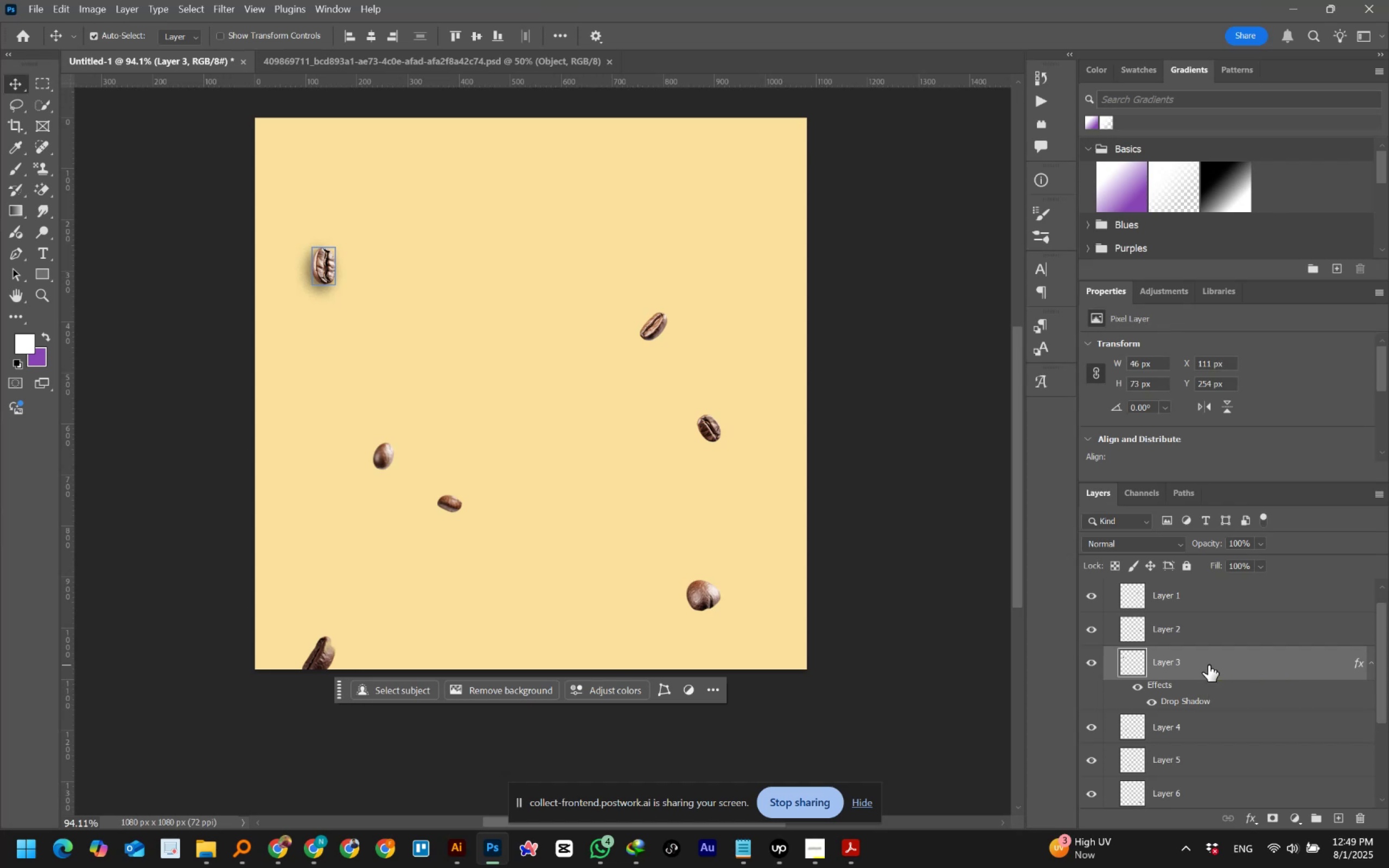 
wait(31.52)
 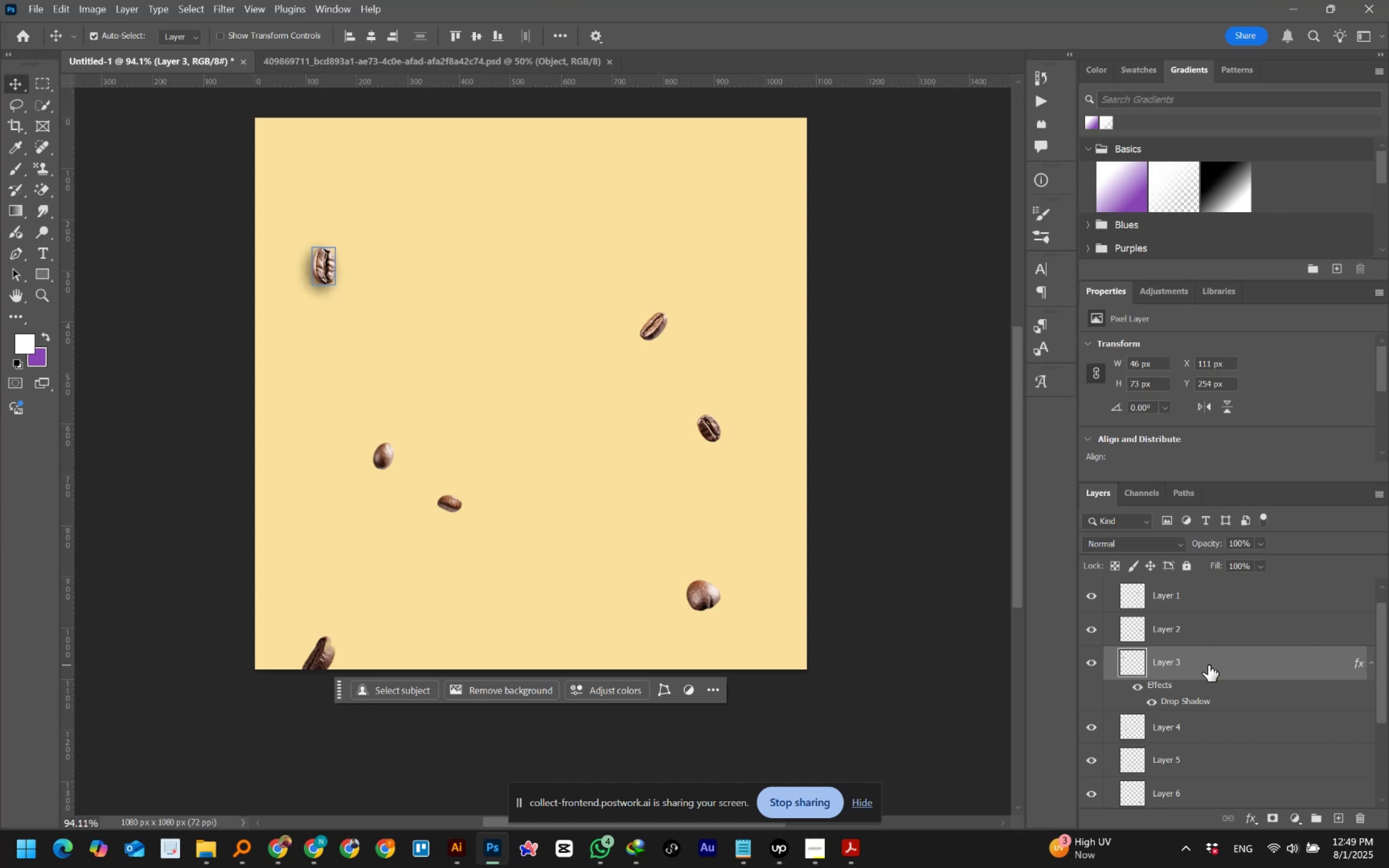 
scroll: coordinate [1185, 662], scroll_direction: up, amount: 4.0
 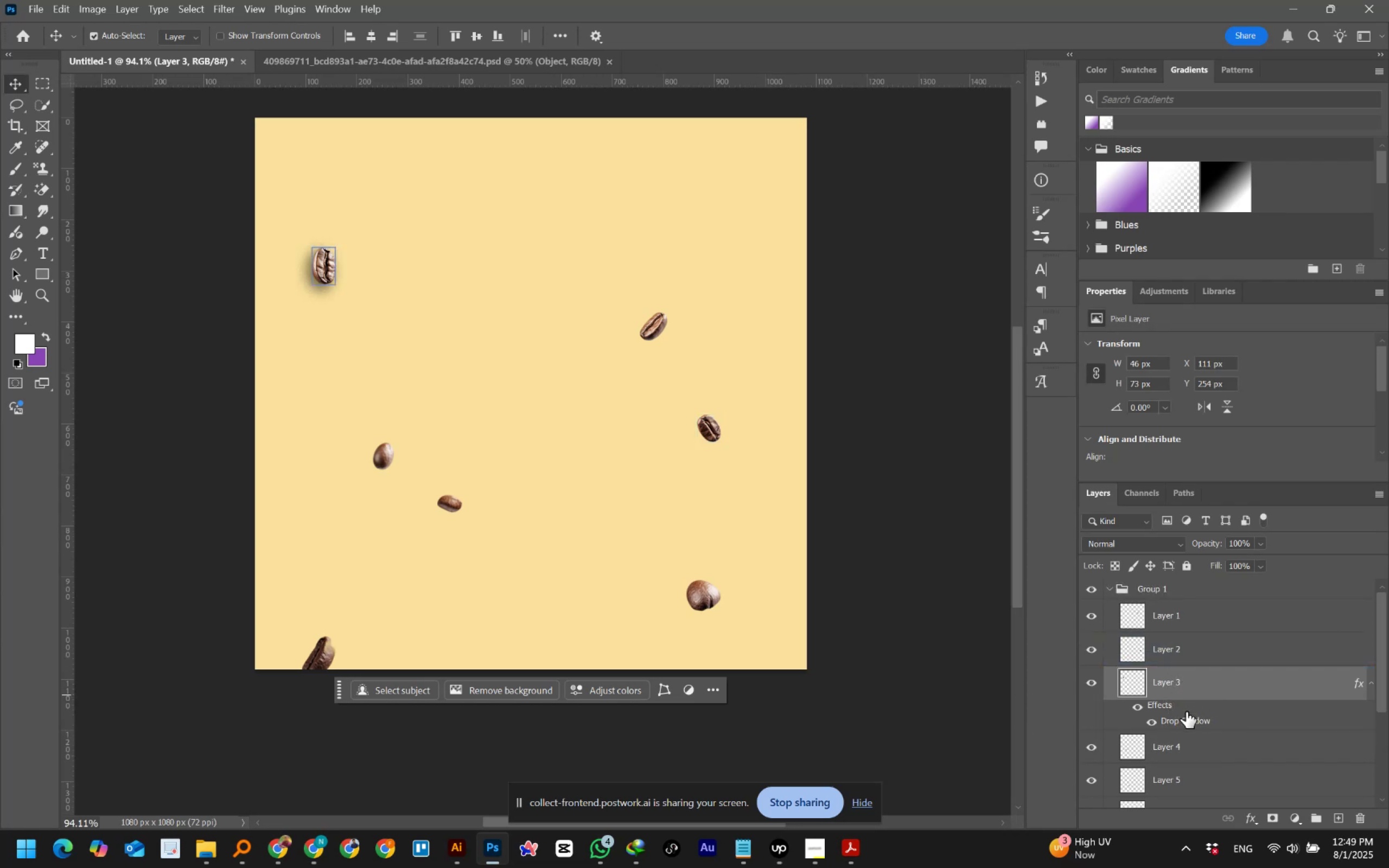 
hold_key(key=AltLeft, duration=1.54)
 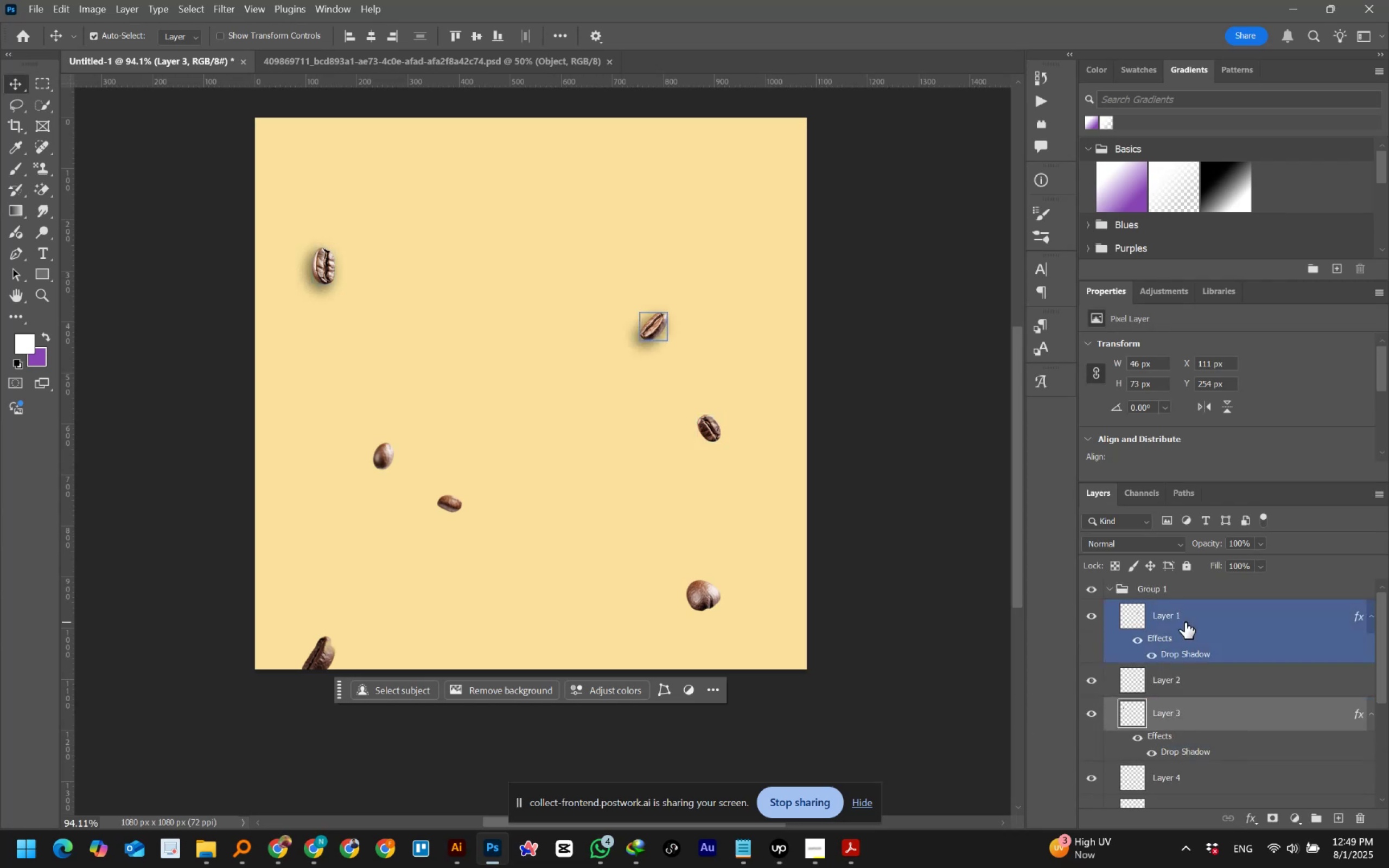 
hold_key(key=AltLeft, duration=0.63)
 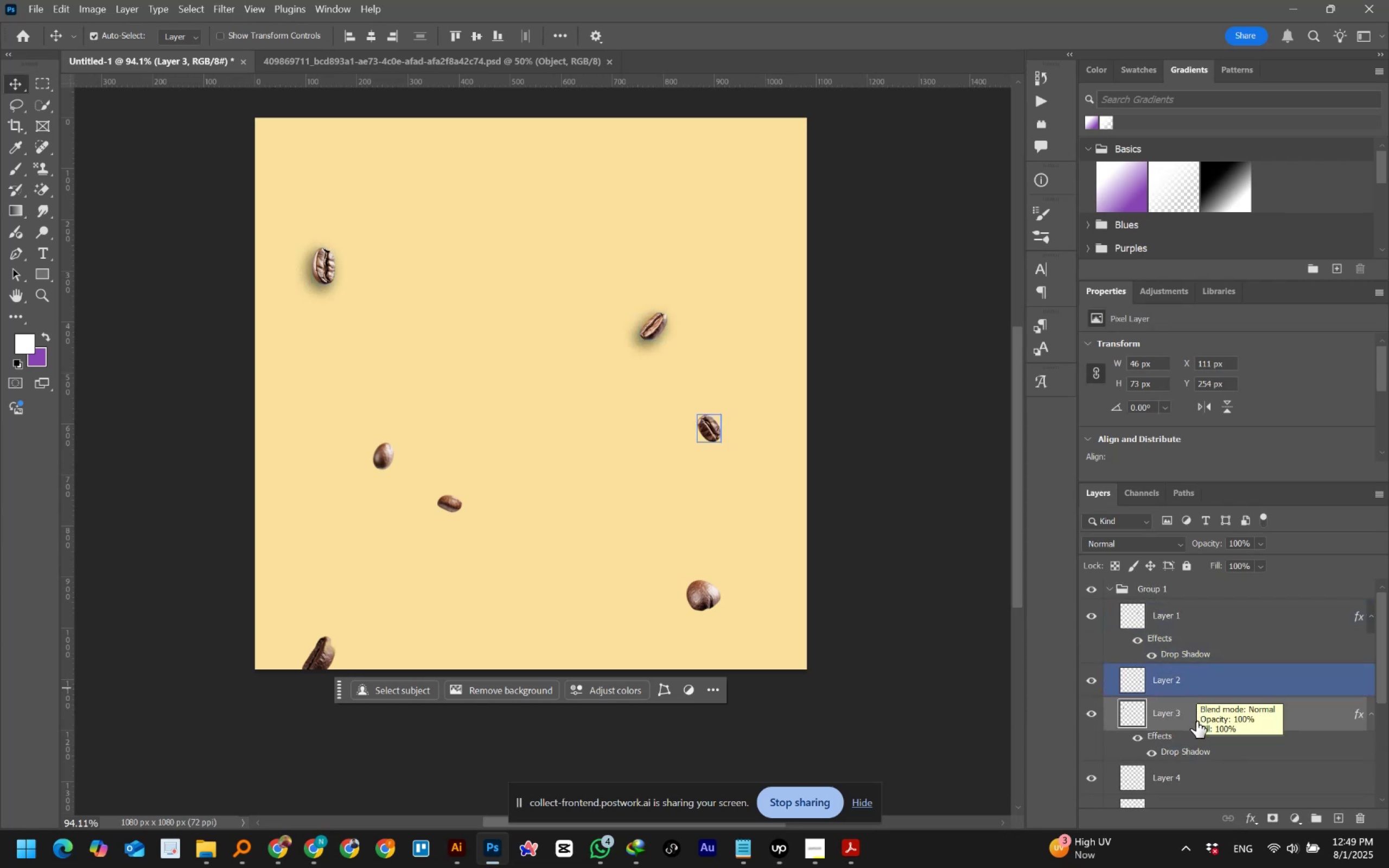 
hold_key(key=AltLeft, duration=1.53)
 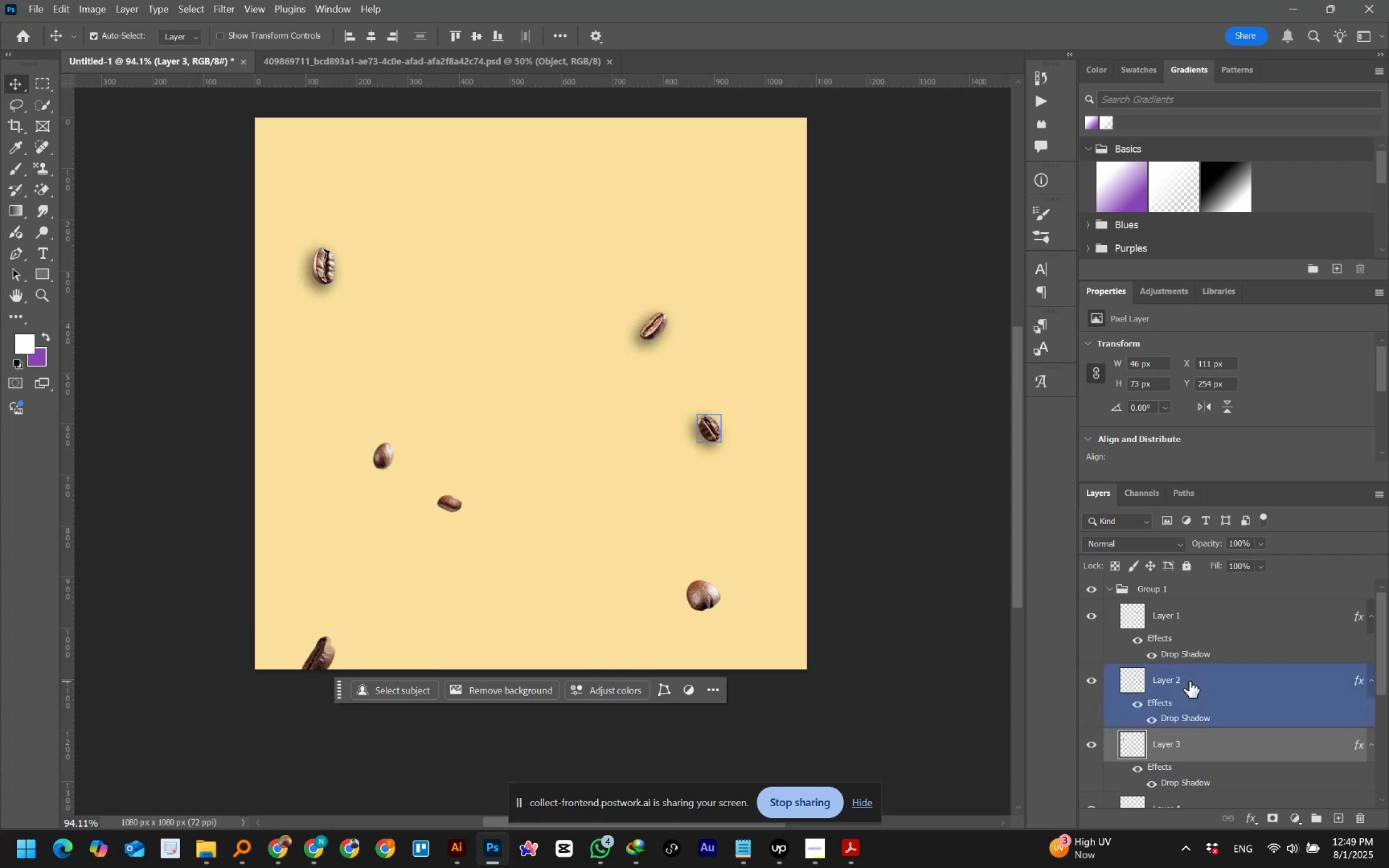 
scroll: coordinate [1189, 681], scroll_direction: down, amount: 7.0
 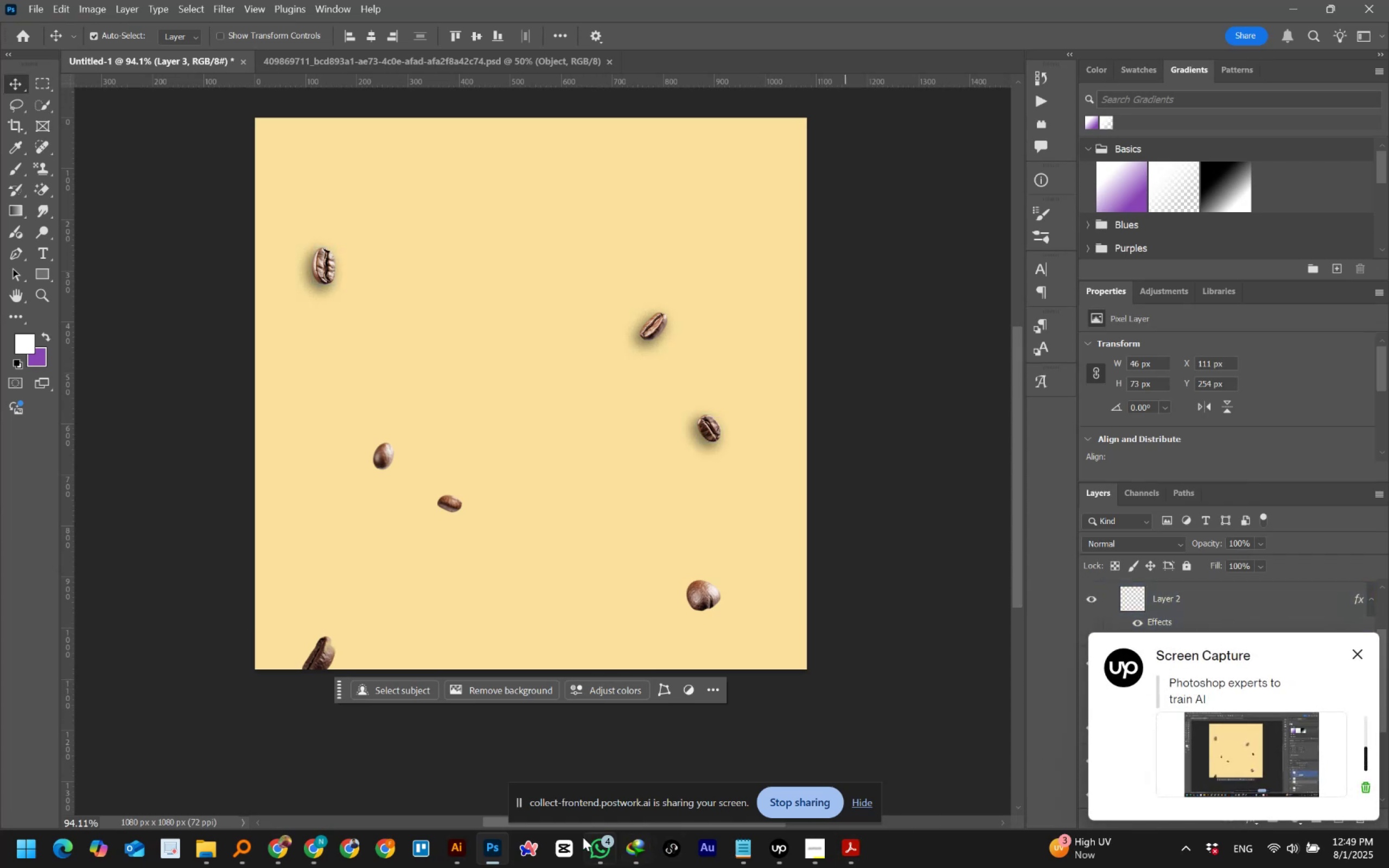 
left_click([316, 851])
 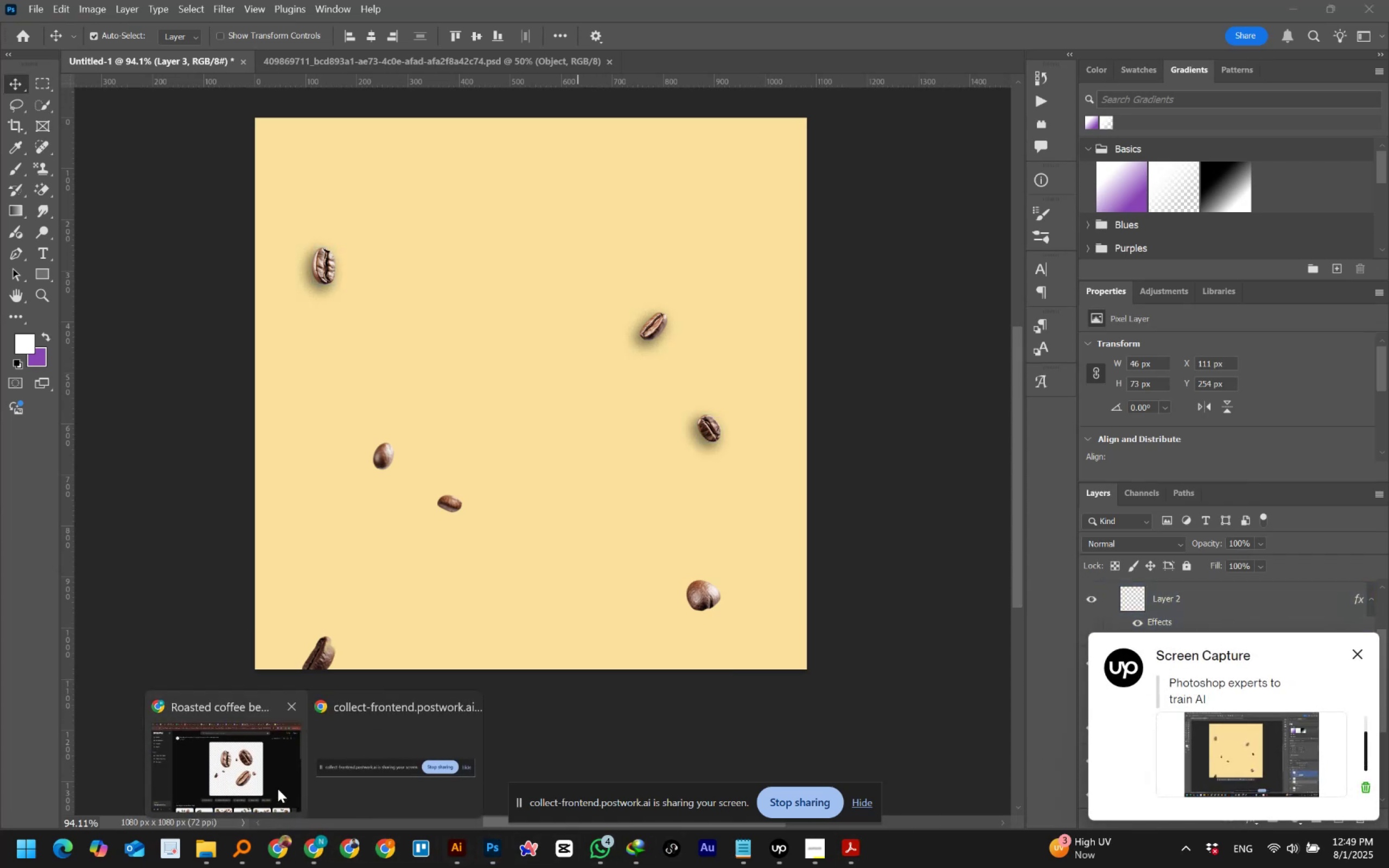 
left_click([251, 763])
 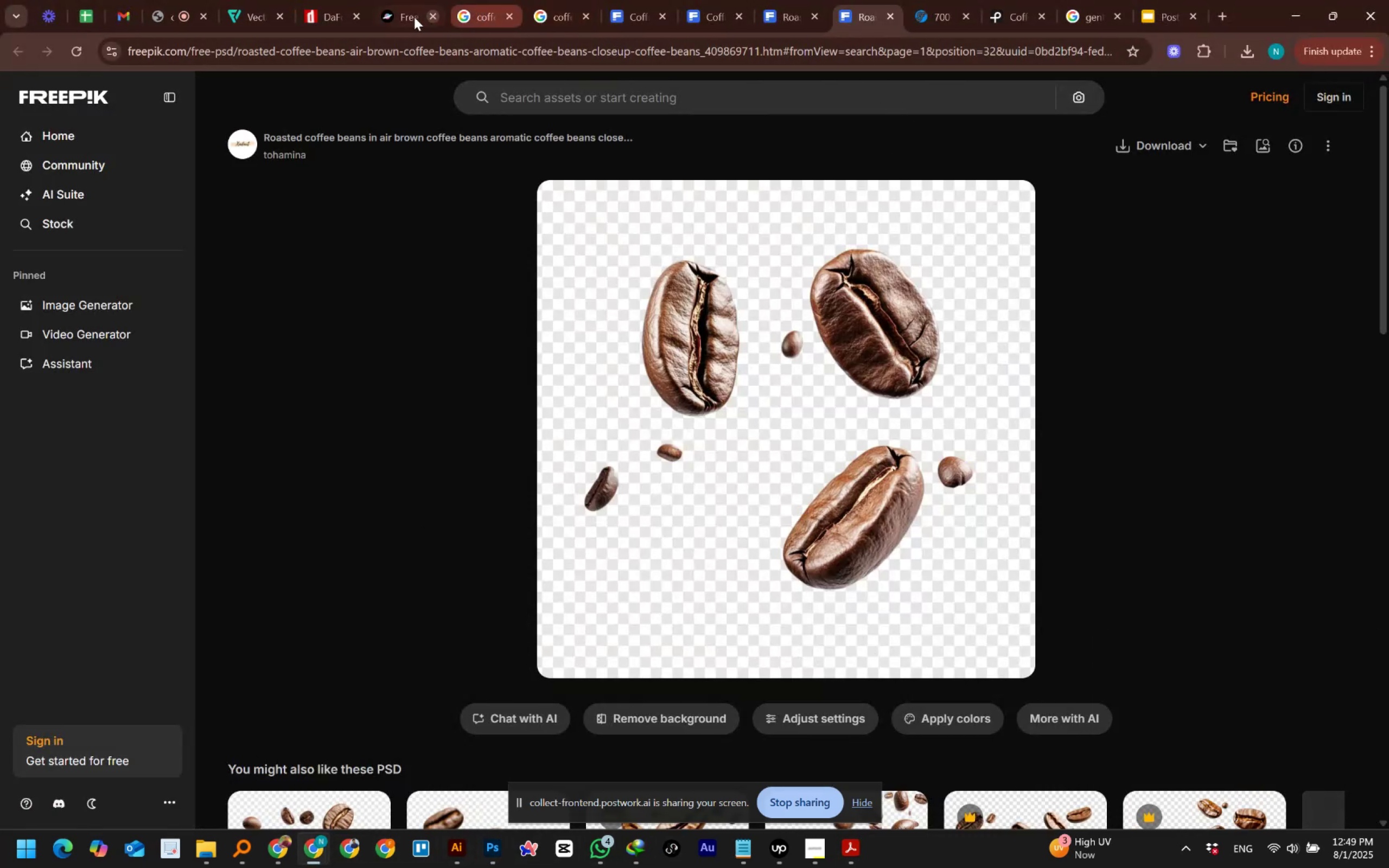 
left_click([169, 18])
 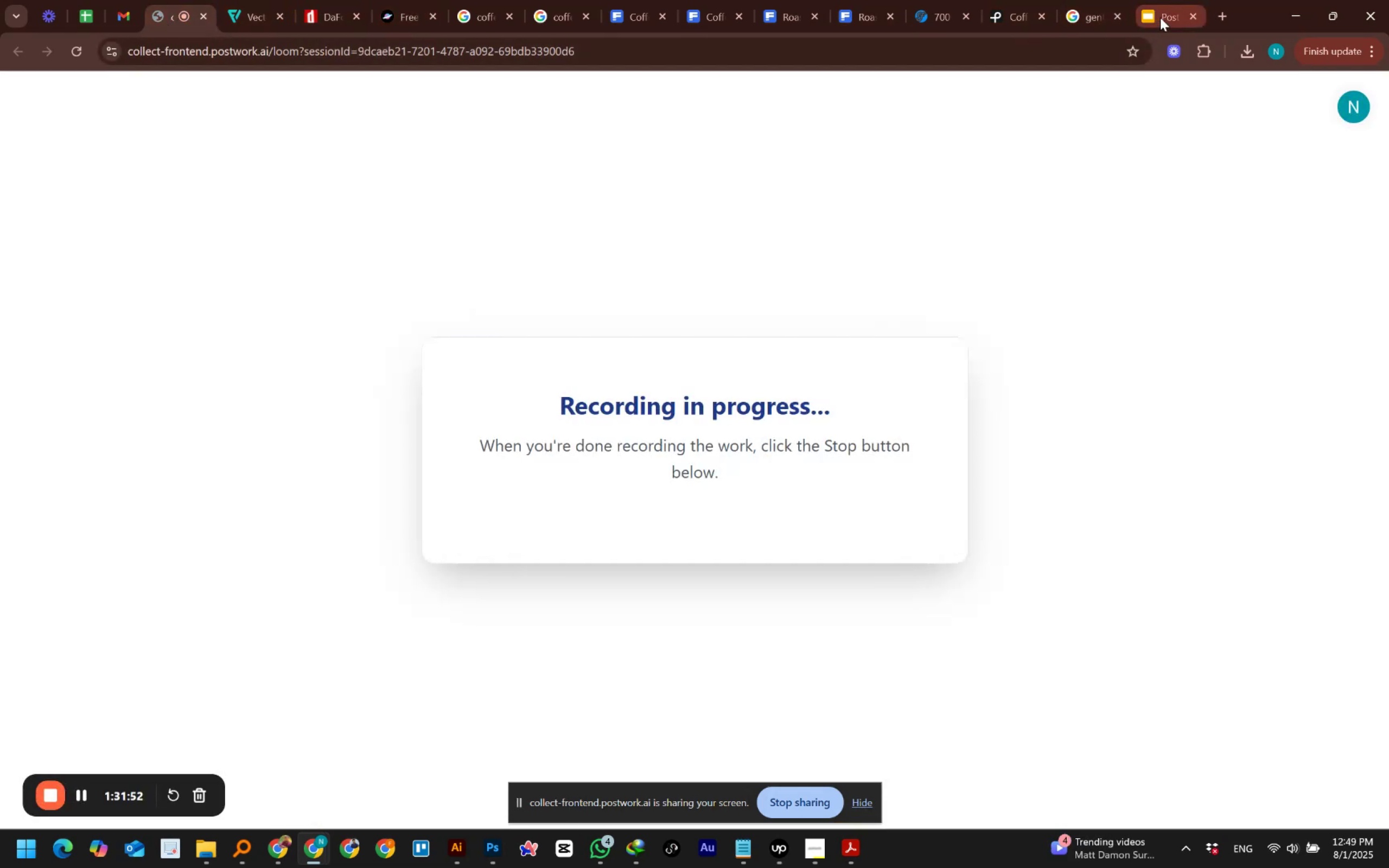 
left_click([998, 16])
 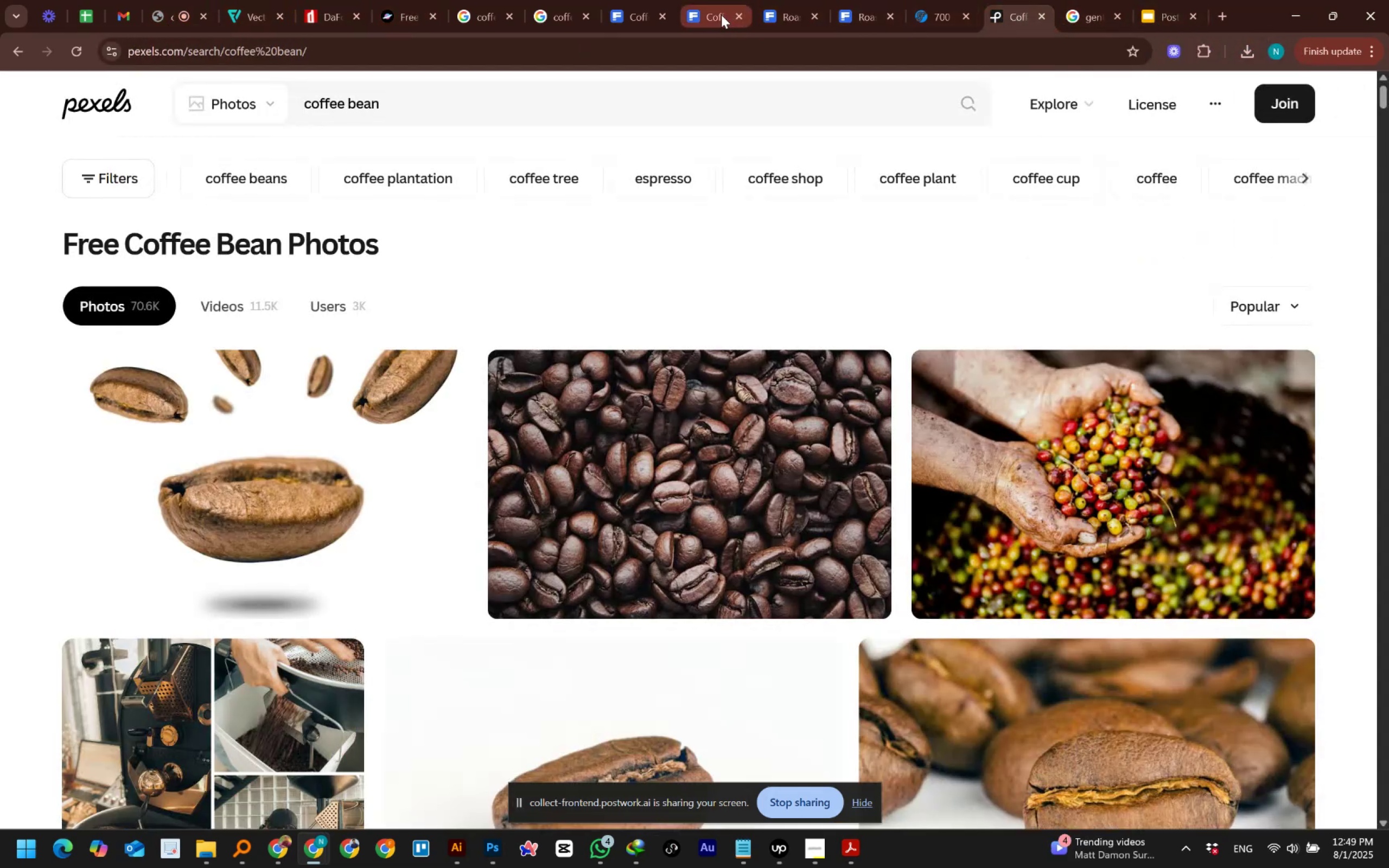 
left_click([715, 15])
 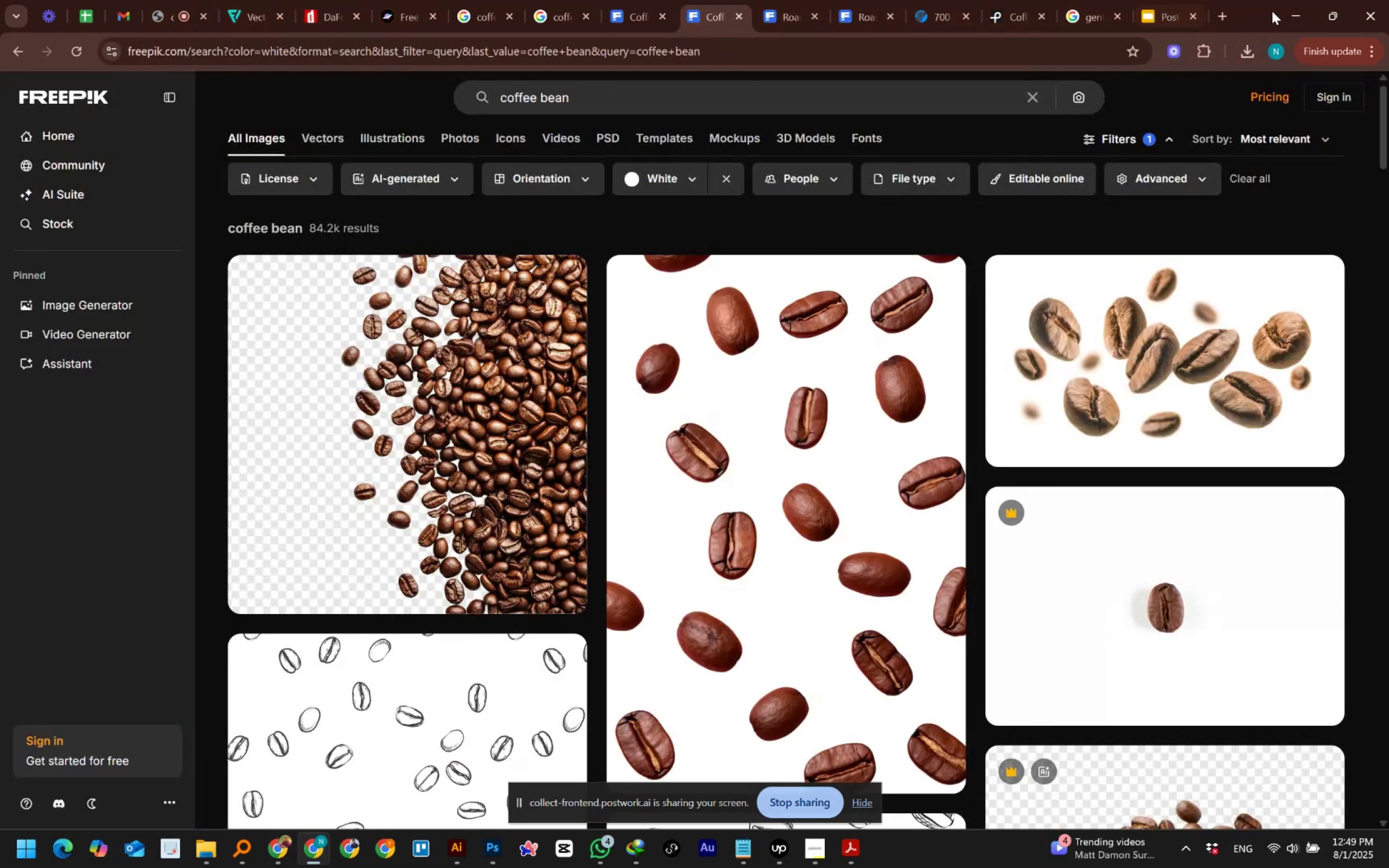 
left_click([1289, 11])
 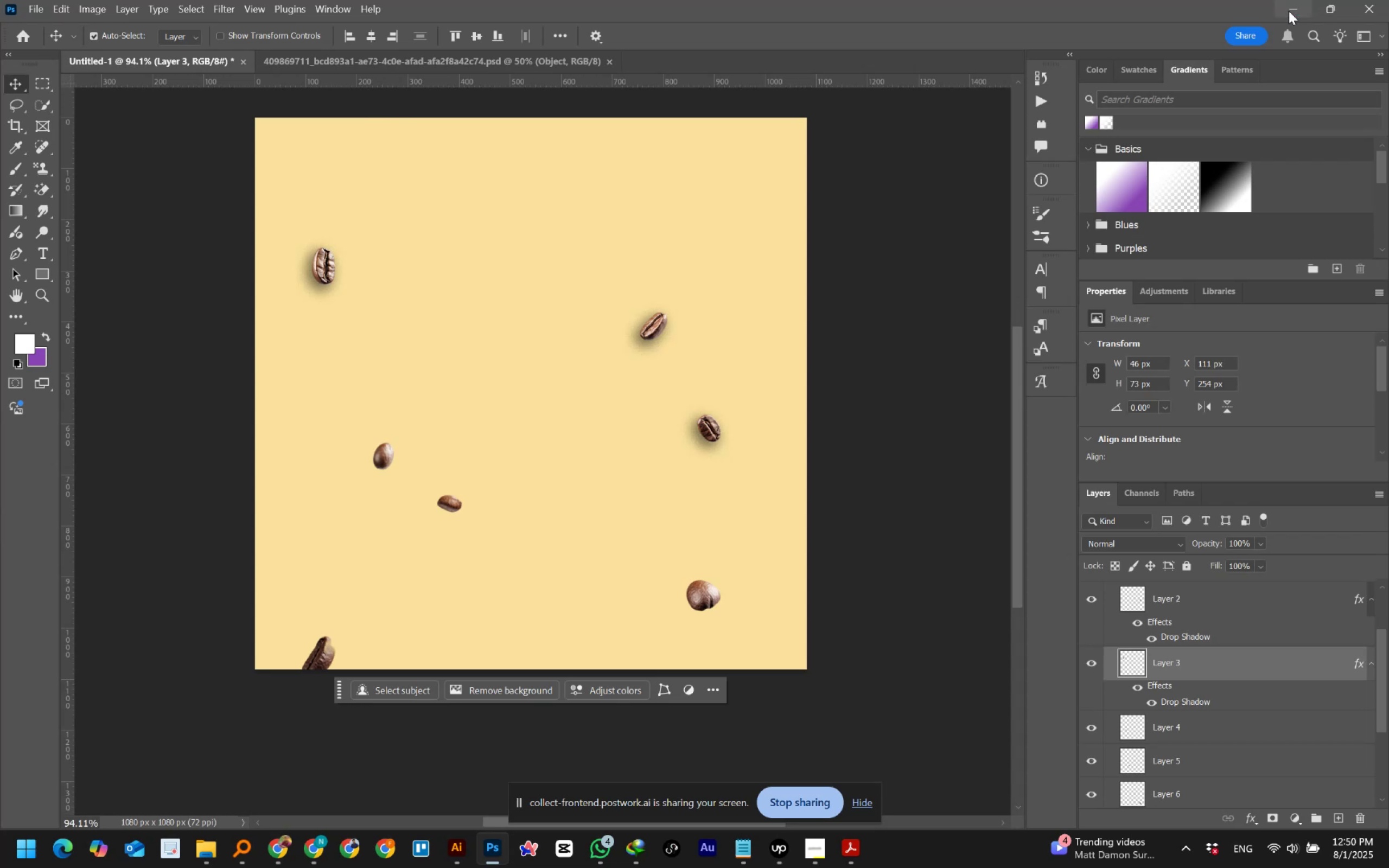 
wait(34.39)
 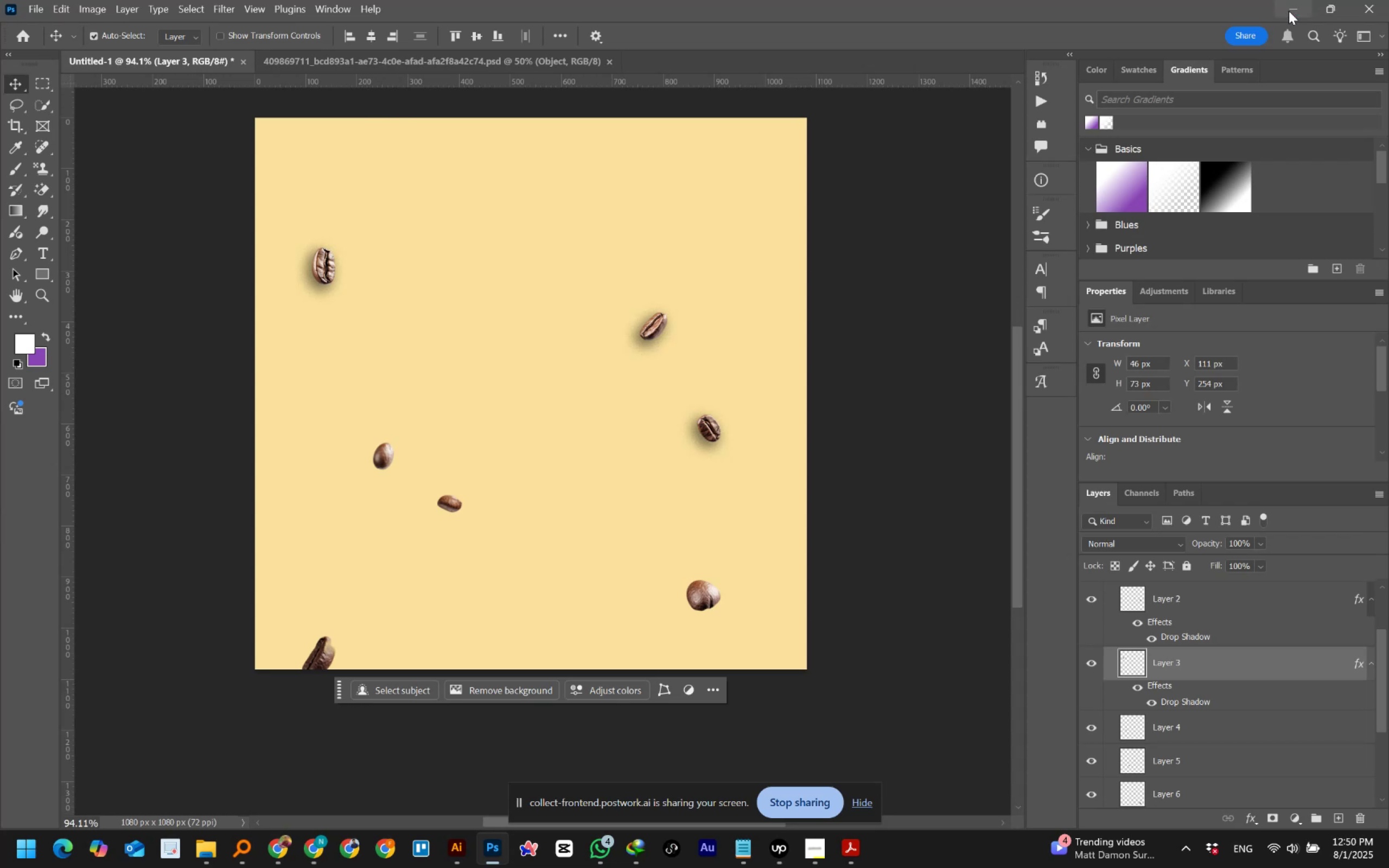 
scroll: coordinate [1187, 672], scroll_direction: down, amount: 3.0
 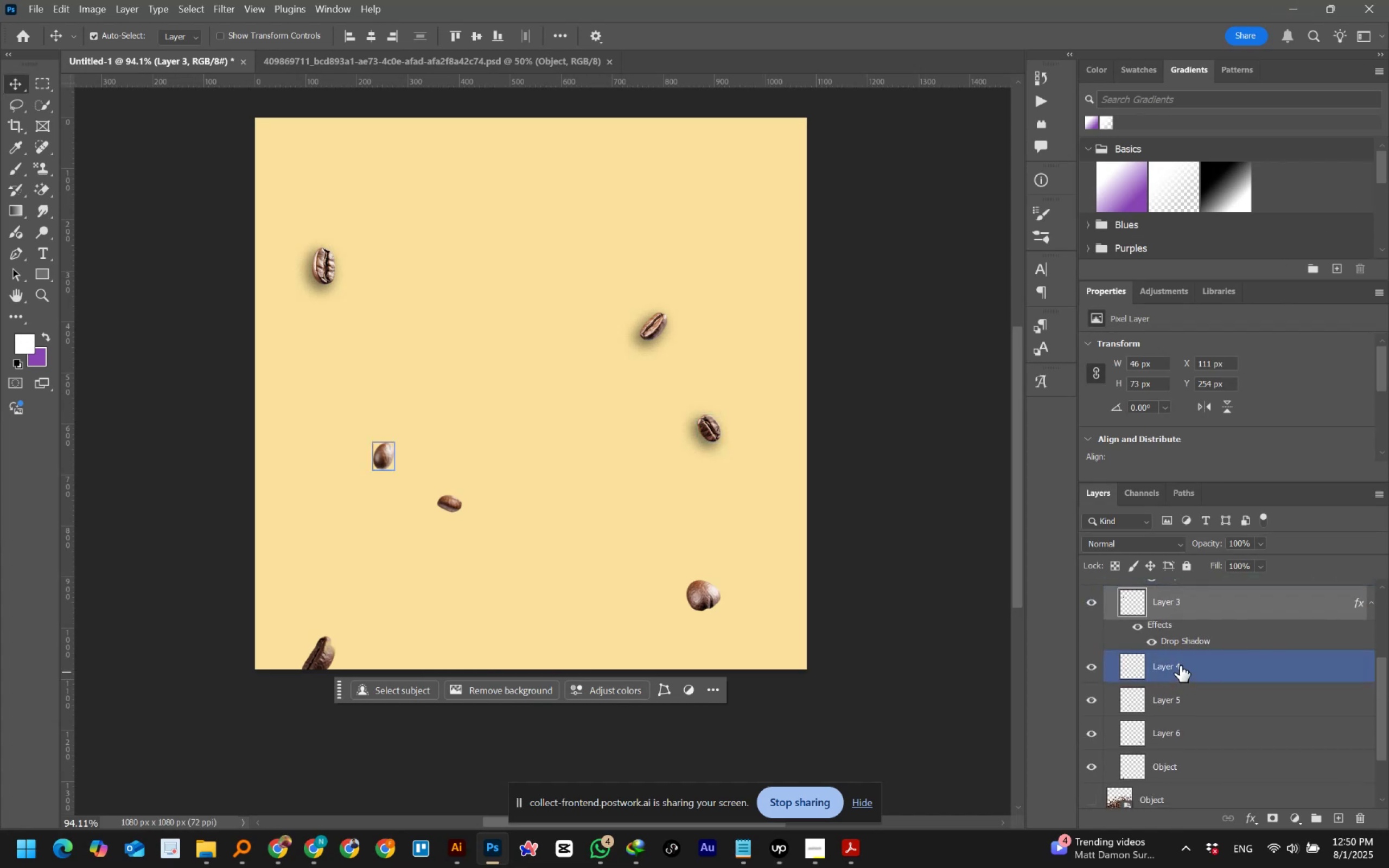 
hold_key(key=AltLeft, duration=1.53)
 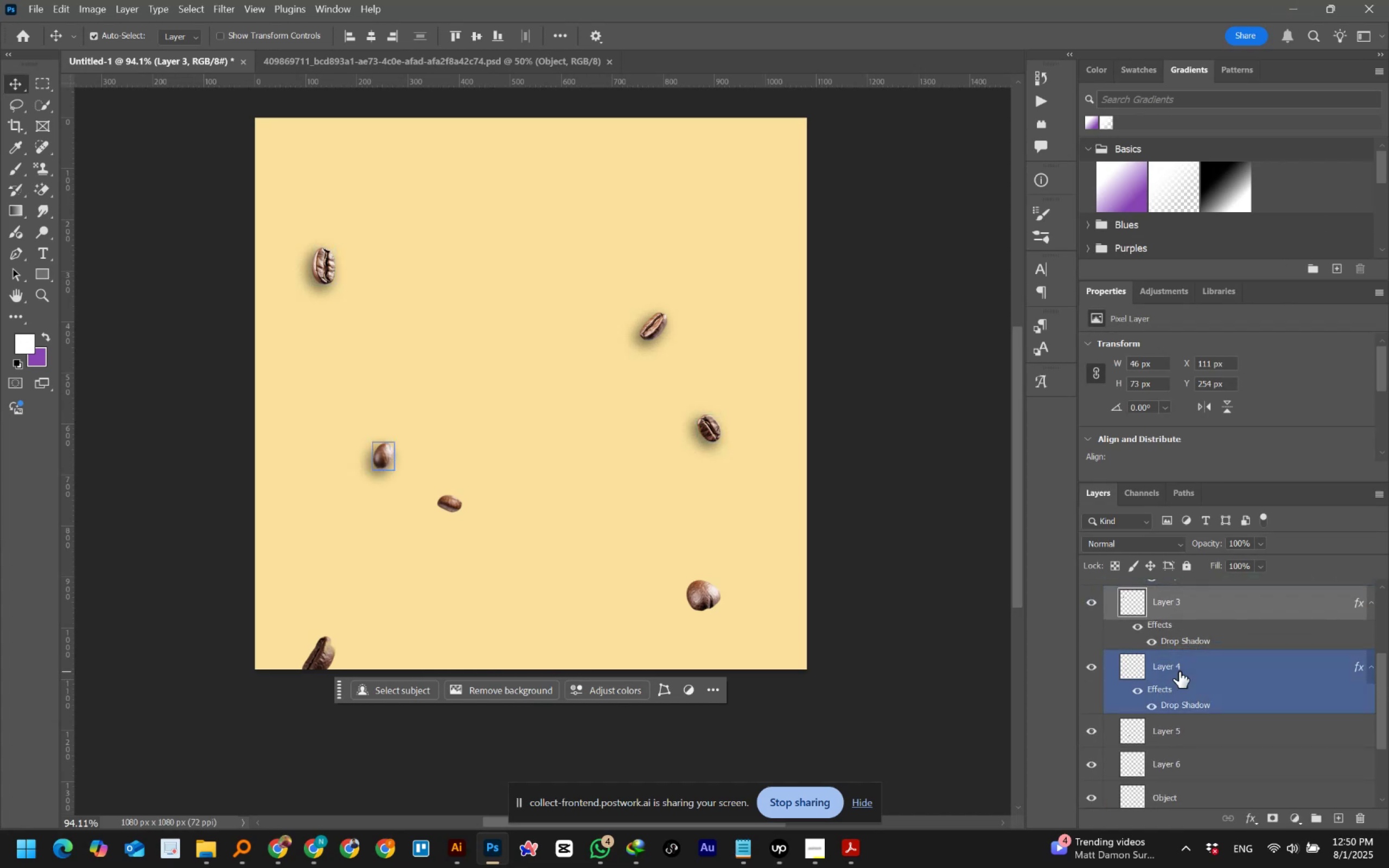 
hold_key(key=AltLeft, duration=0.44)
 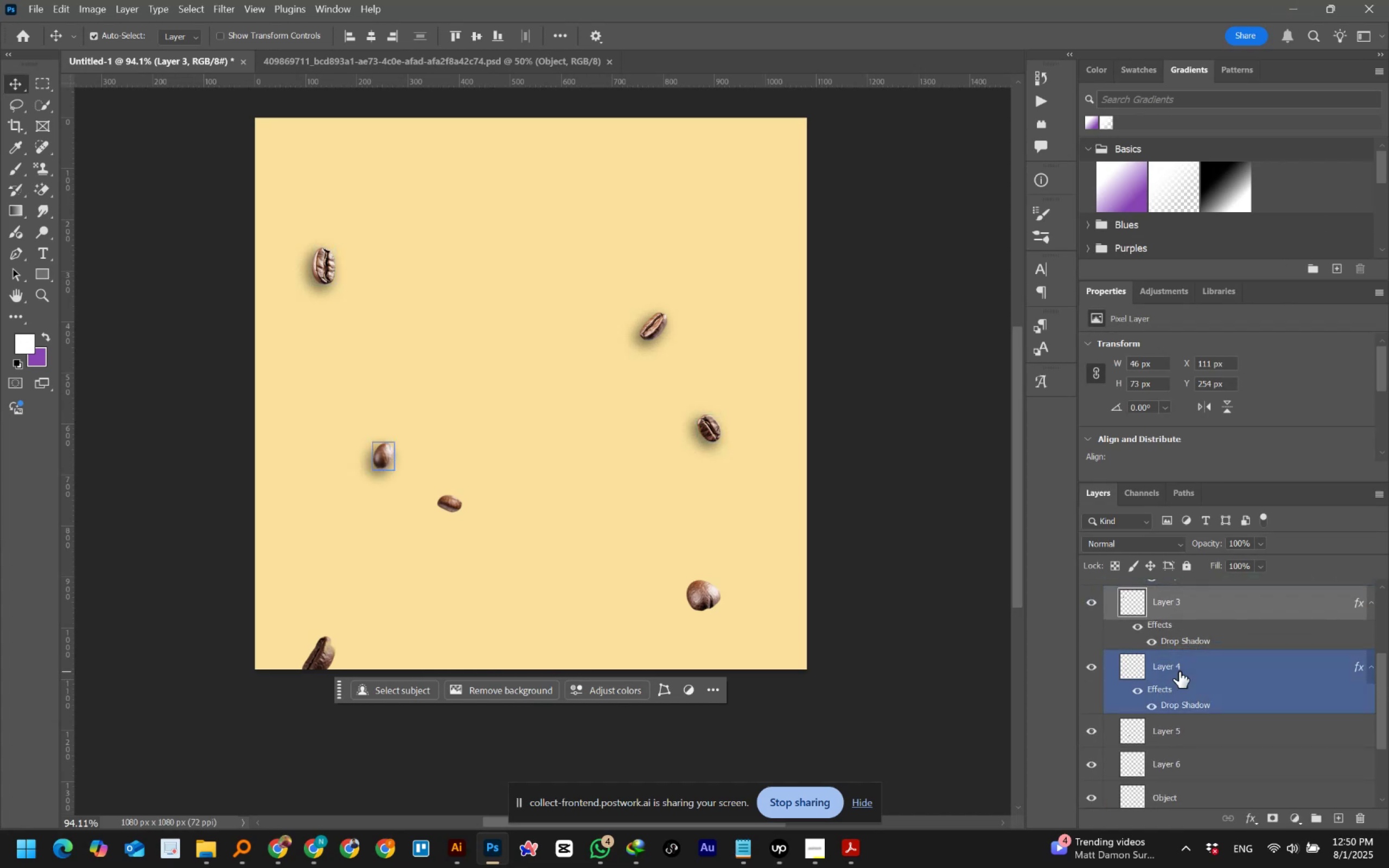 
scroll: coordinate [1179, 672], scroll_direction: down, amount: 5.0
 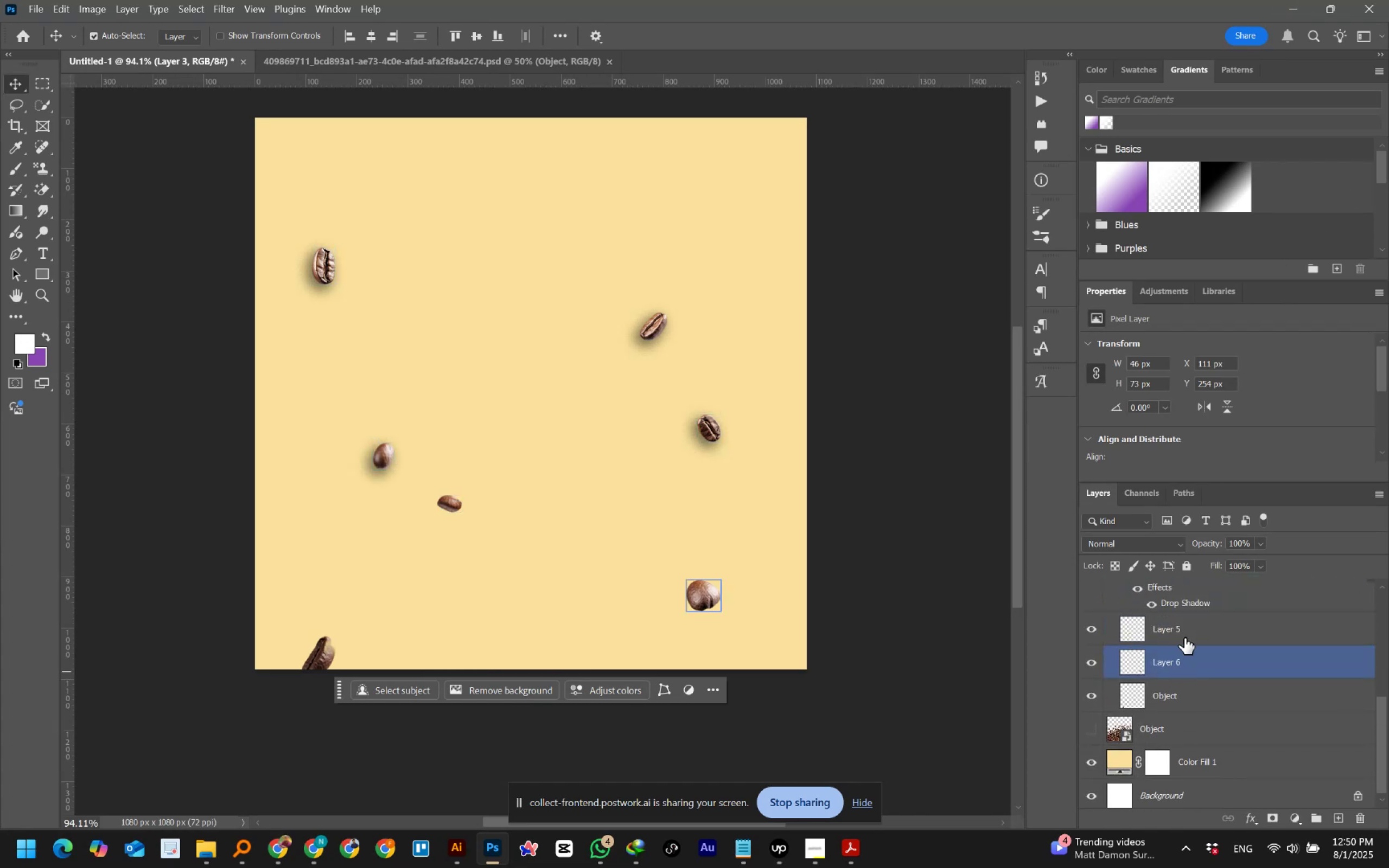 
hold_key(key=AltLeft, duration=1.46)
 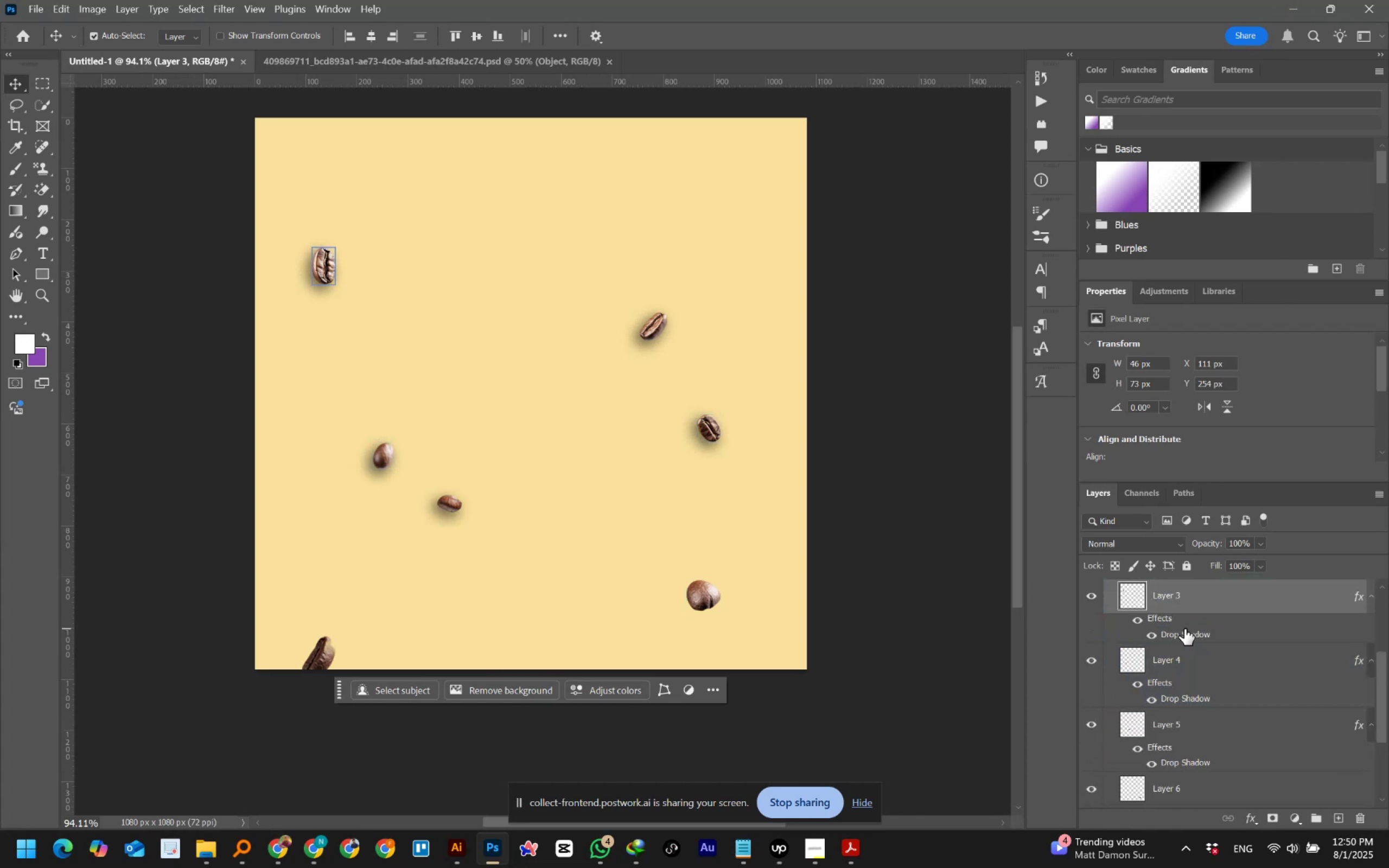 
scroll: coordinate [1191, 646], scroll_direction: down, amount: 7.0
 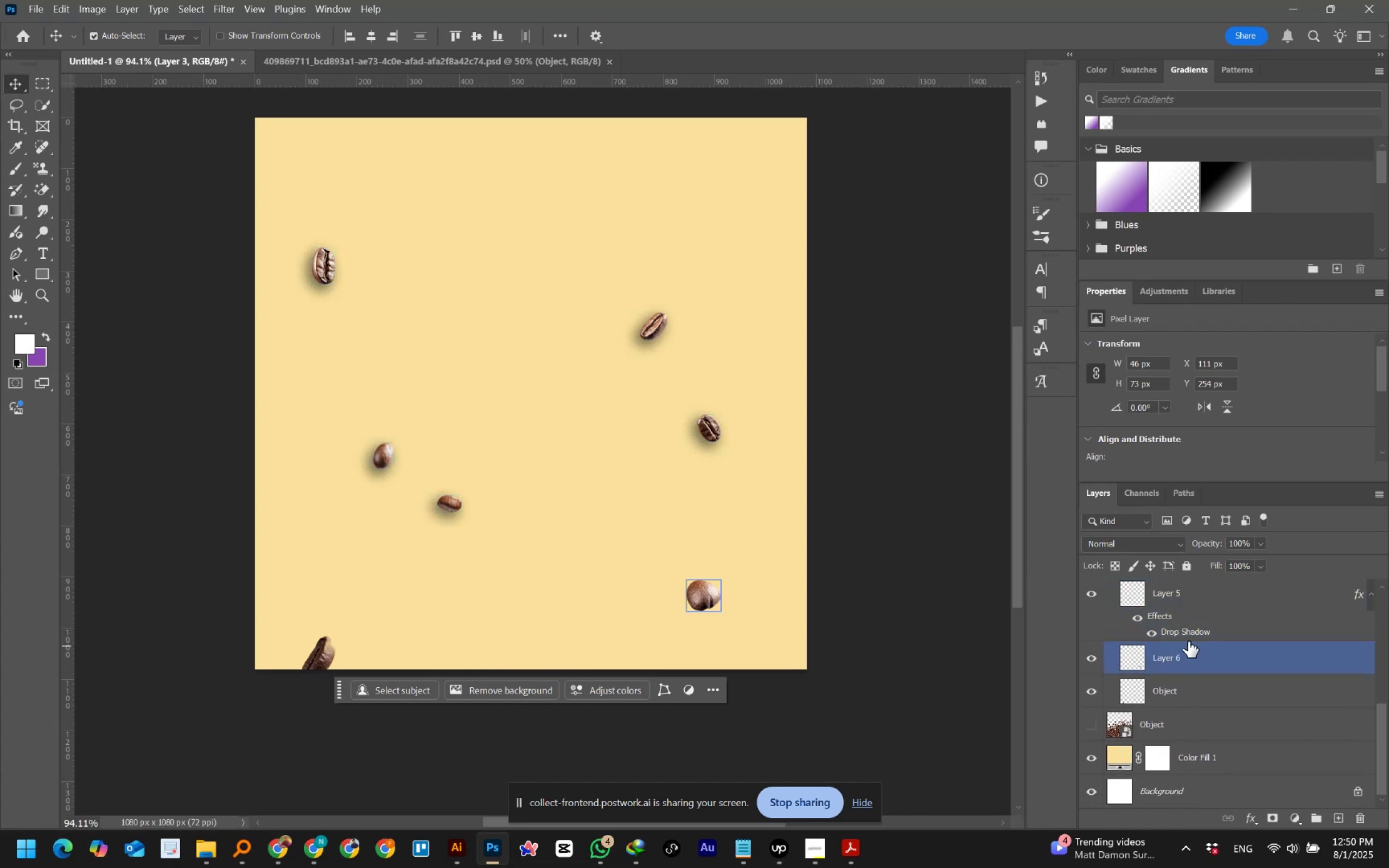 
hold_key(key=AltLeft, duration=1.3)
 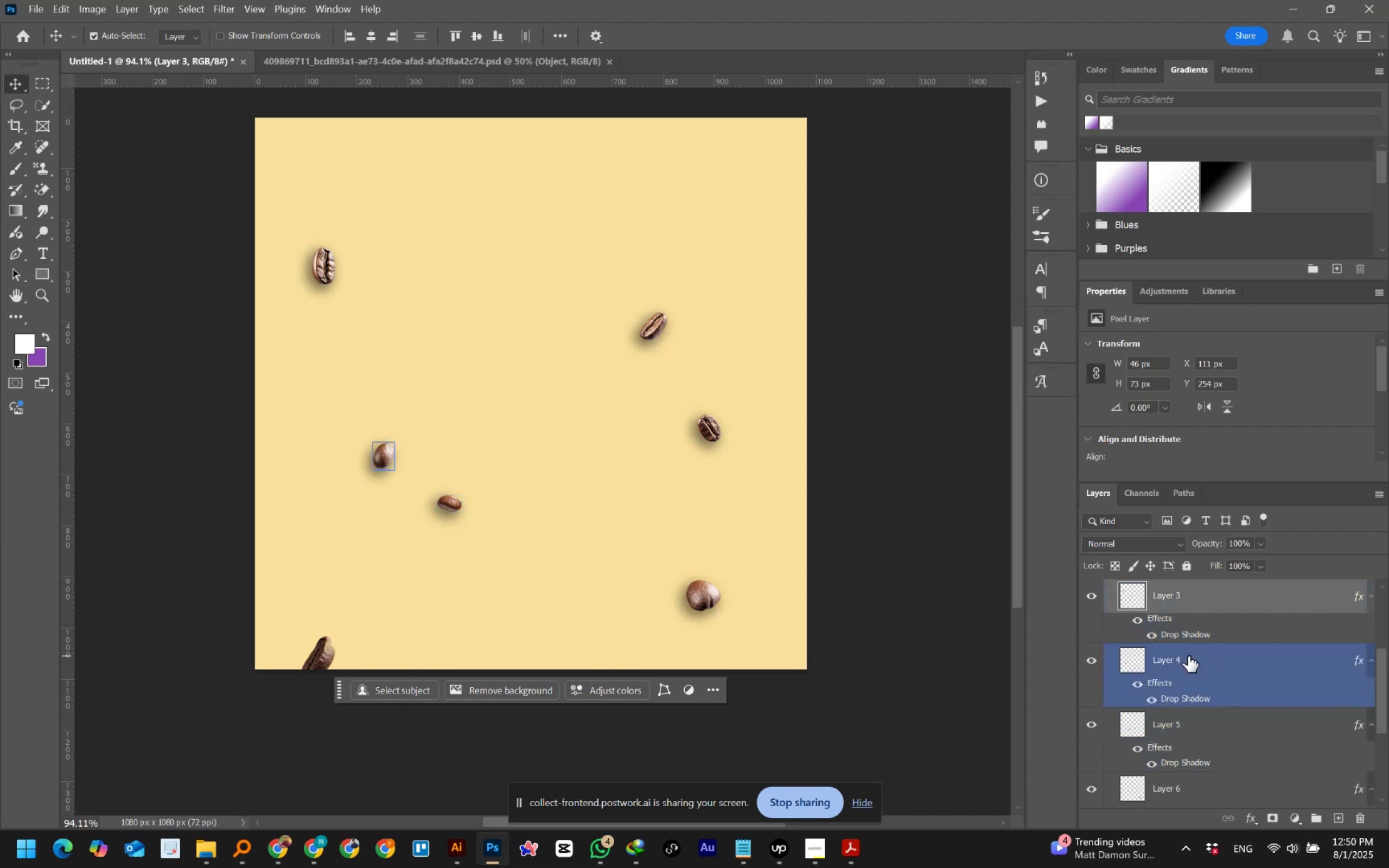 
scroll: coordinate [1188, 658], scroll_direction: down, amount: 6.0
 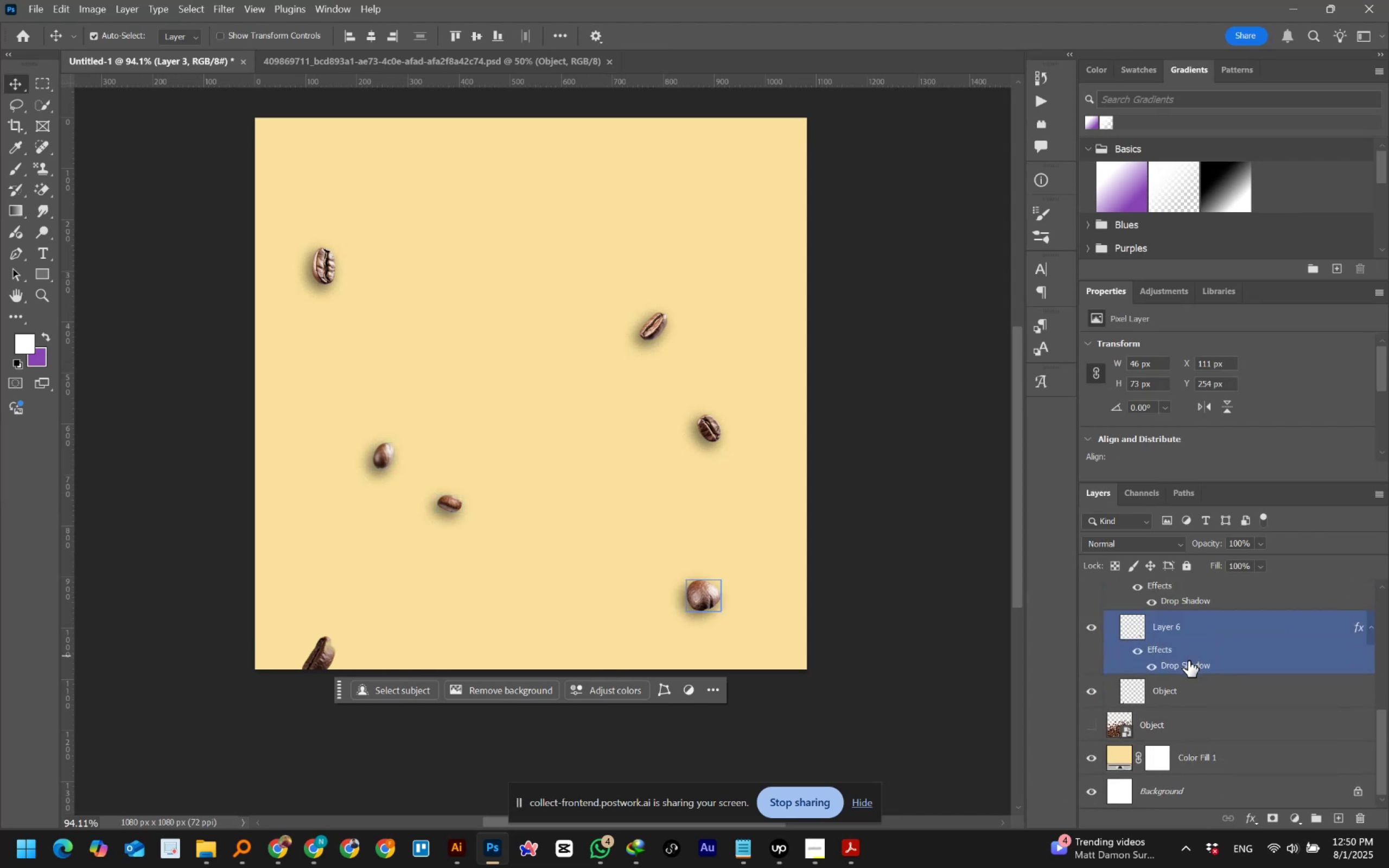 
hold_key(key=AltLeft, duration=1.39)
 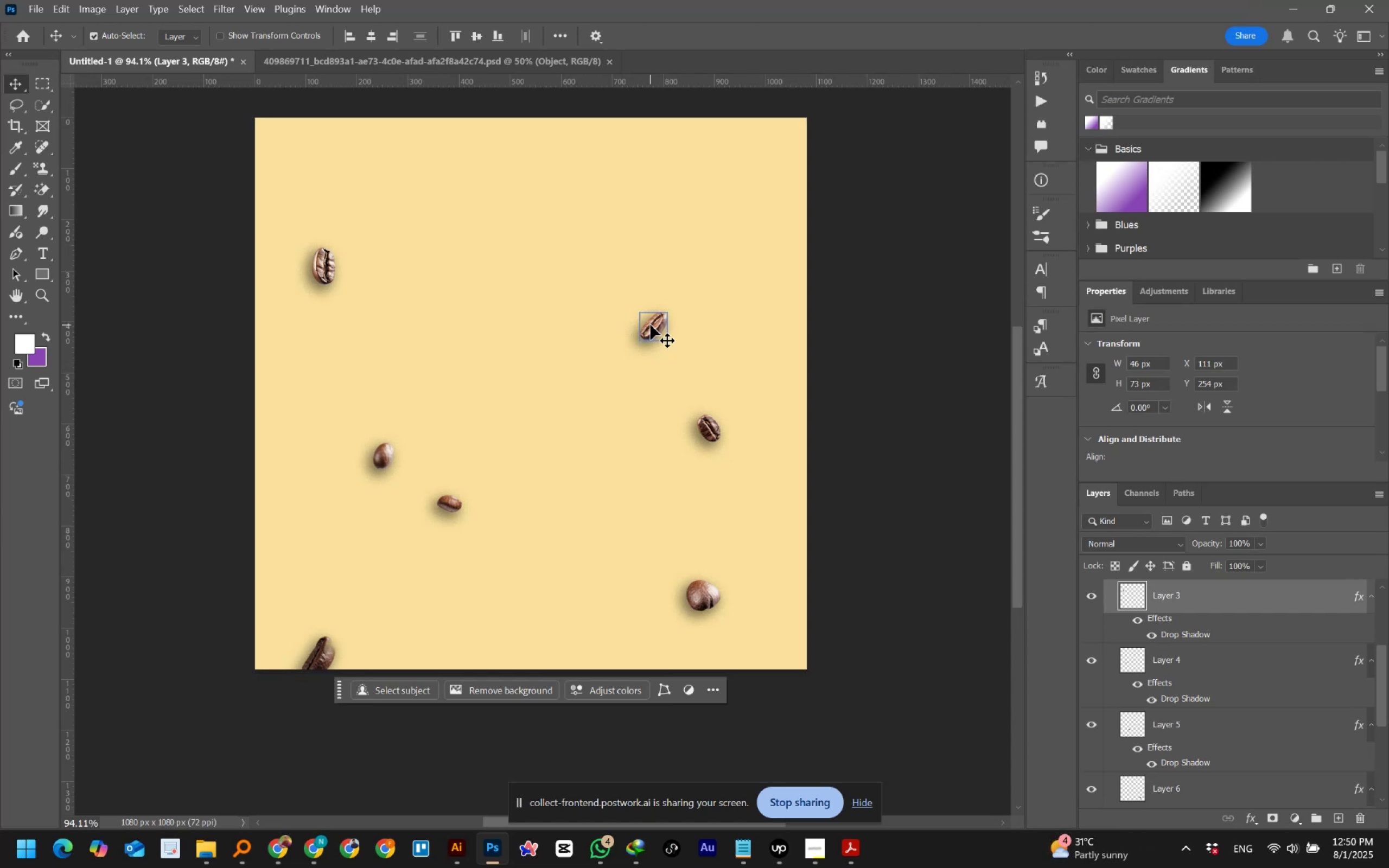 
wait(15.68)
 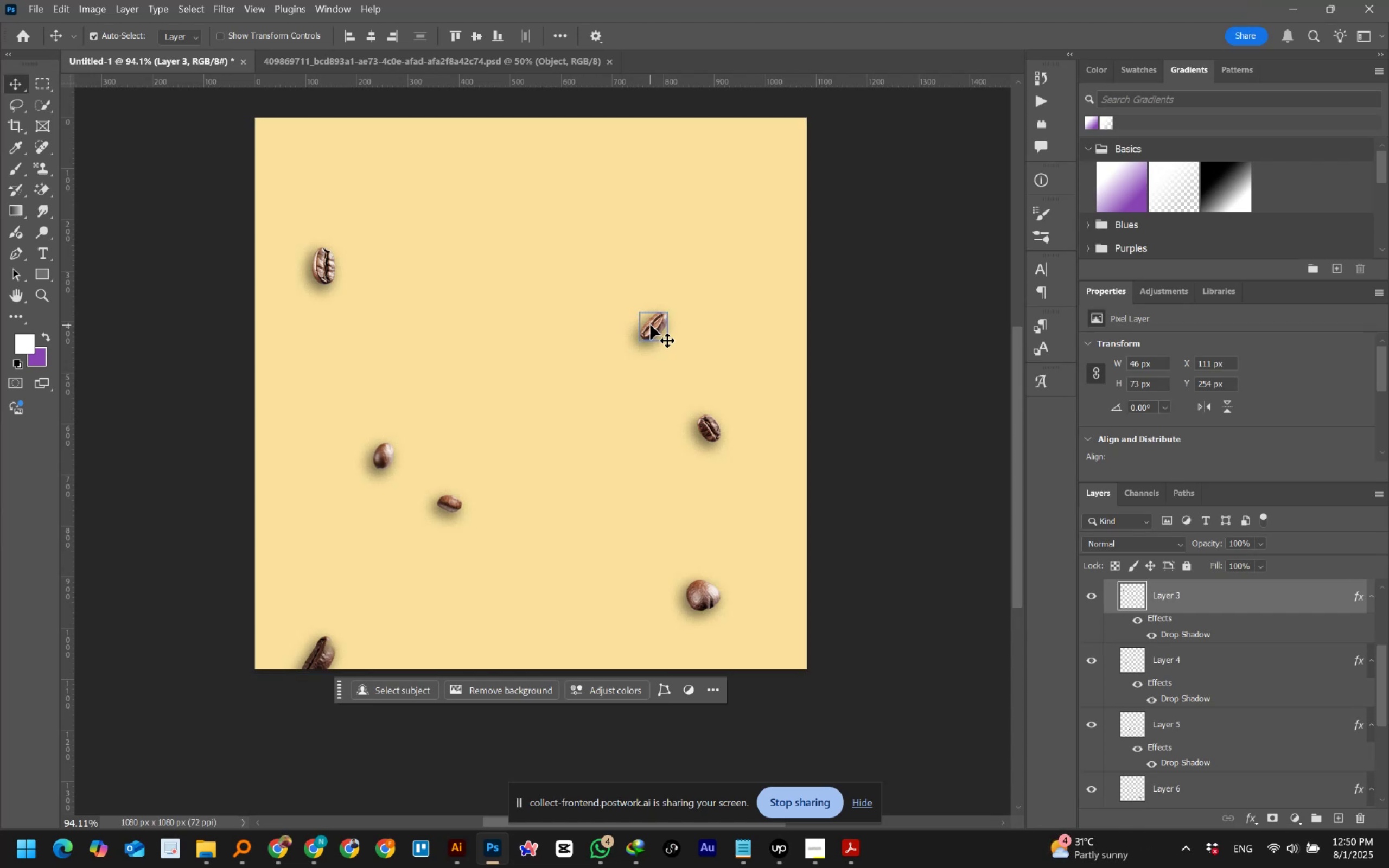 
scroll: coordinate [1172, 639], scroll_direction: up, amount: 12.0
 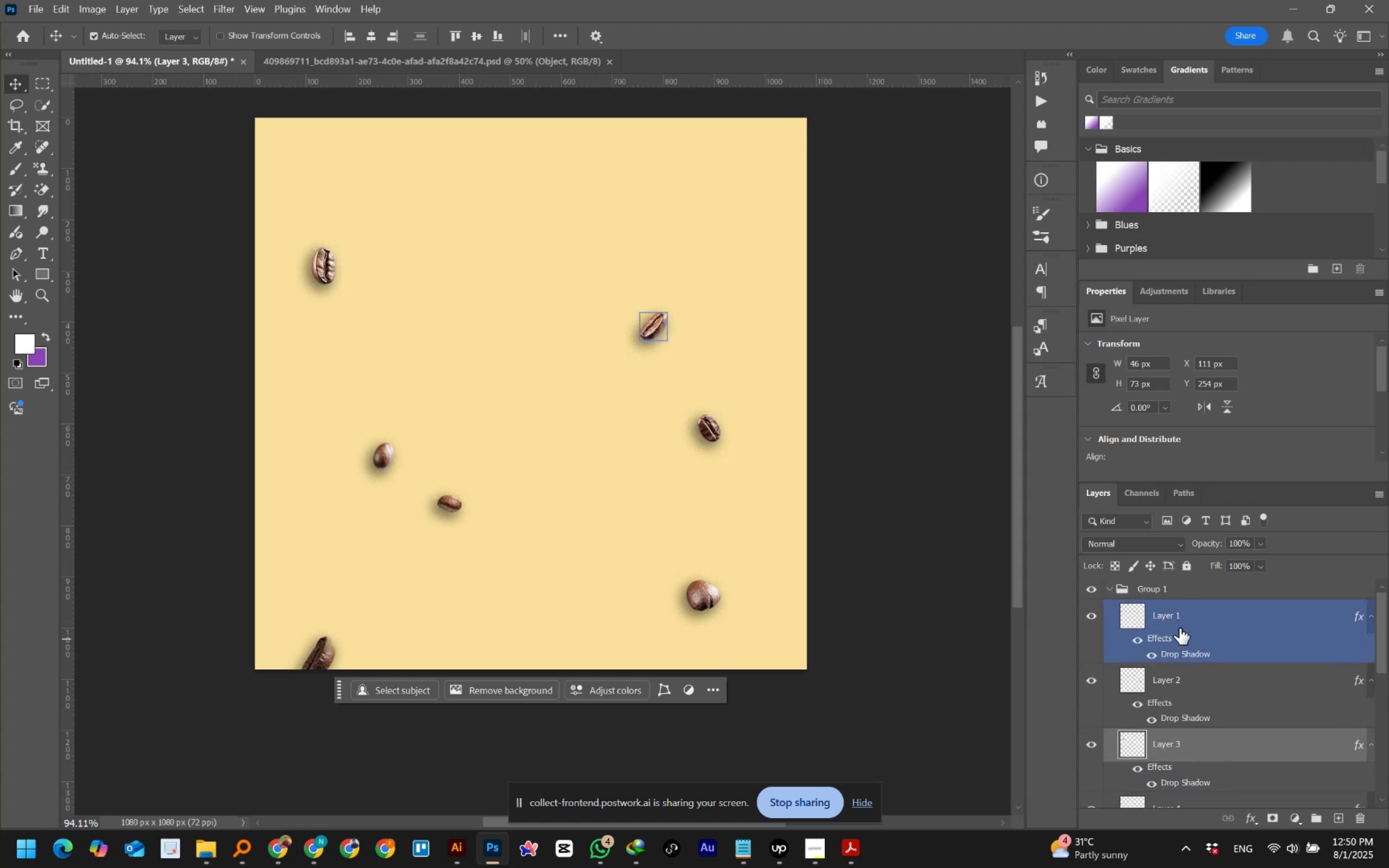 
left_click([1182, 624])
 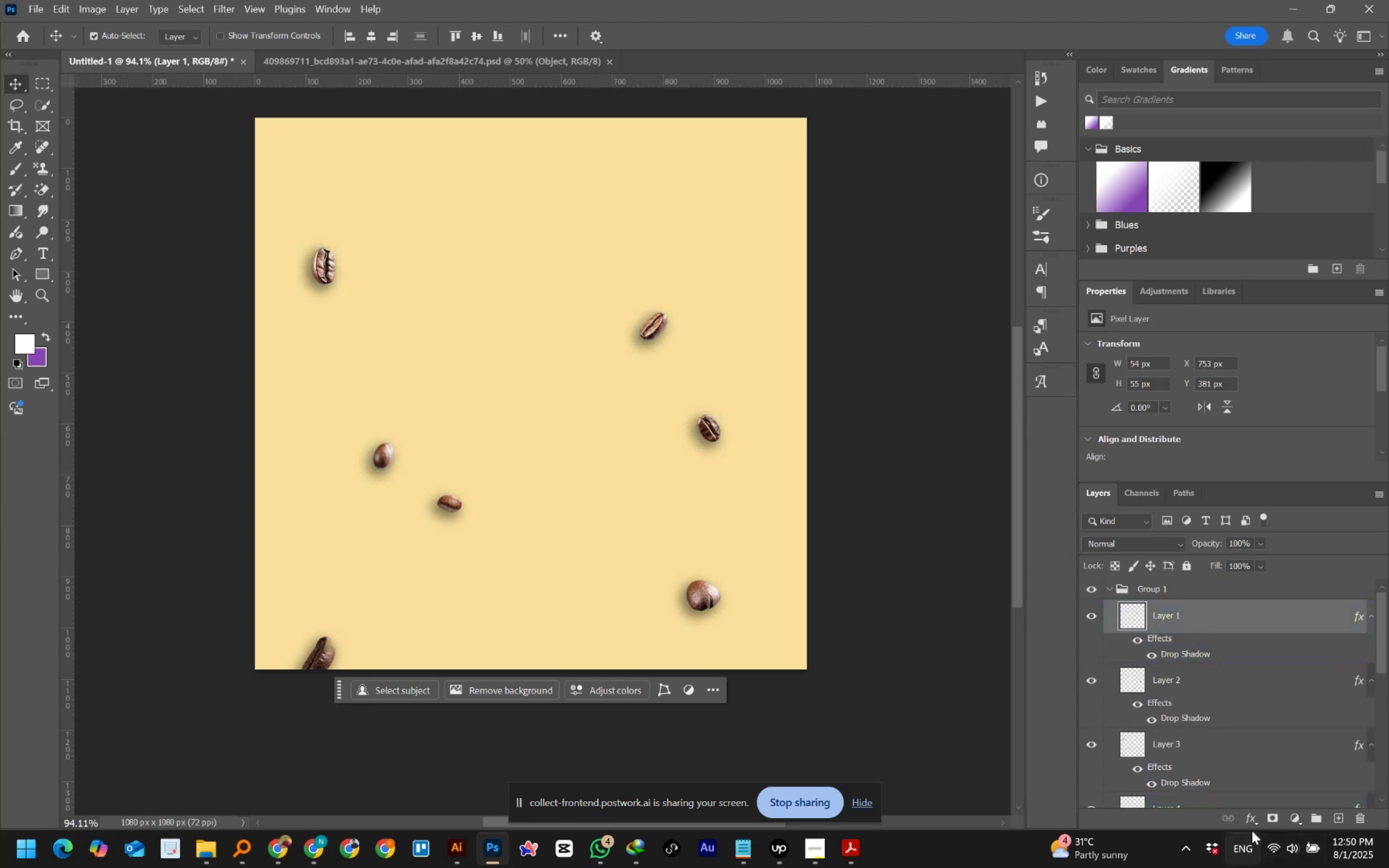 
left_click([1252, 824])
 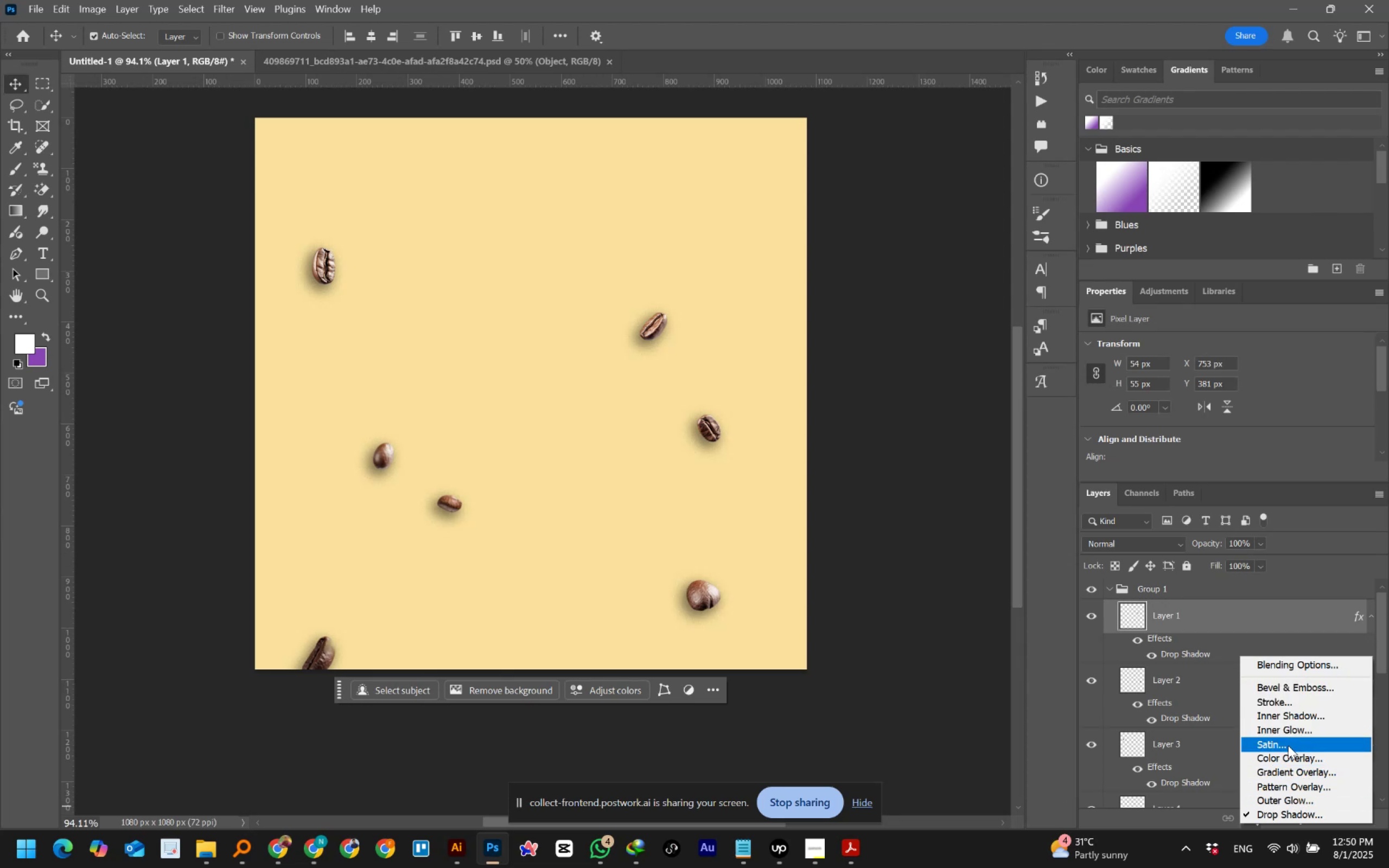 
wait(25.44)
 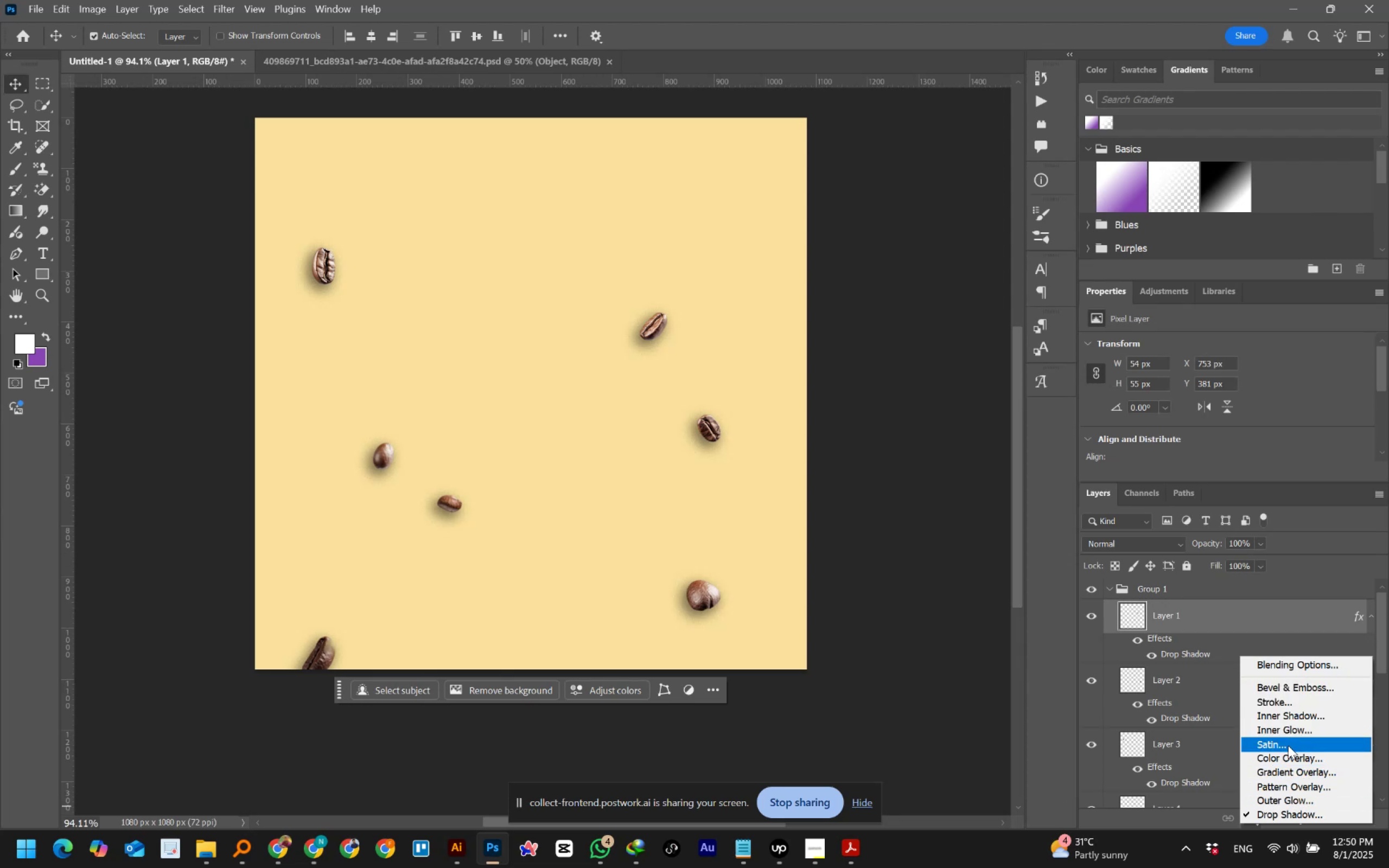 
left_click([1177, 815])
 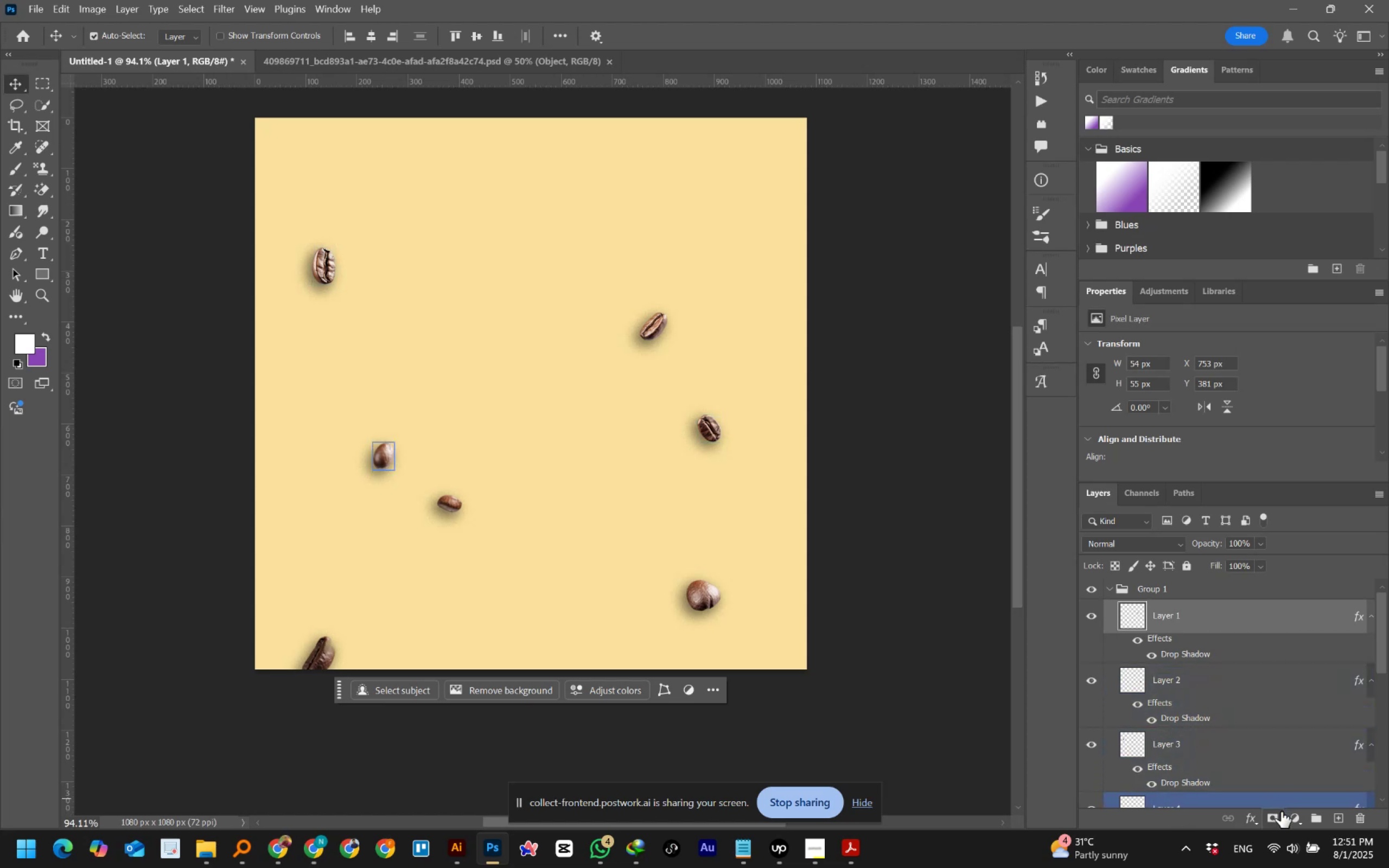 
left_click([1247, 824])
 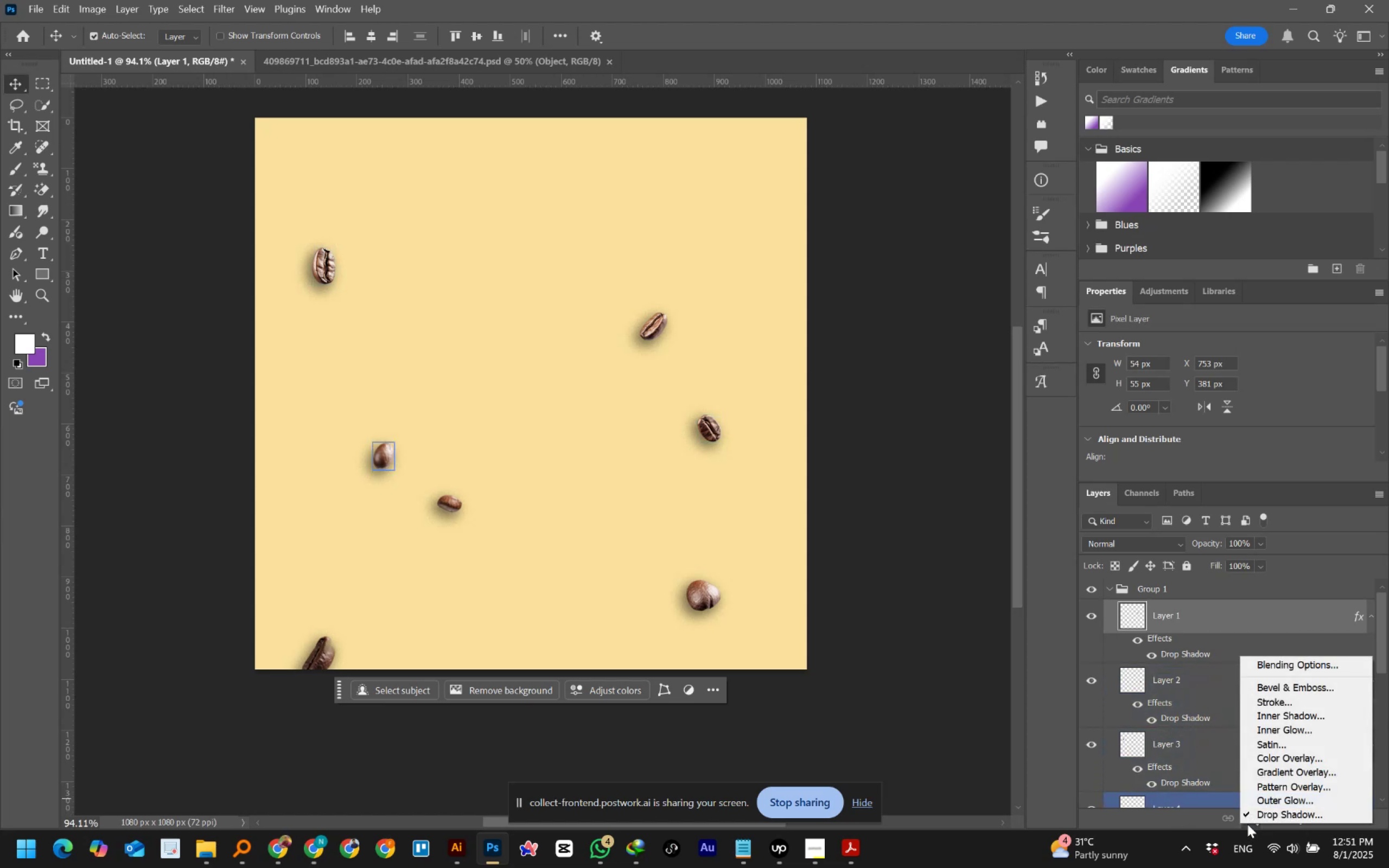 
scroll: coordinate [1266, 781], scroll_direction: down, amount: 4.0
 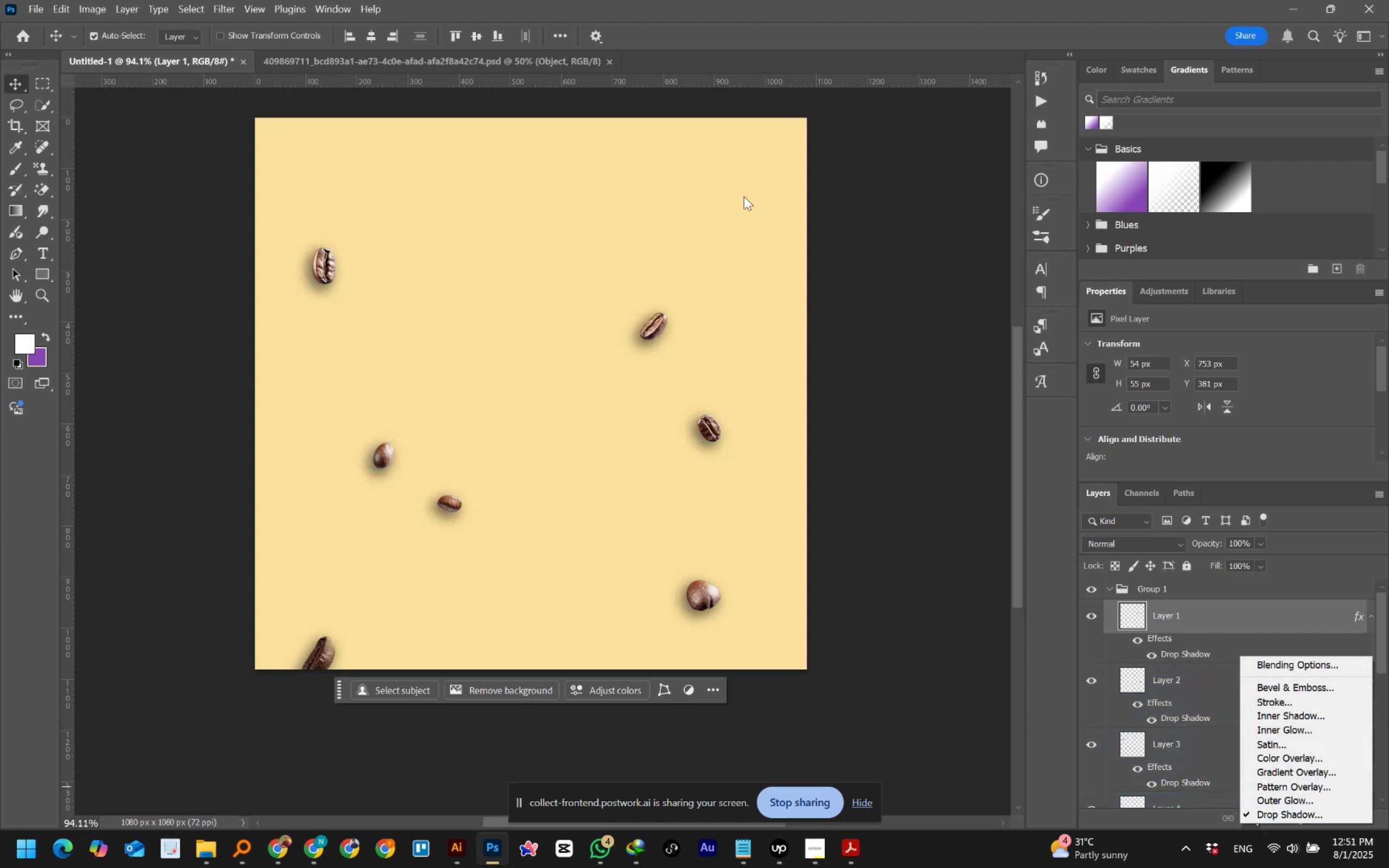 
left_click([644, 9])
 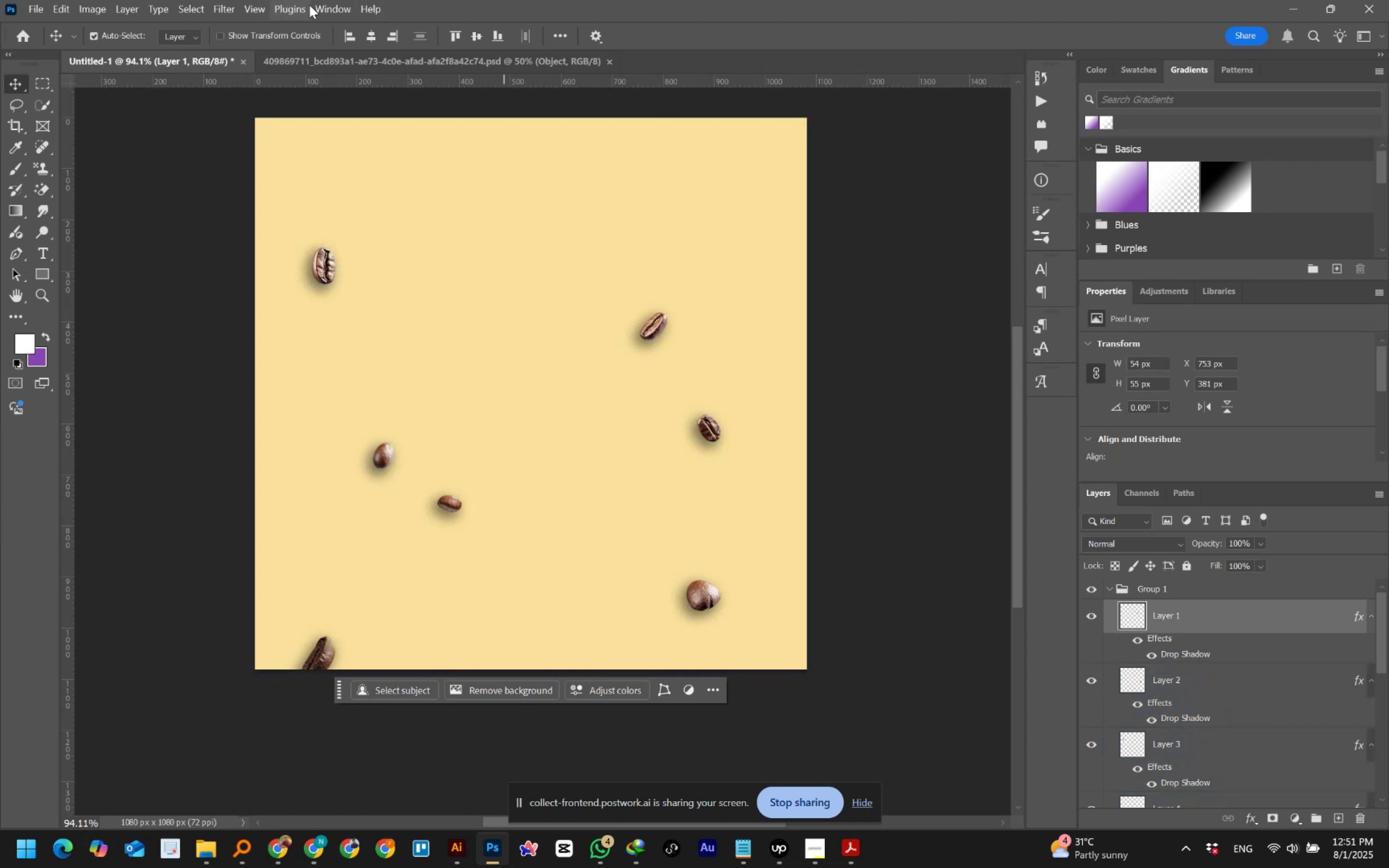 
left_click([210, 3])
 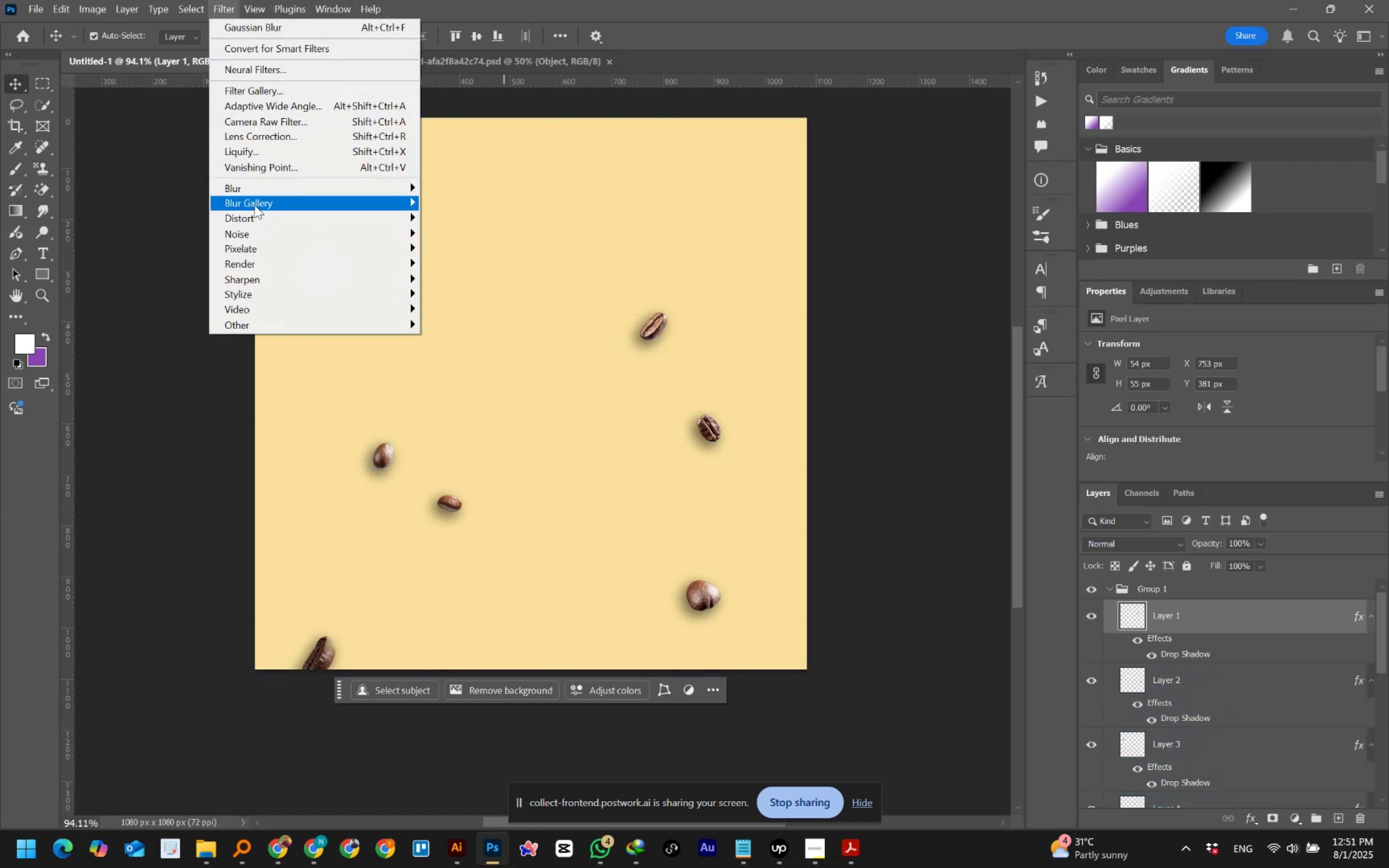 
left_click([254, 188])
 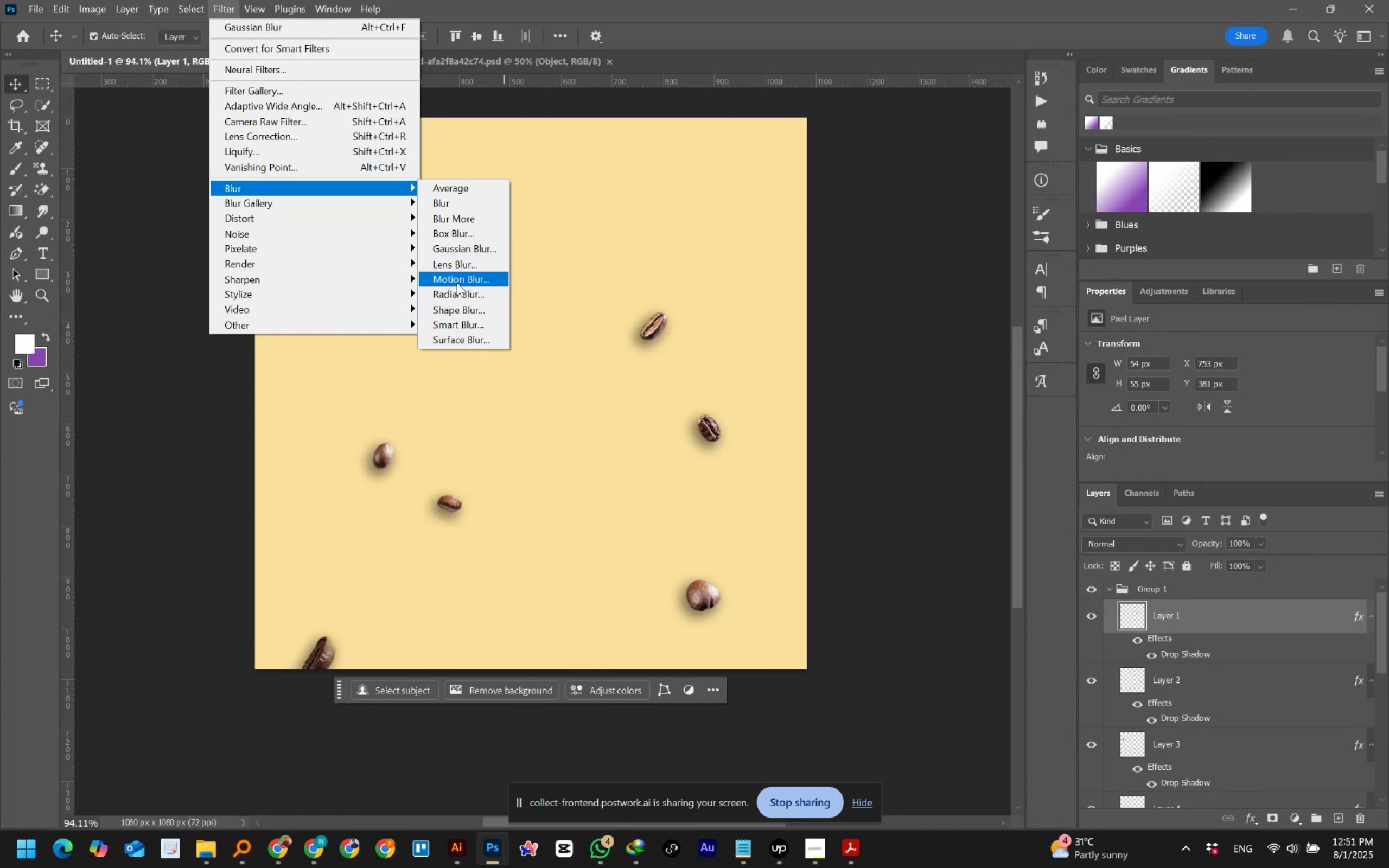 
left_click([461, 253])
 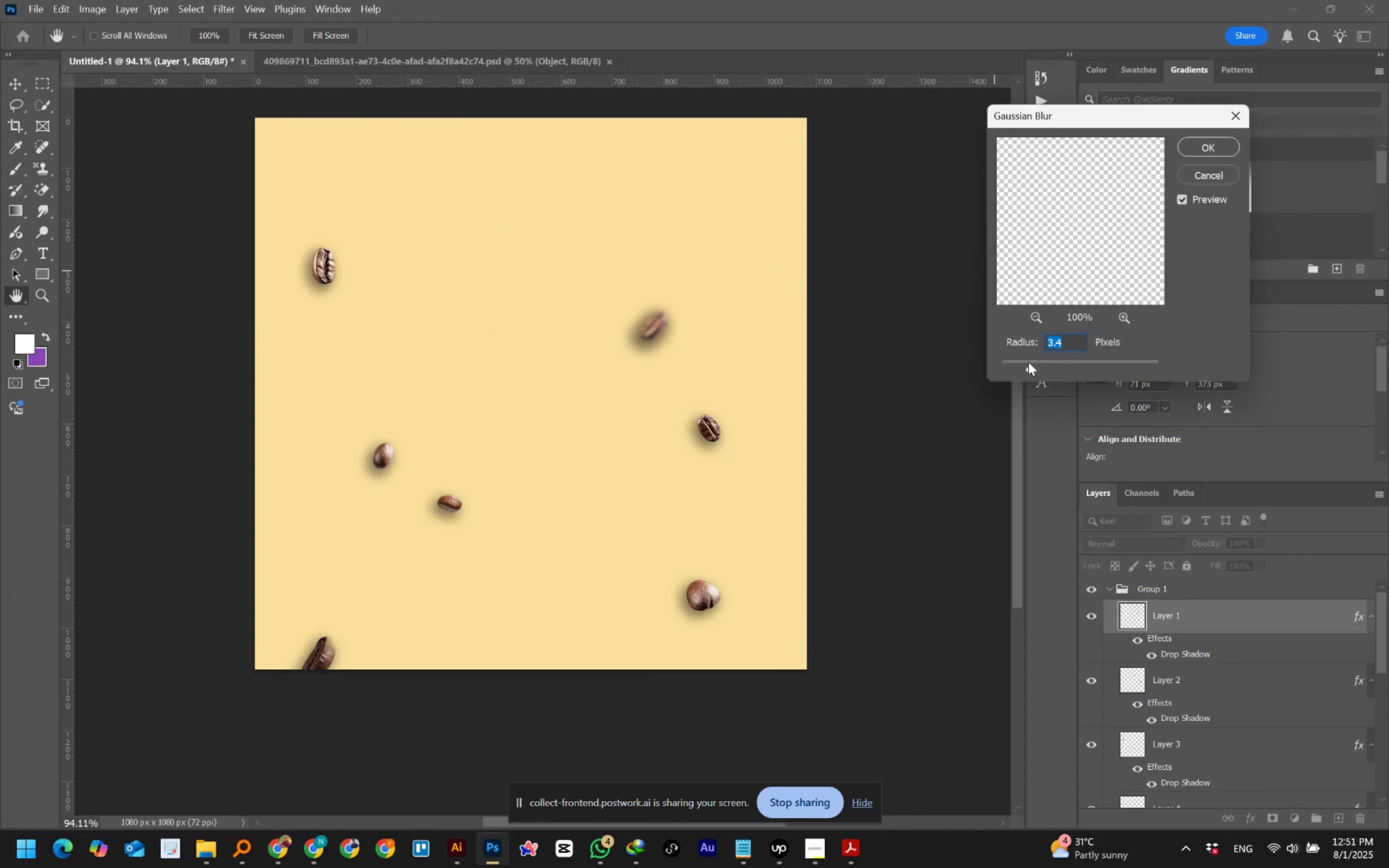 
wait(8.61)
 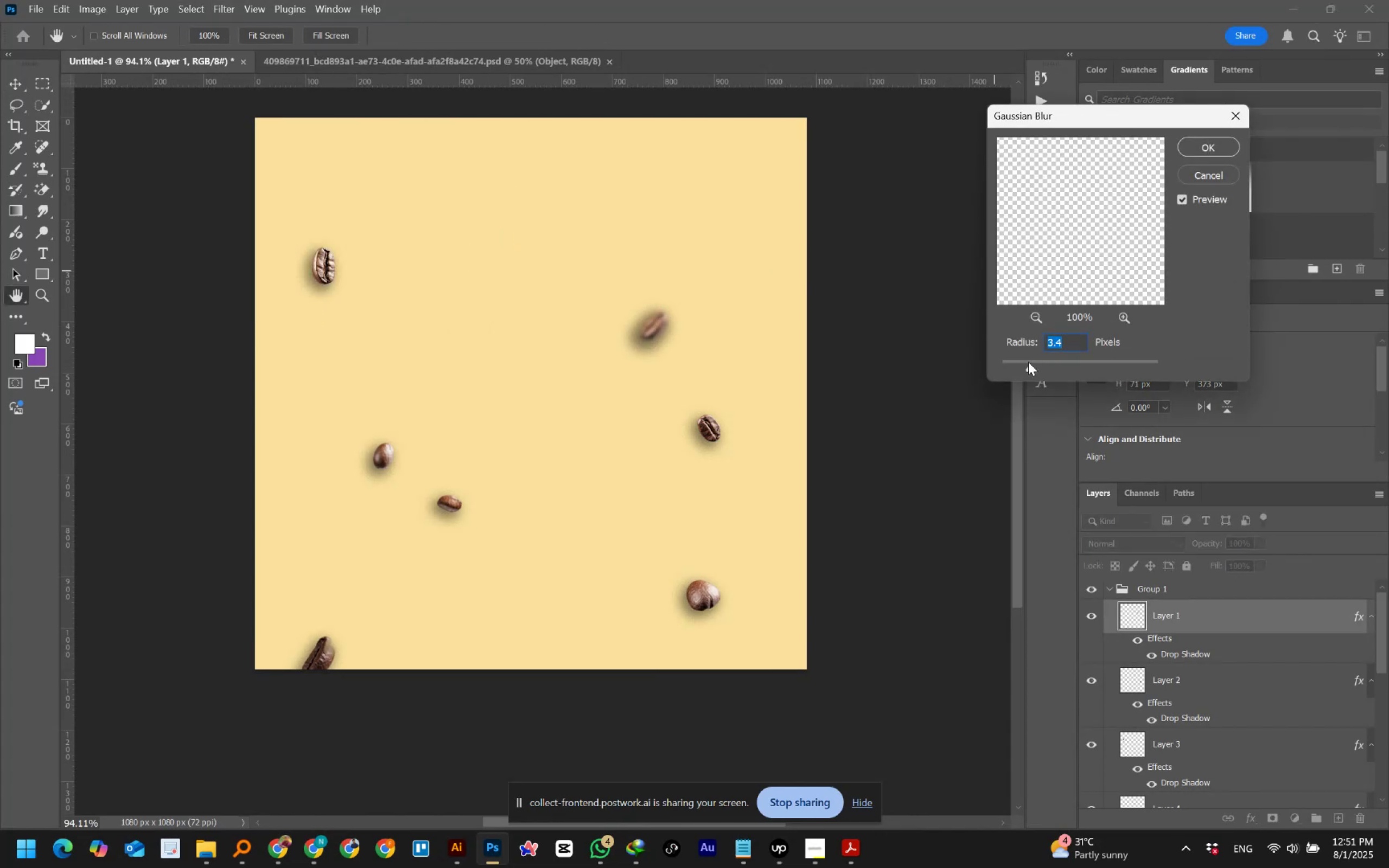 
scroll: coordinate [1078, 341], scroll_direction: down, amount: 5.0
 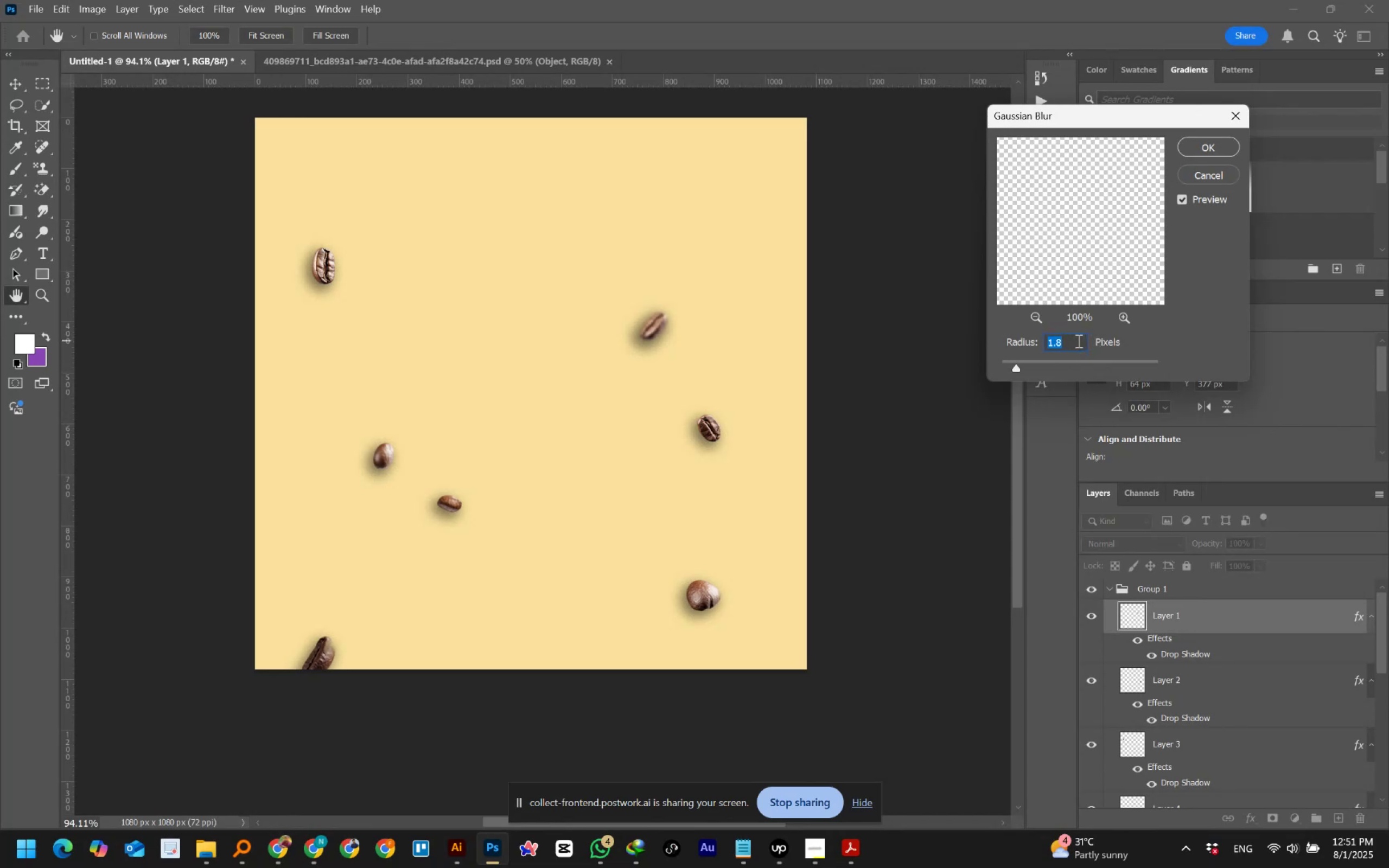 
scroll: coordinate [1078, 341], scroll_direction: up, amount: 4.0
 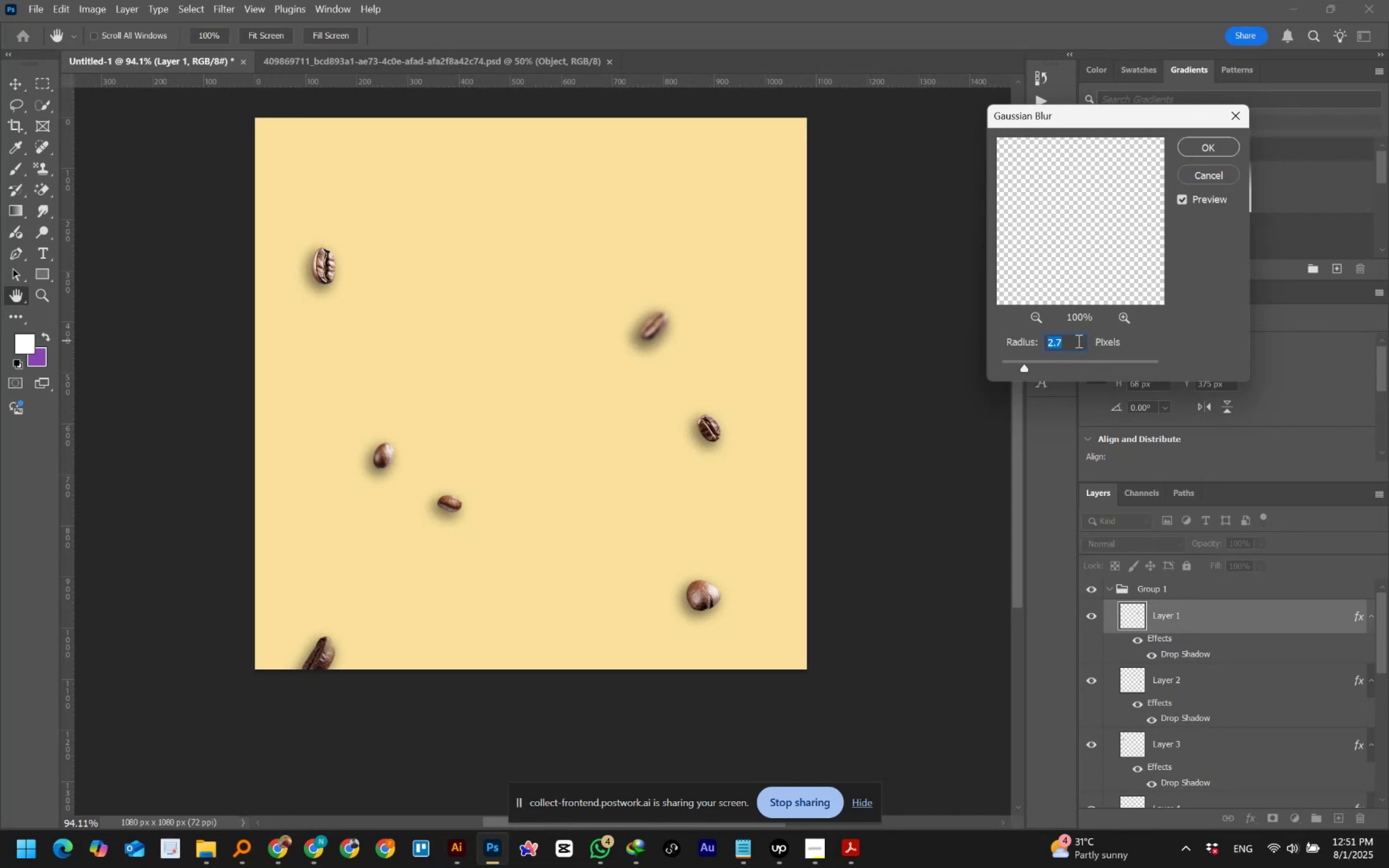 
scroll: coordinate [1078, 341], scroll_direction: down, amount: 11.0
 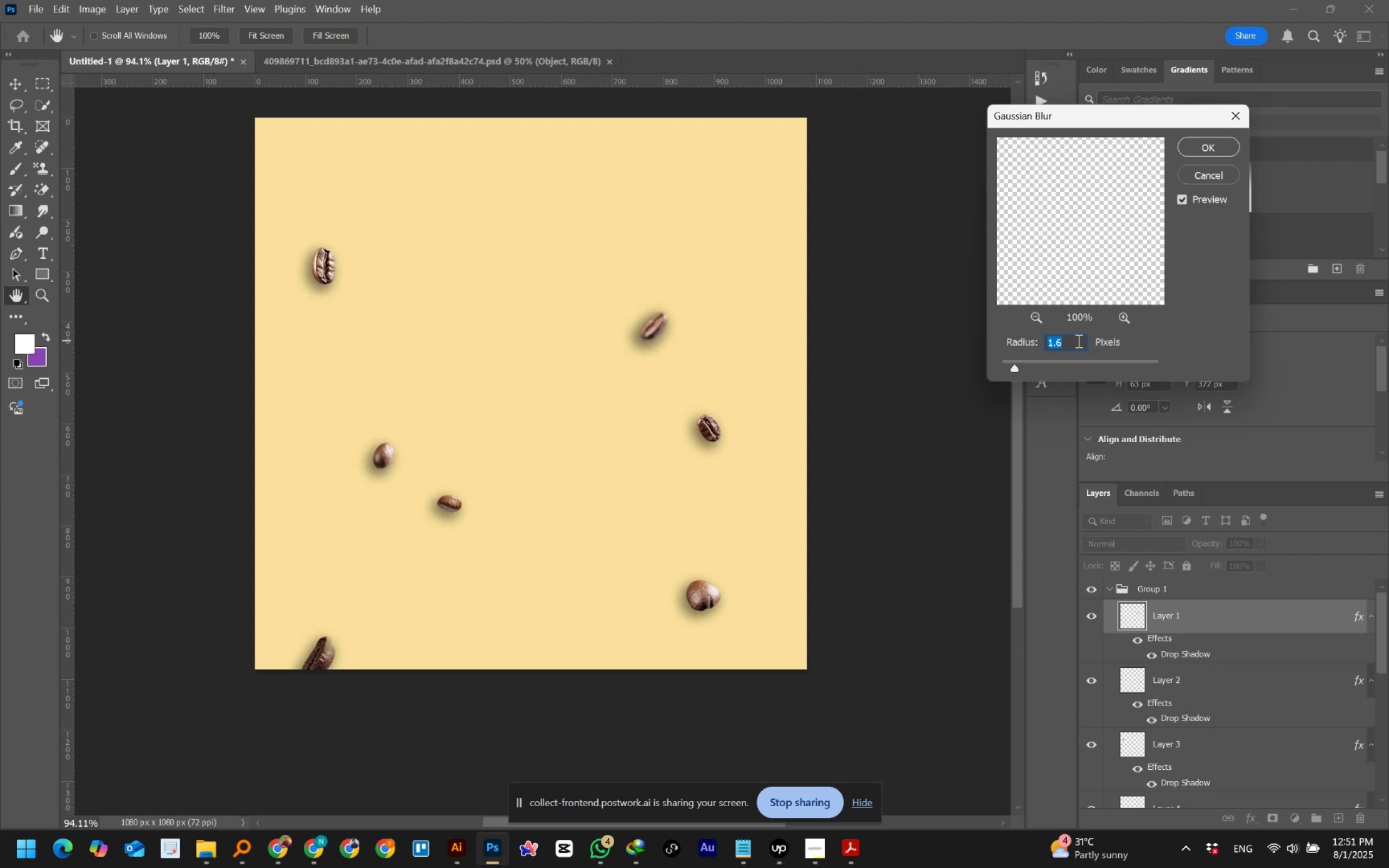 
scroll: coordinate [1078, 341], scroll_direction: up, amount: 3.0
 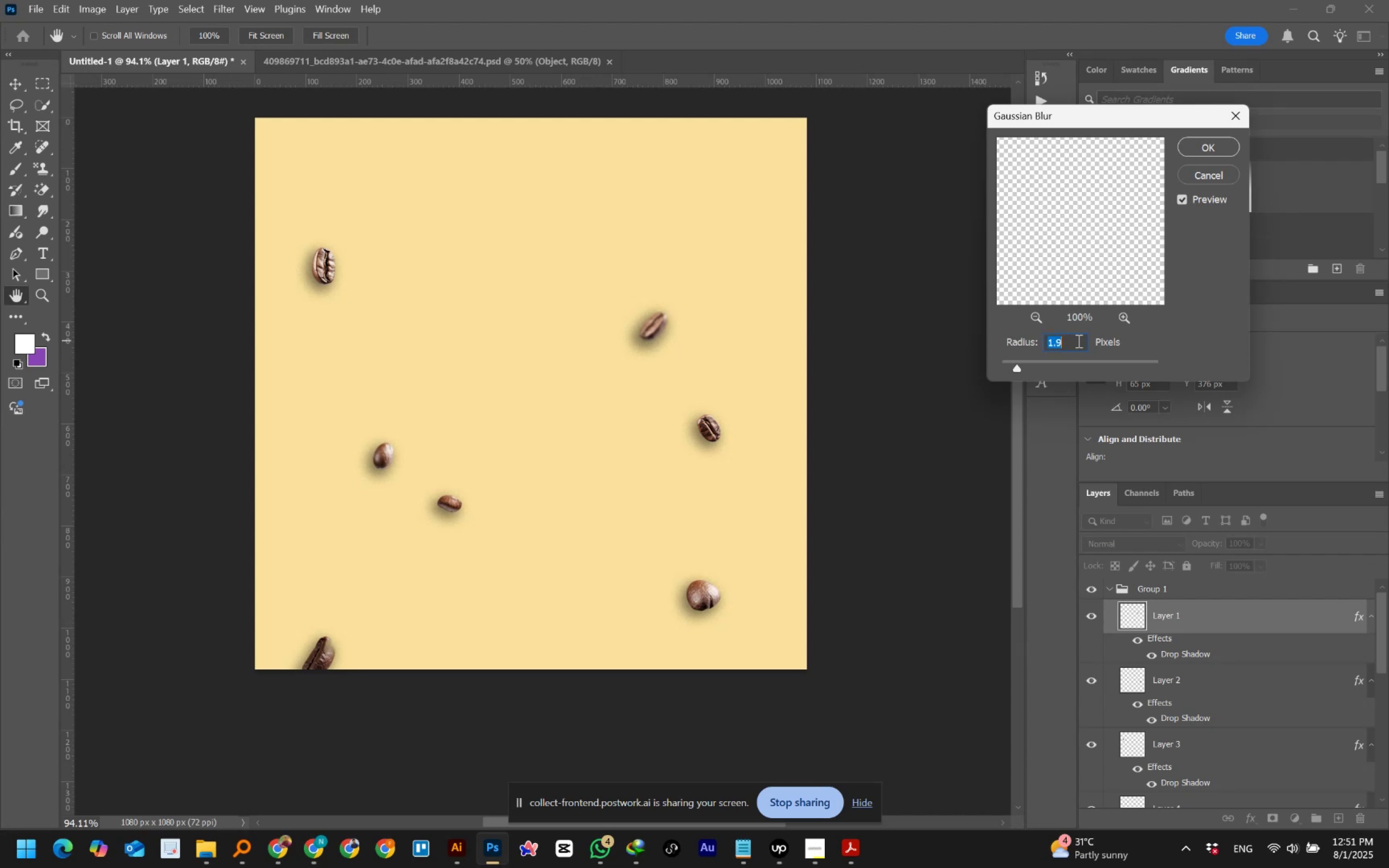 
scroll: coordinate [1078, 341], scroll_direction: down, amount: 8.0
 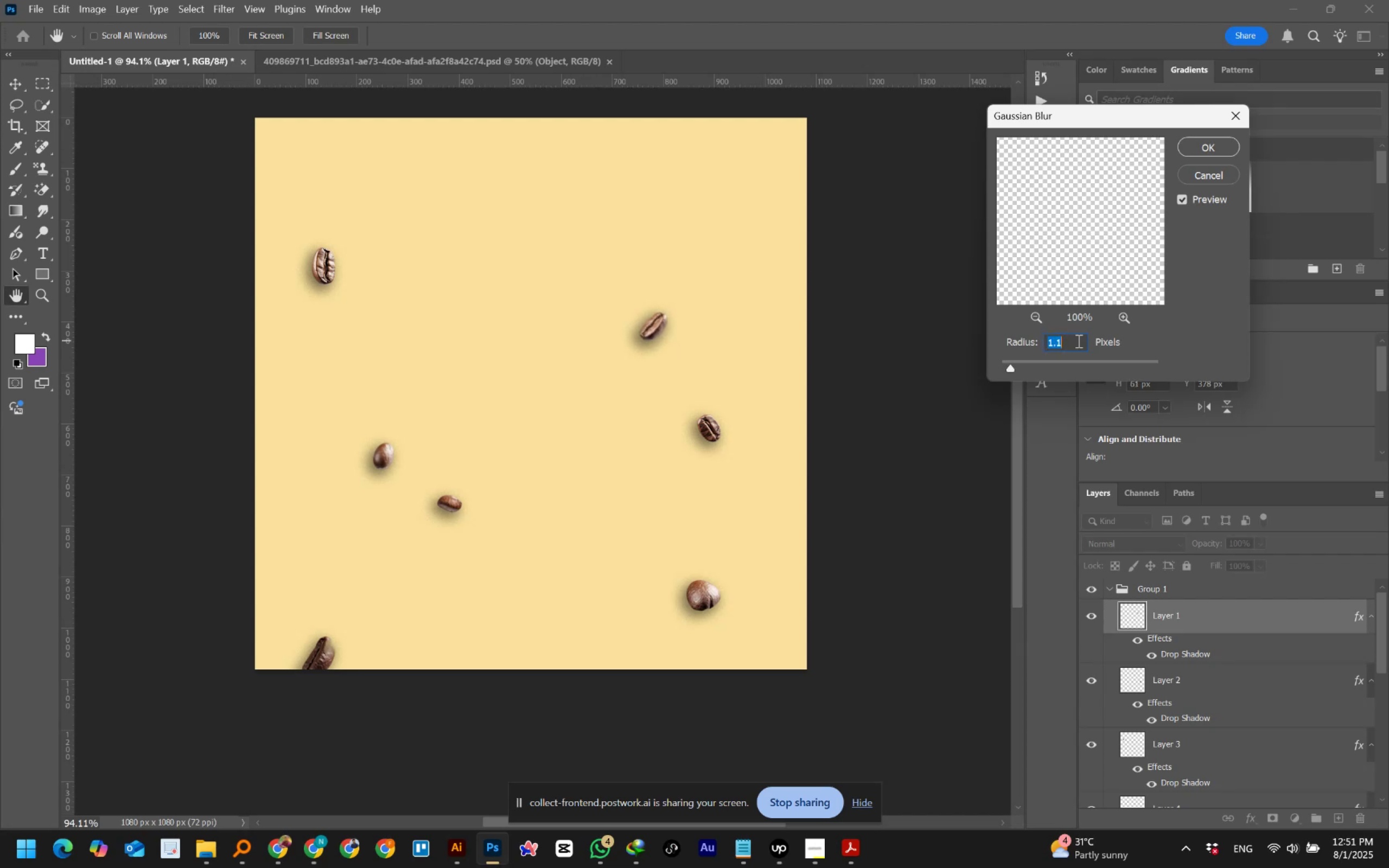 
scroll: coordinate [1078, 341], scroll_direction: up, amount: 3.0
 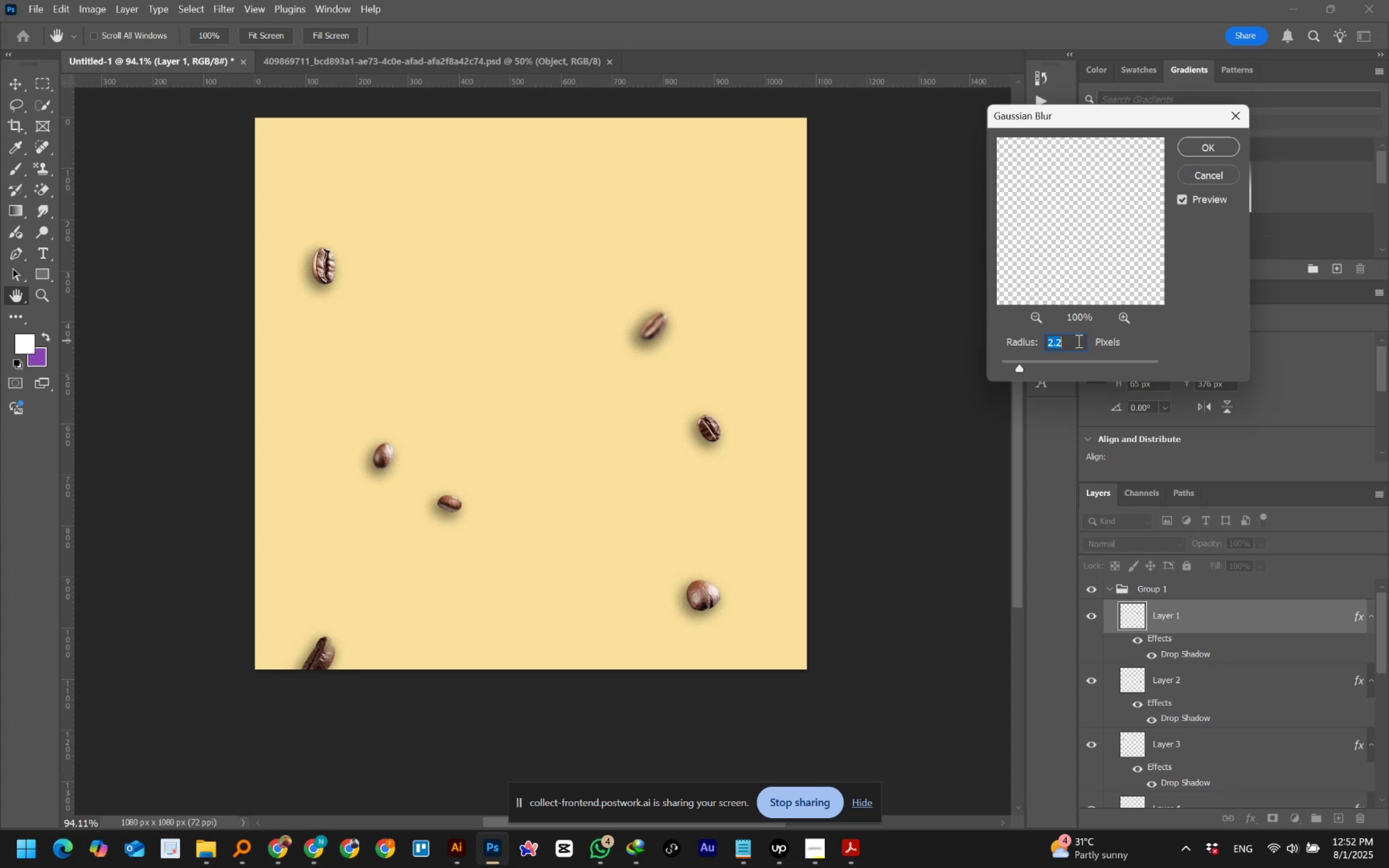 
wait(28.0)
 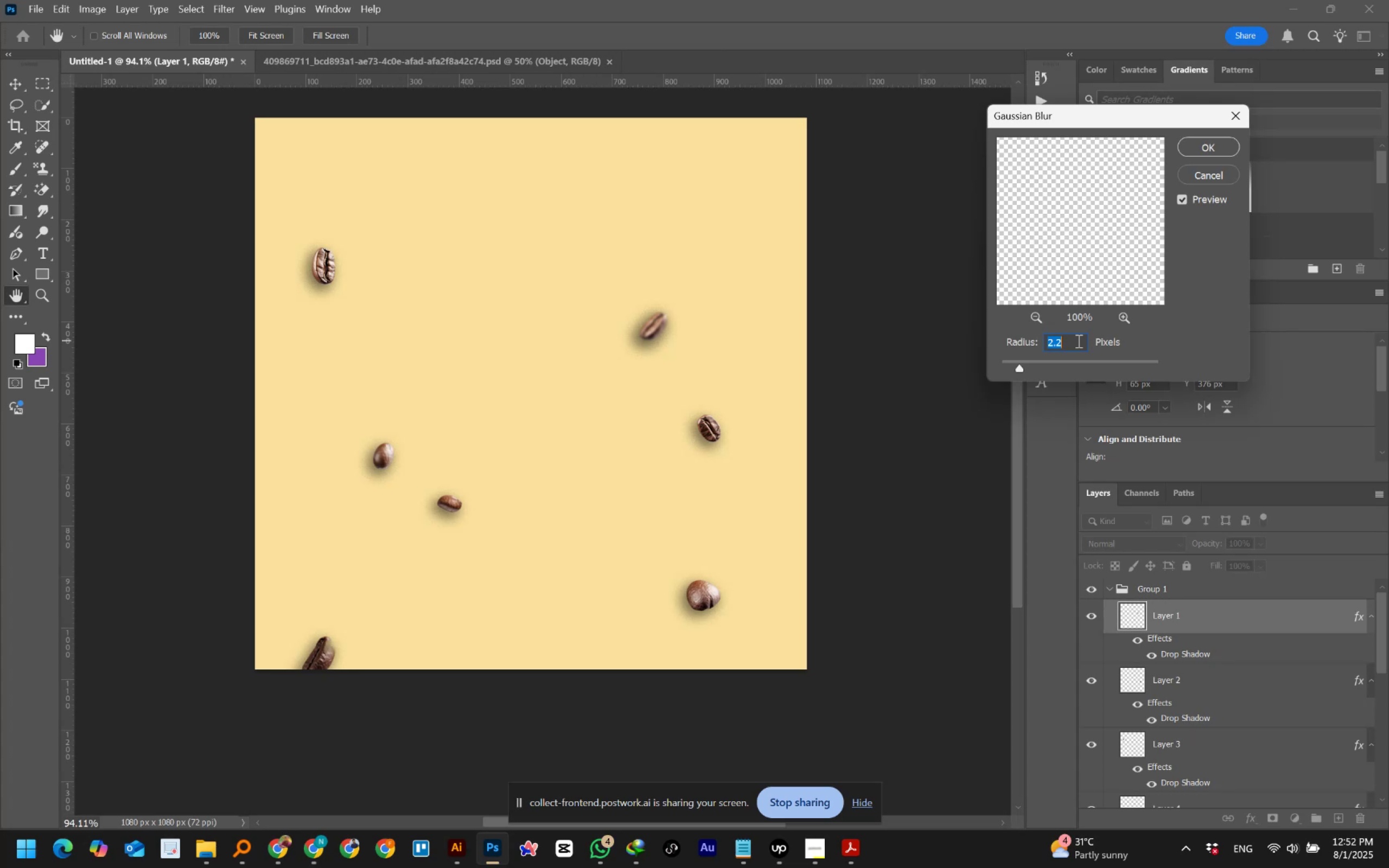 
scroll: coordinate [1078, 341], scroll_direction: down, amount: 8.0
 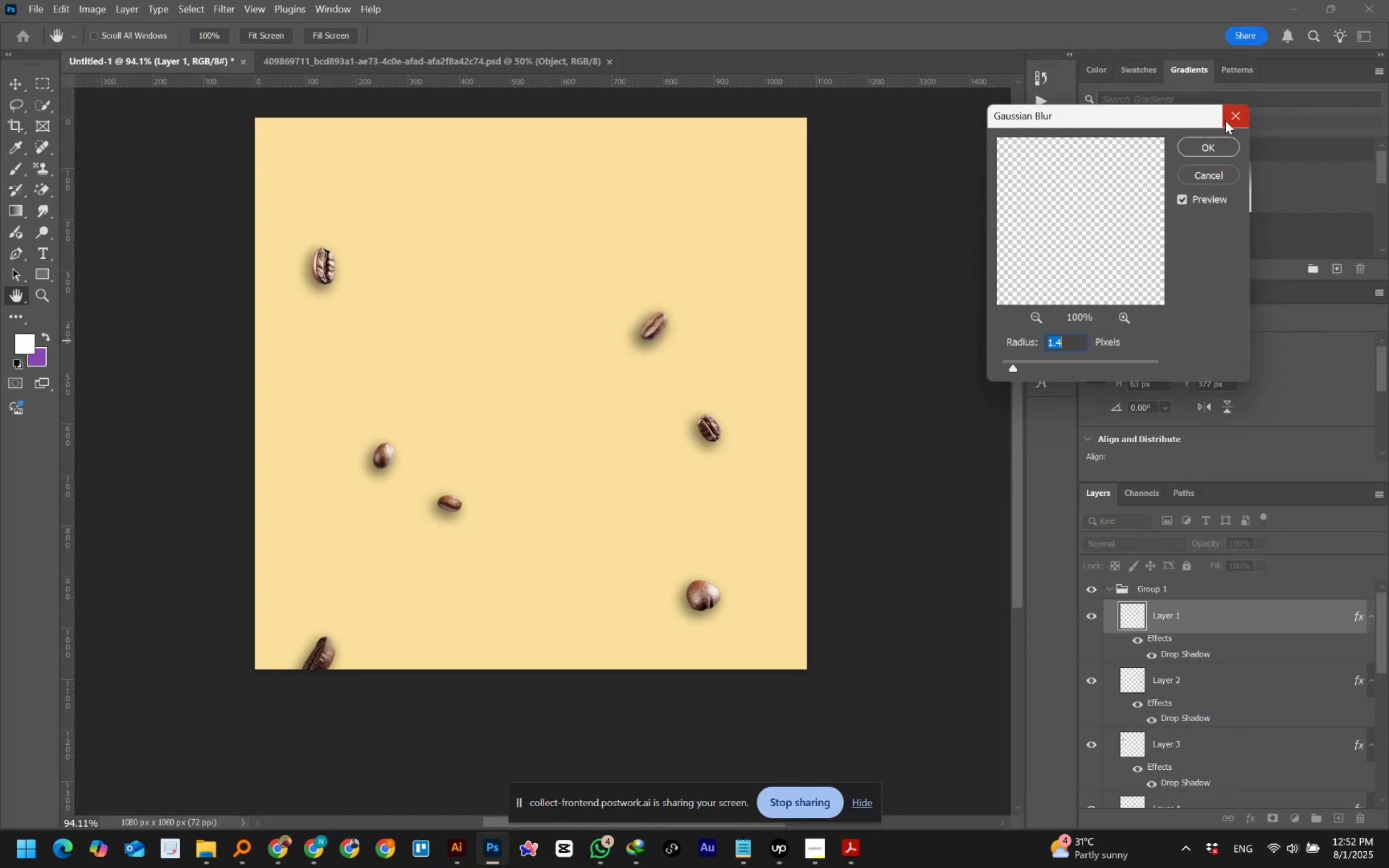 
left_click([1200, 146])
 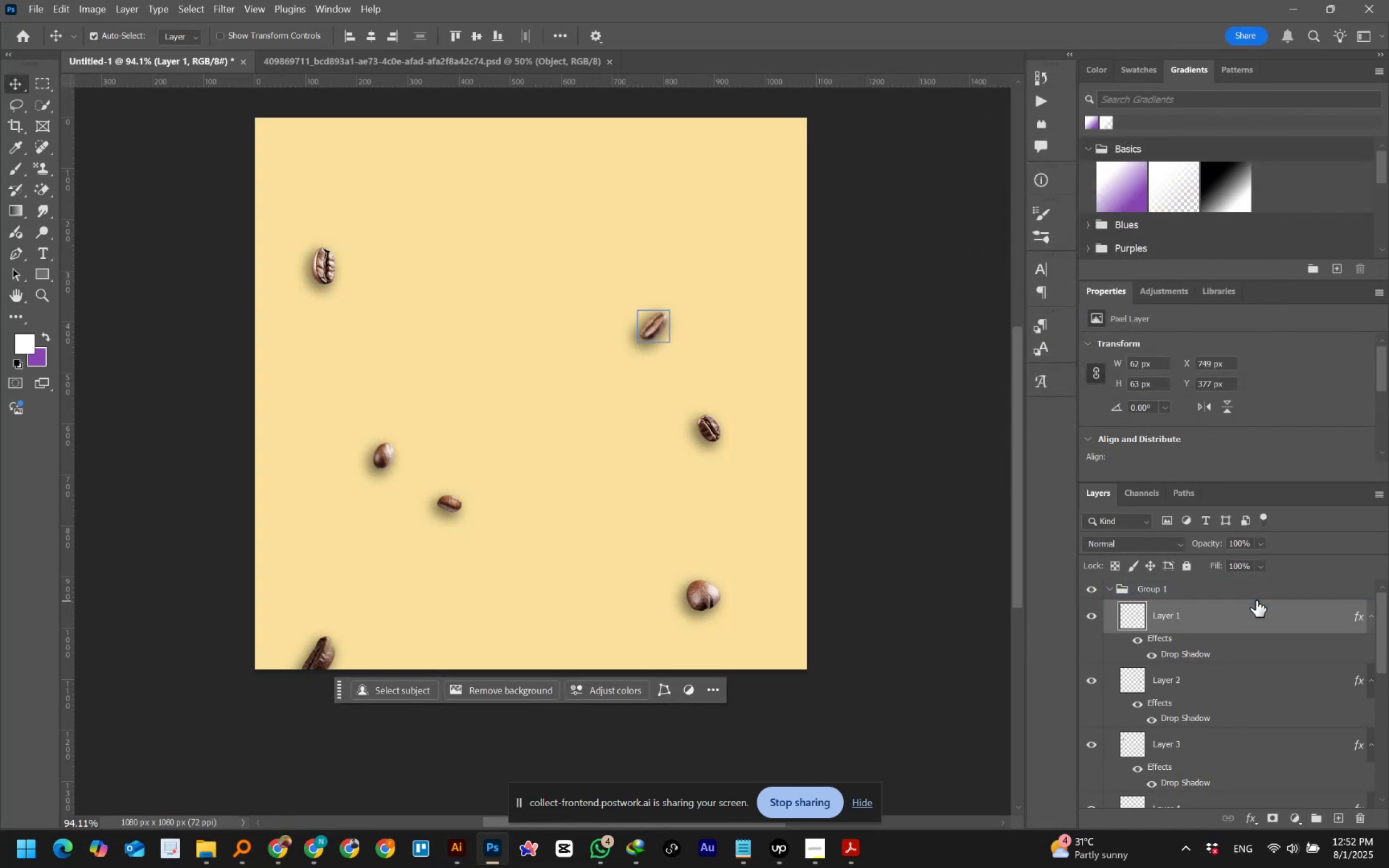 
mouse_move([1231, 613])
 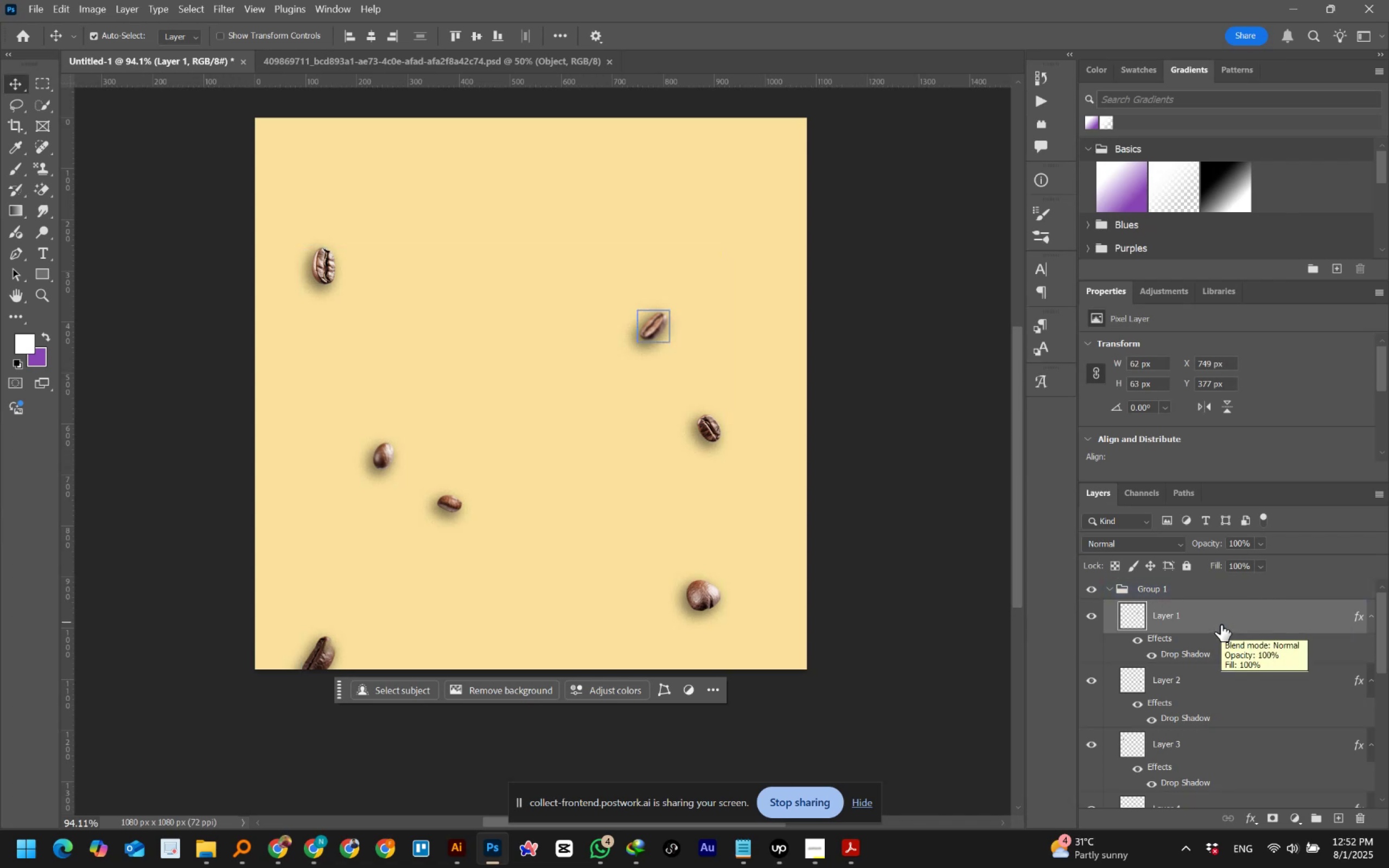 
key(Control+Z)
 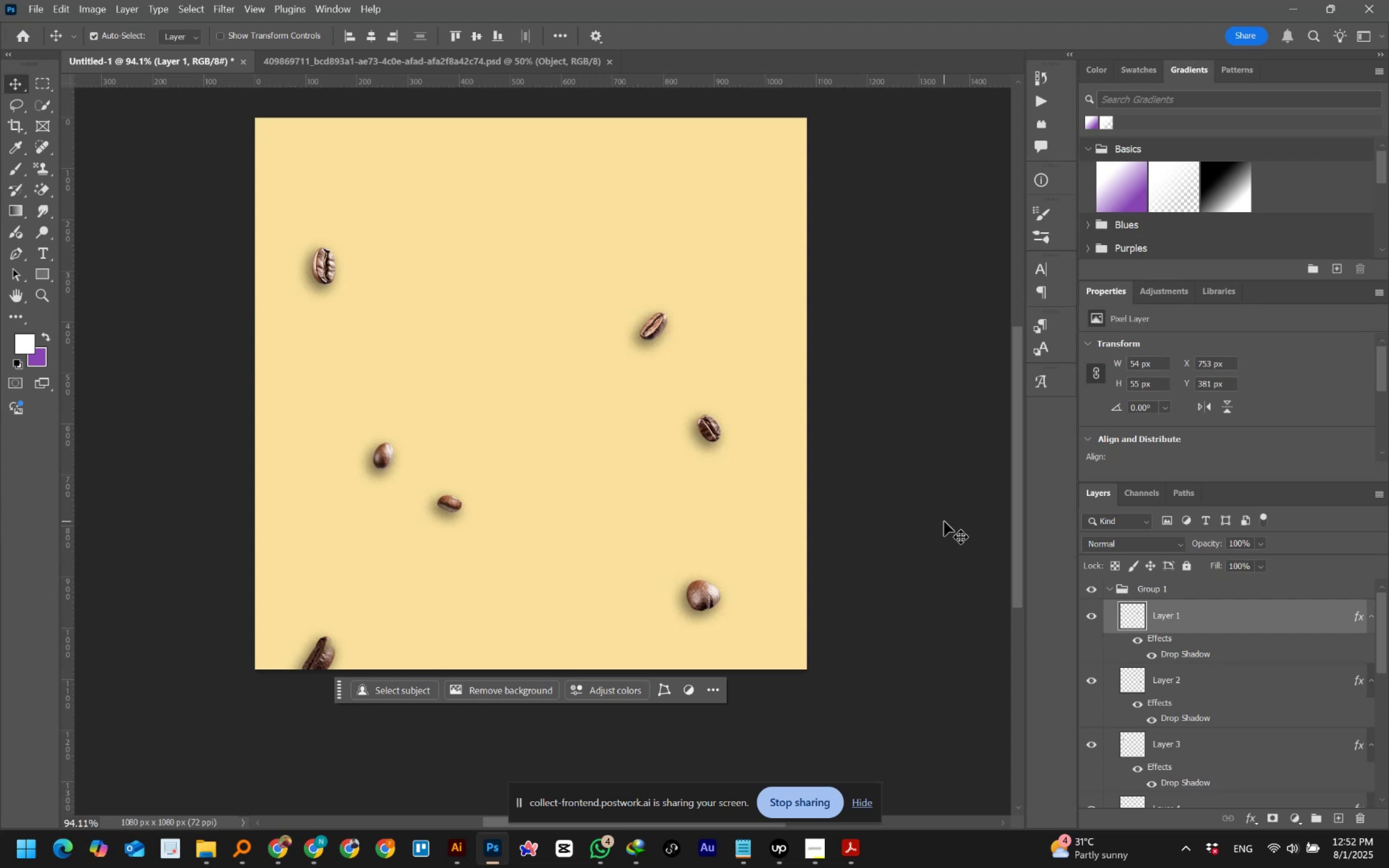 
wait(12.24)
 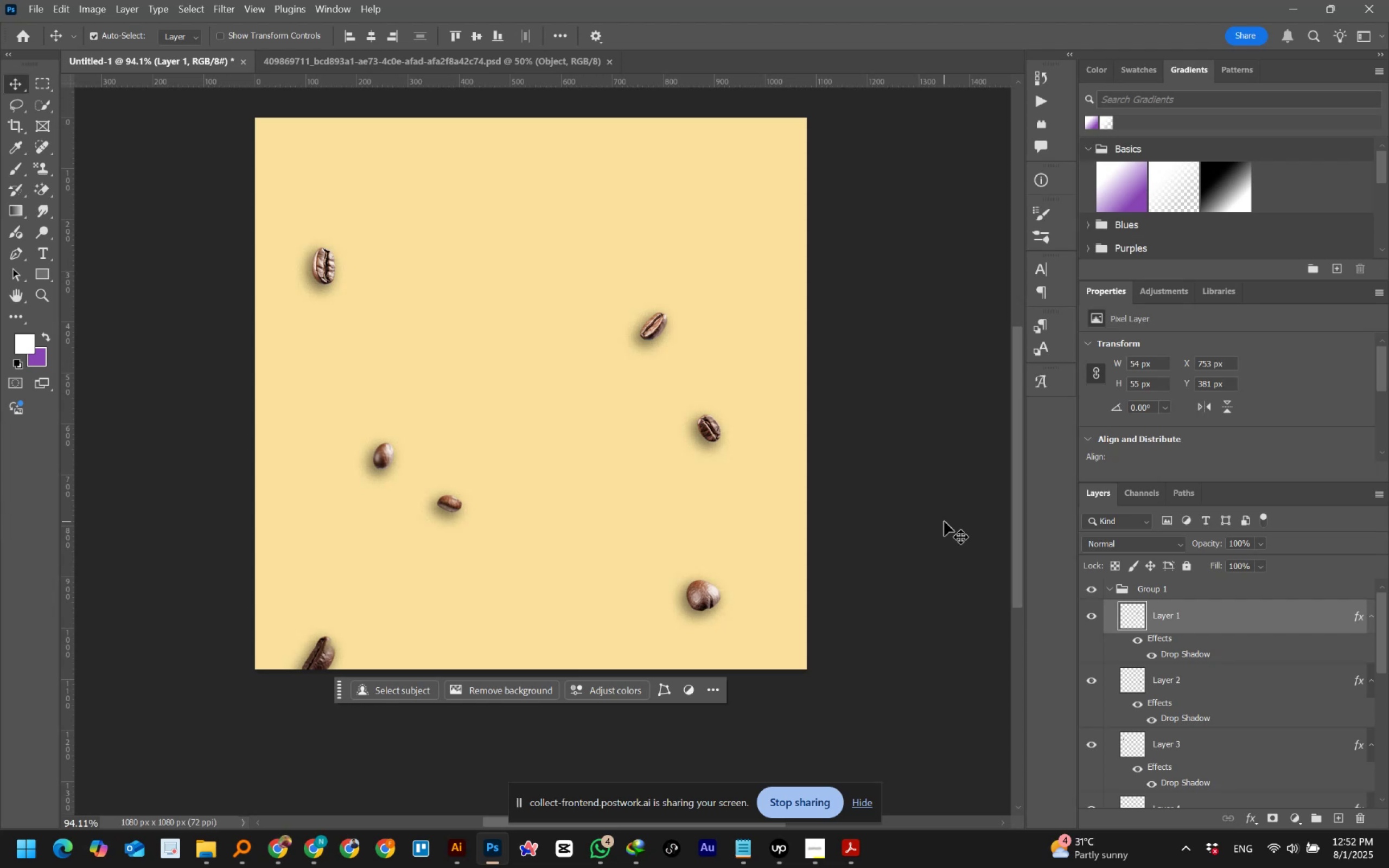 
mouse_move([303, 846])
 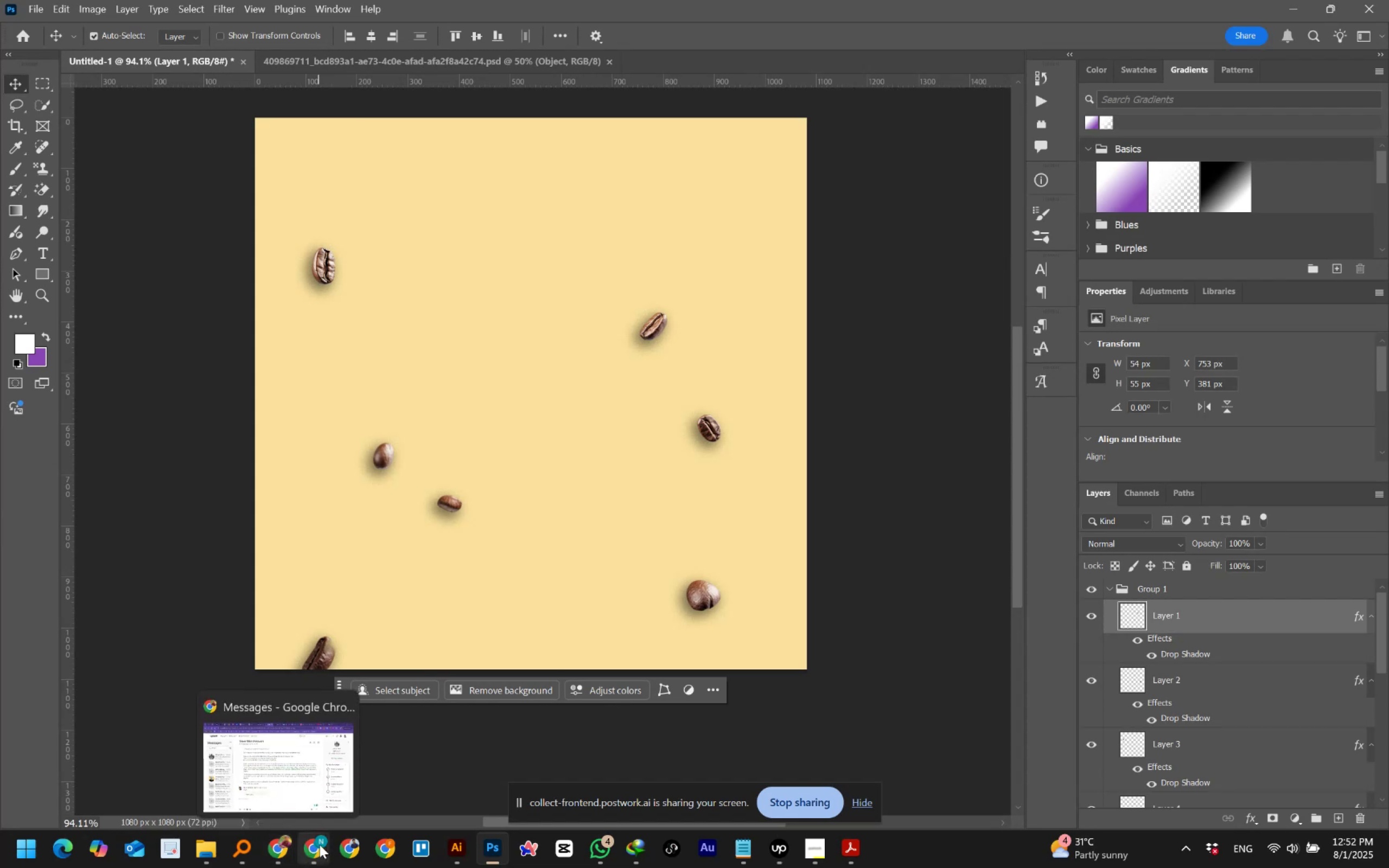 
left_click([320, 845])
 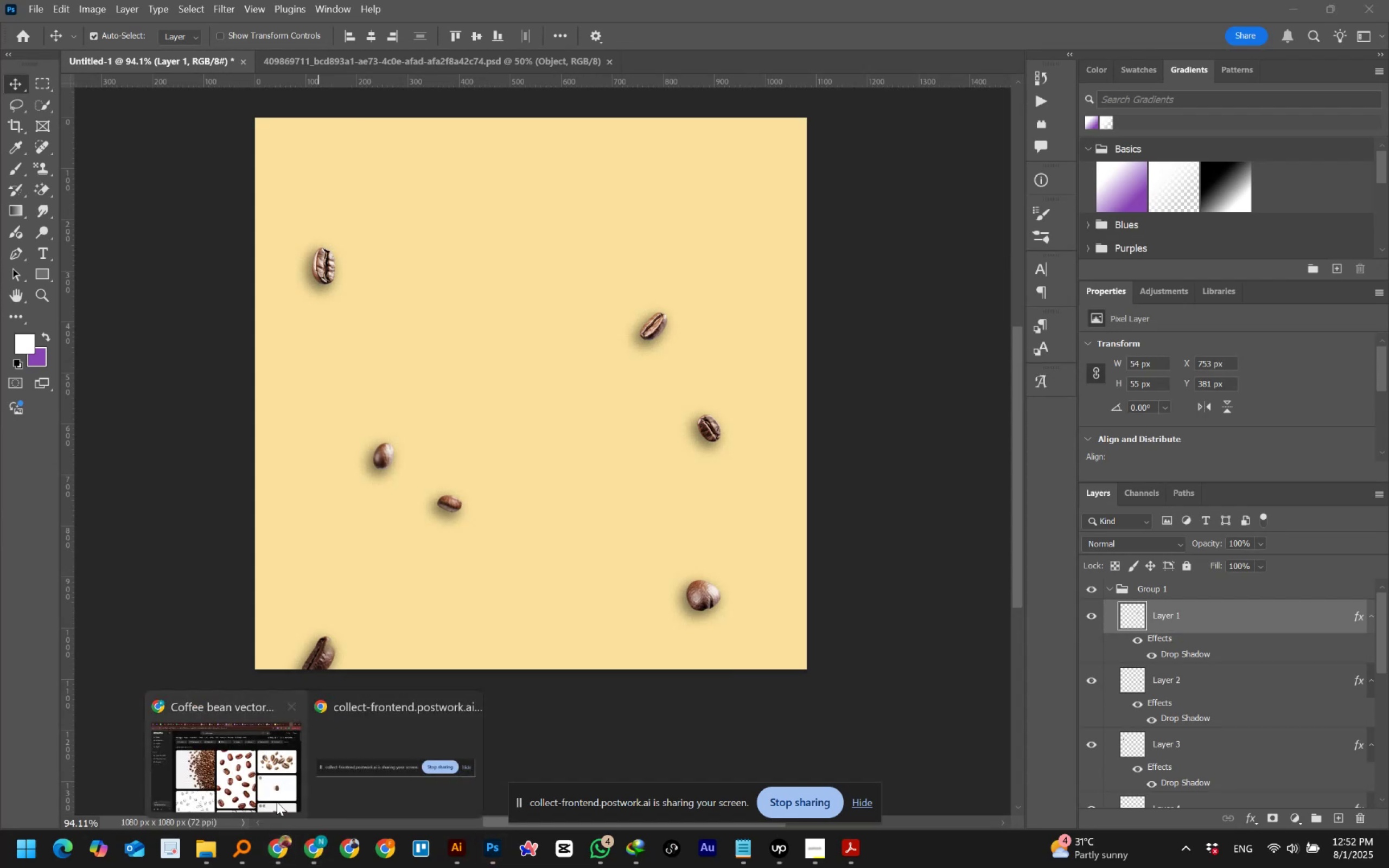 
left_click([265, 792])
 